 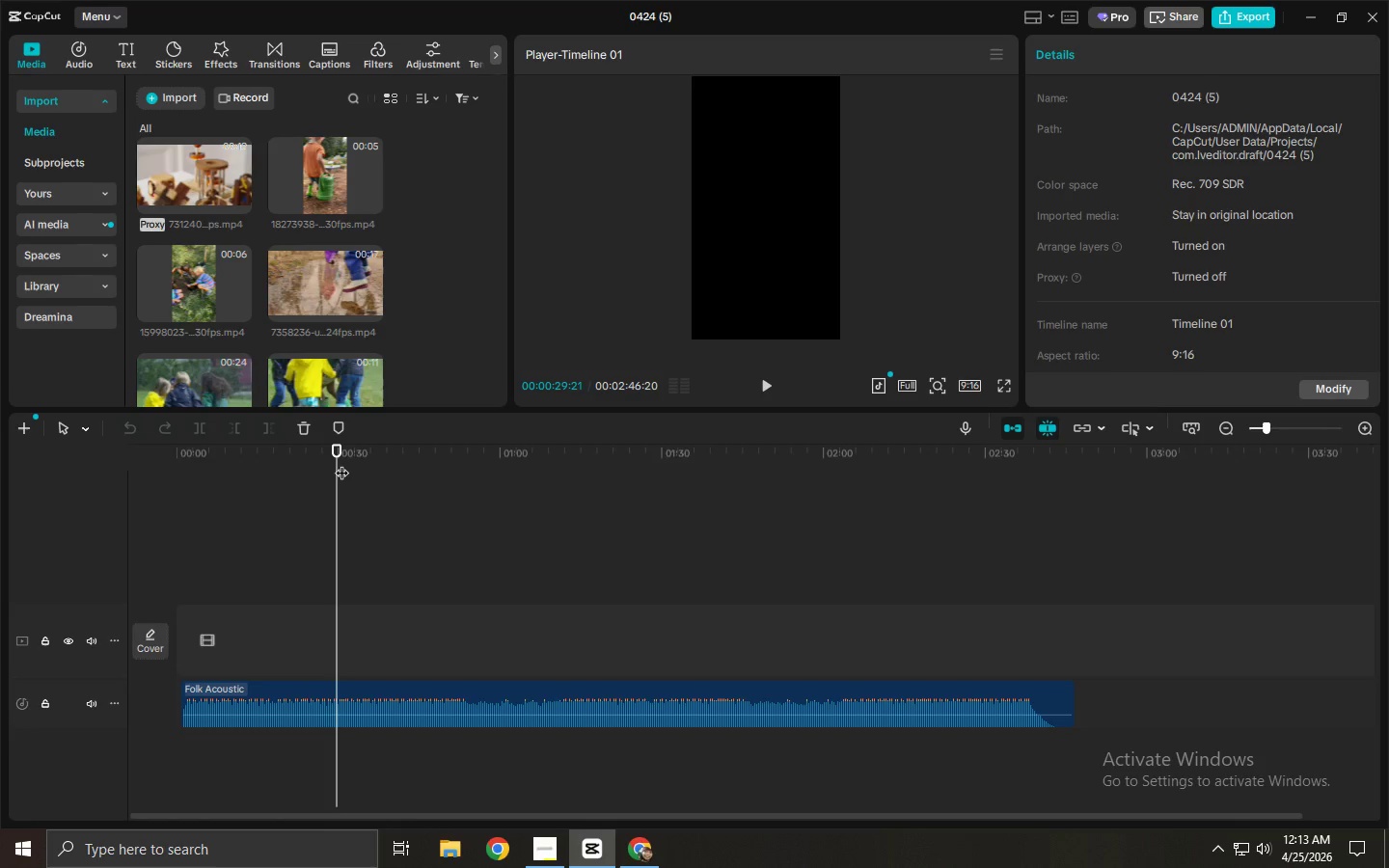 
key(ArrowRight)
 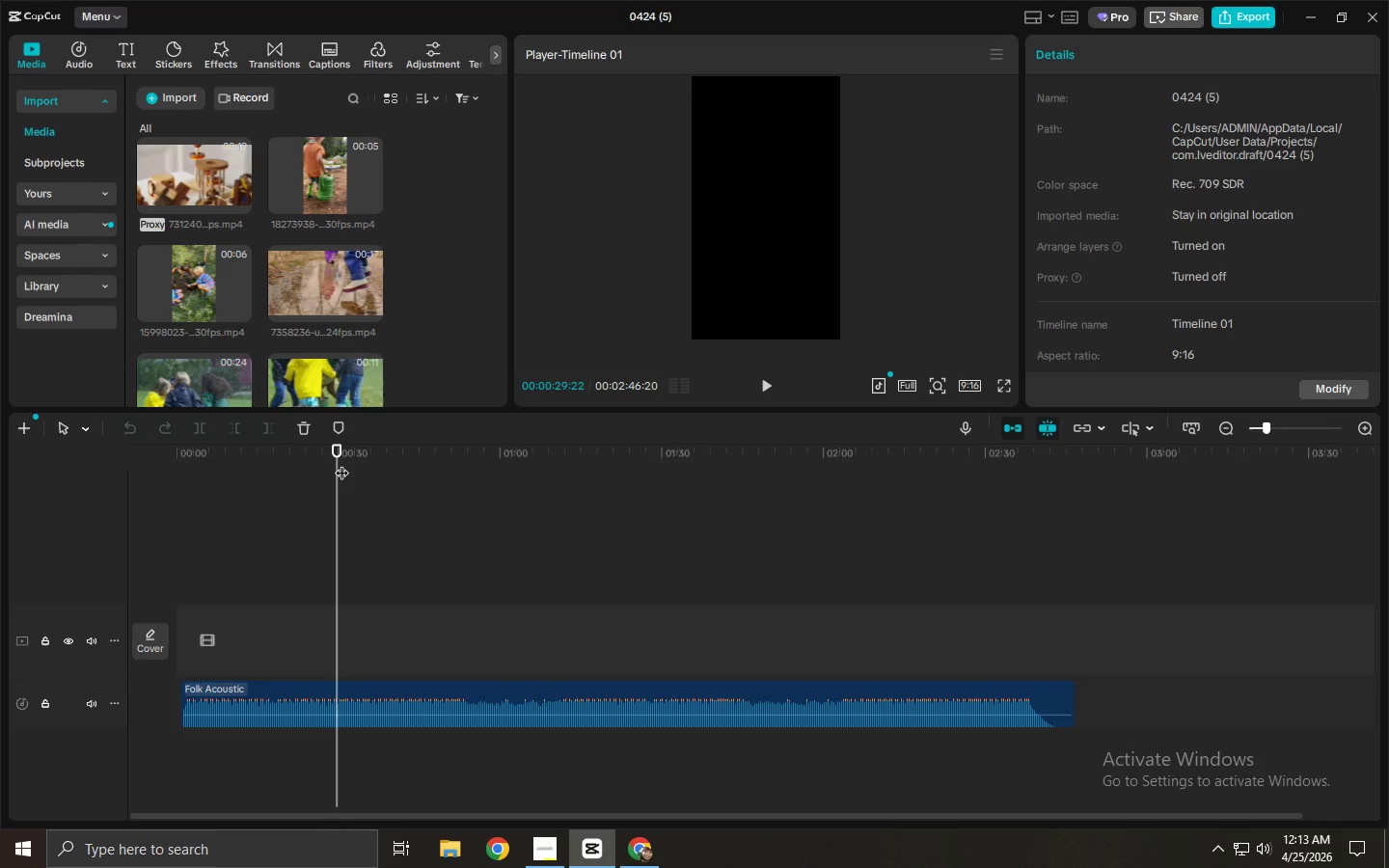 
key(ArrowRight)
 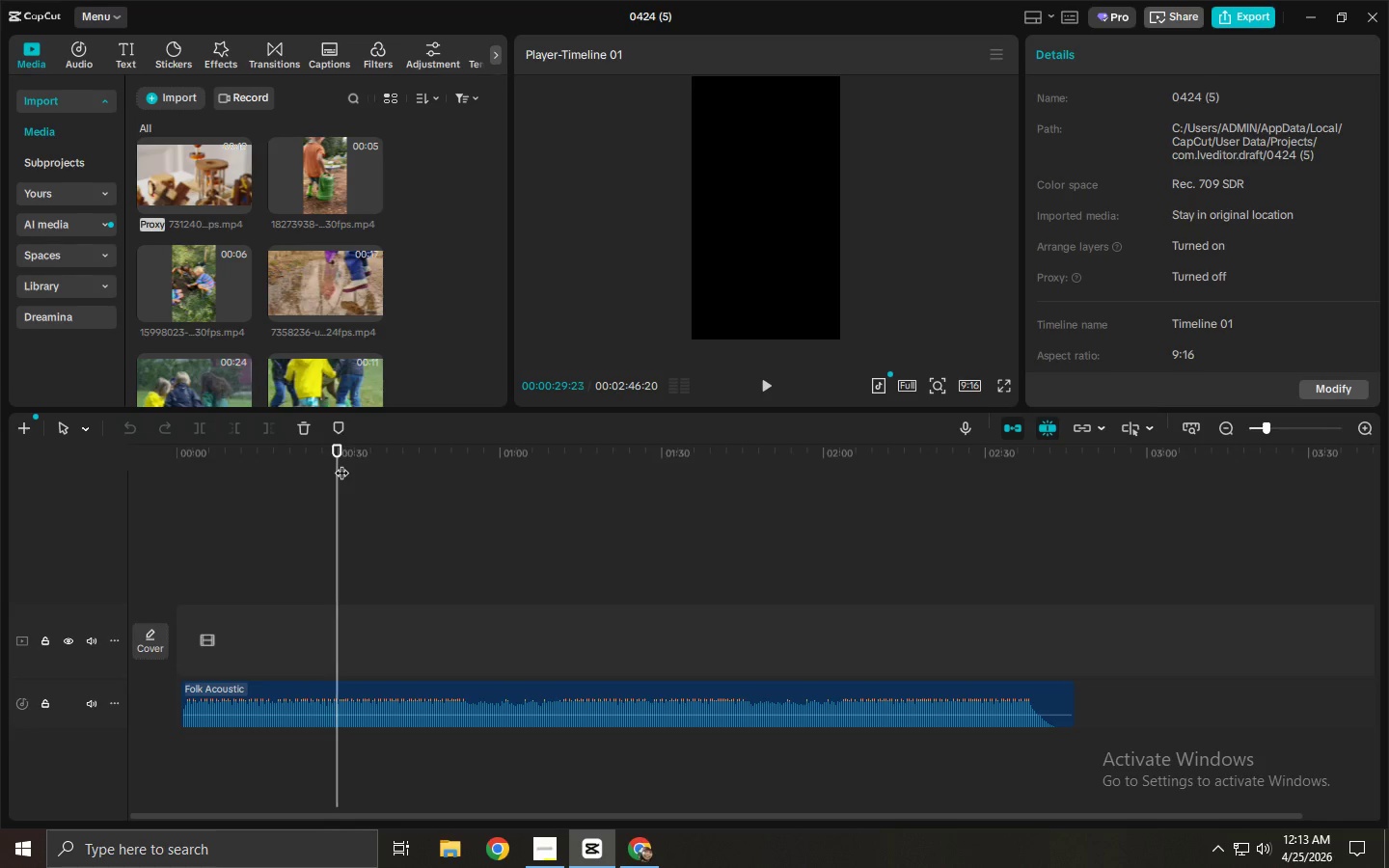 
key(ArrowRight)
 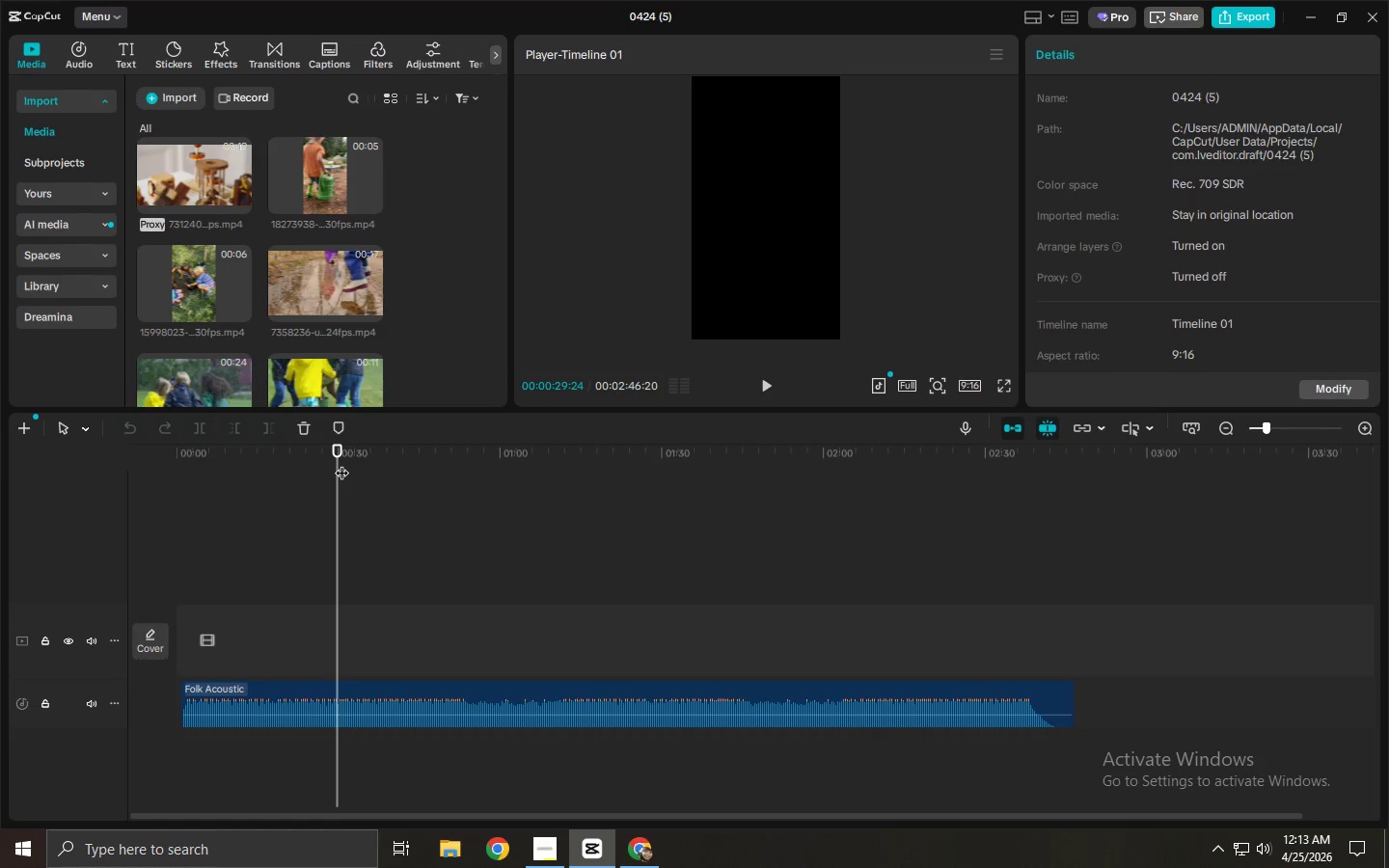 
key(ArrowRight)
 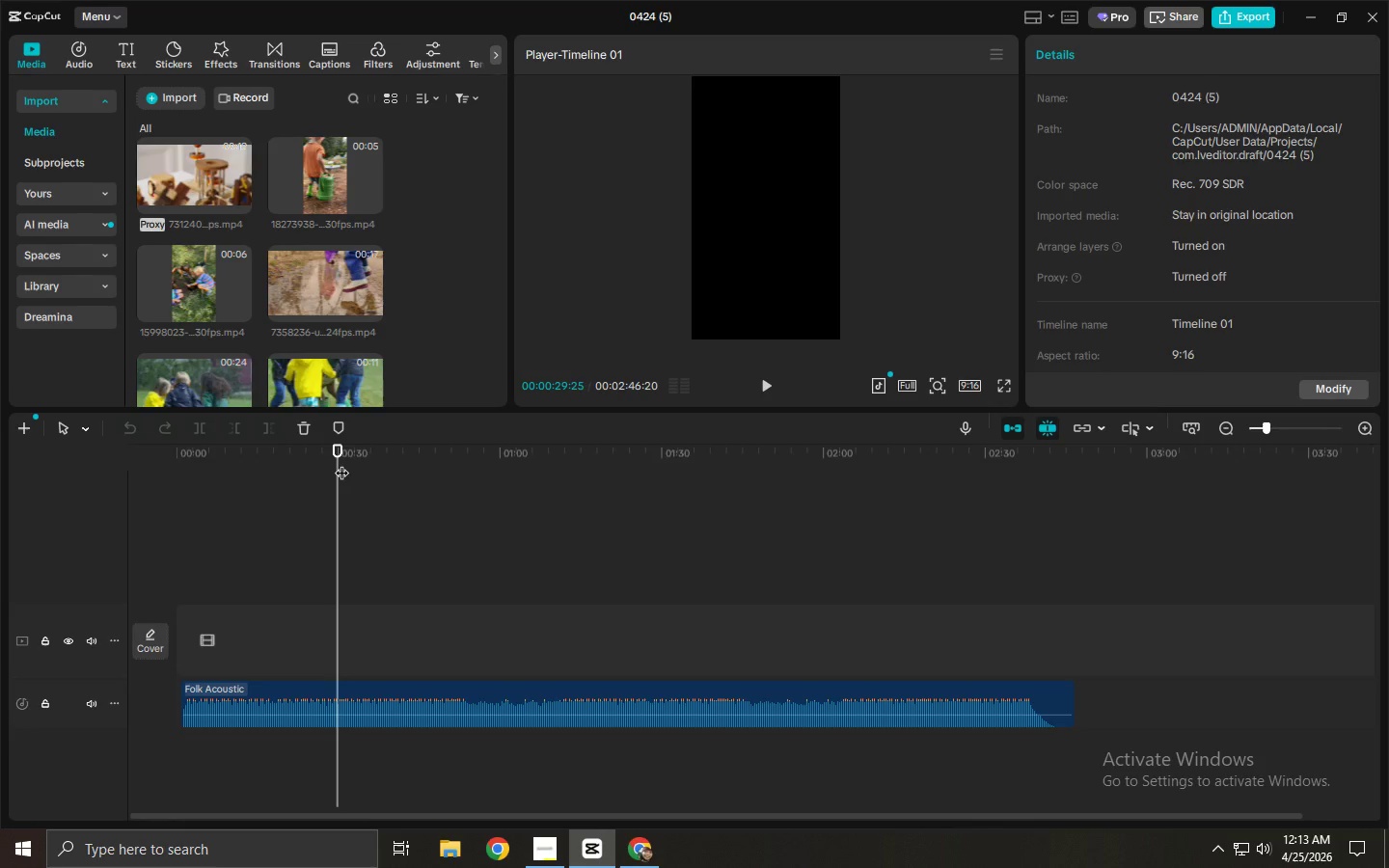 
key(ArrowRight)
 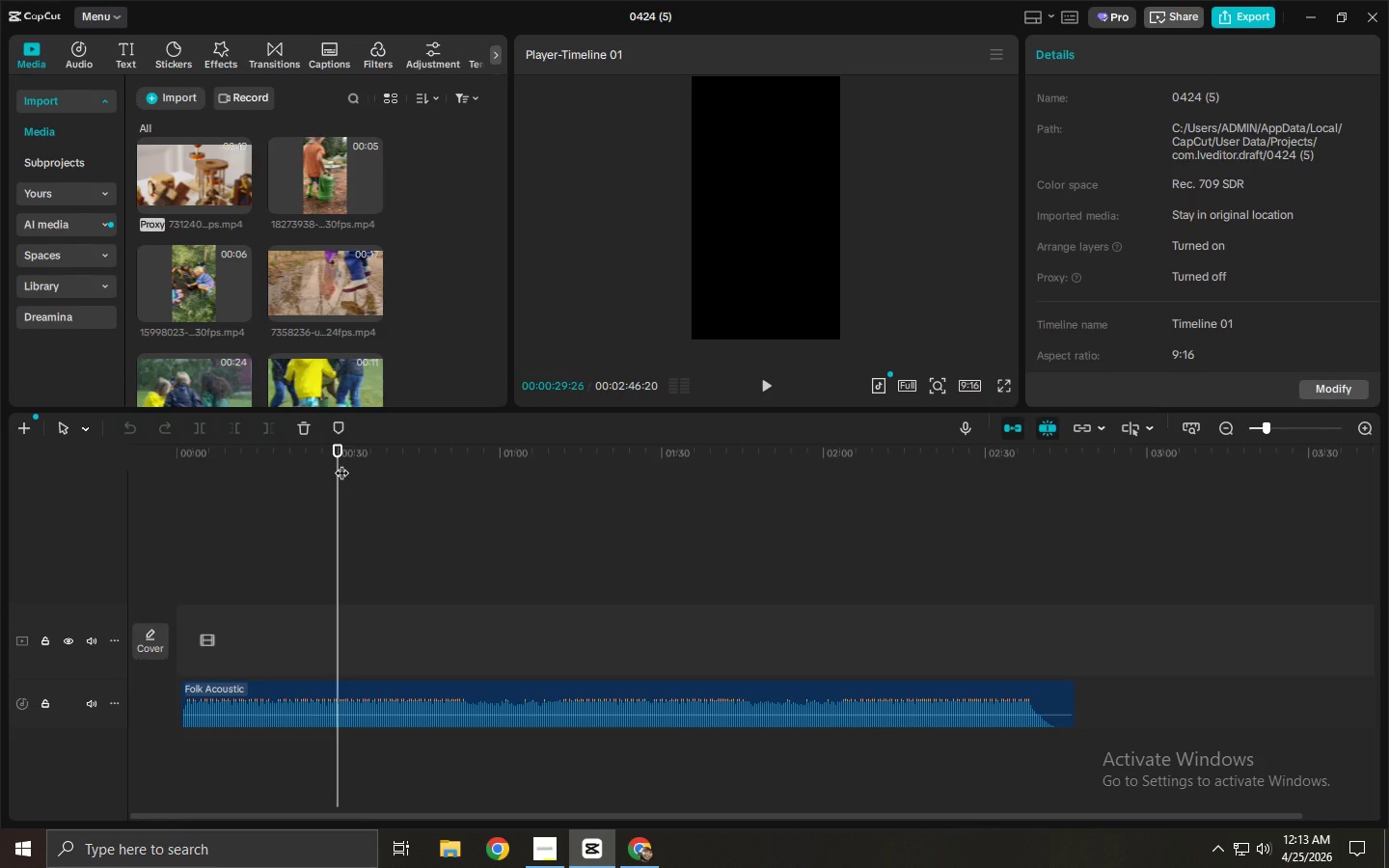 
key(ArrowRight)
 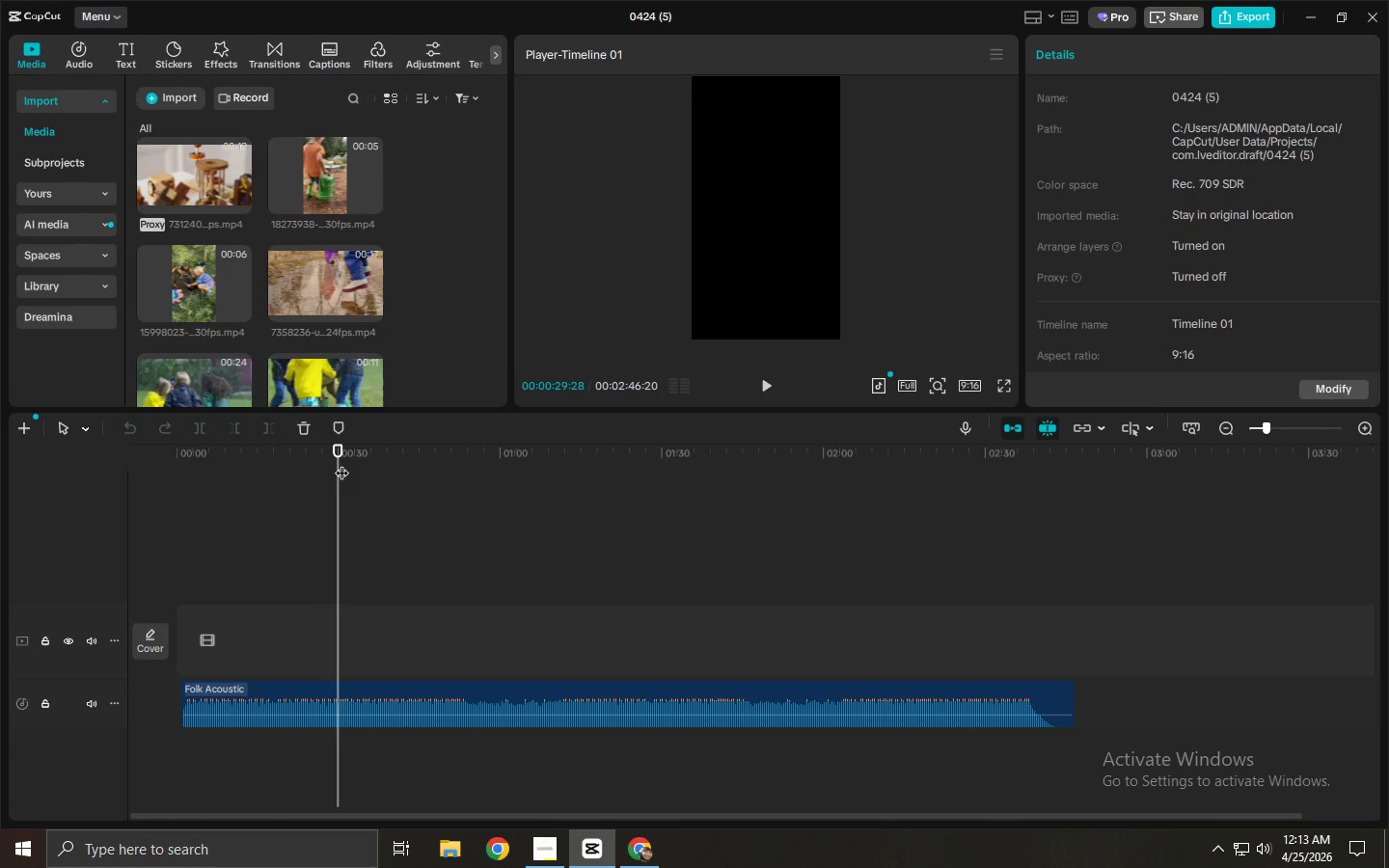 
key(ArrowRight)
 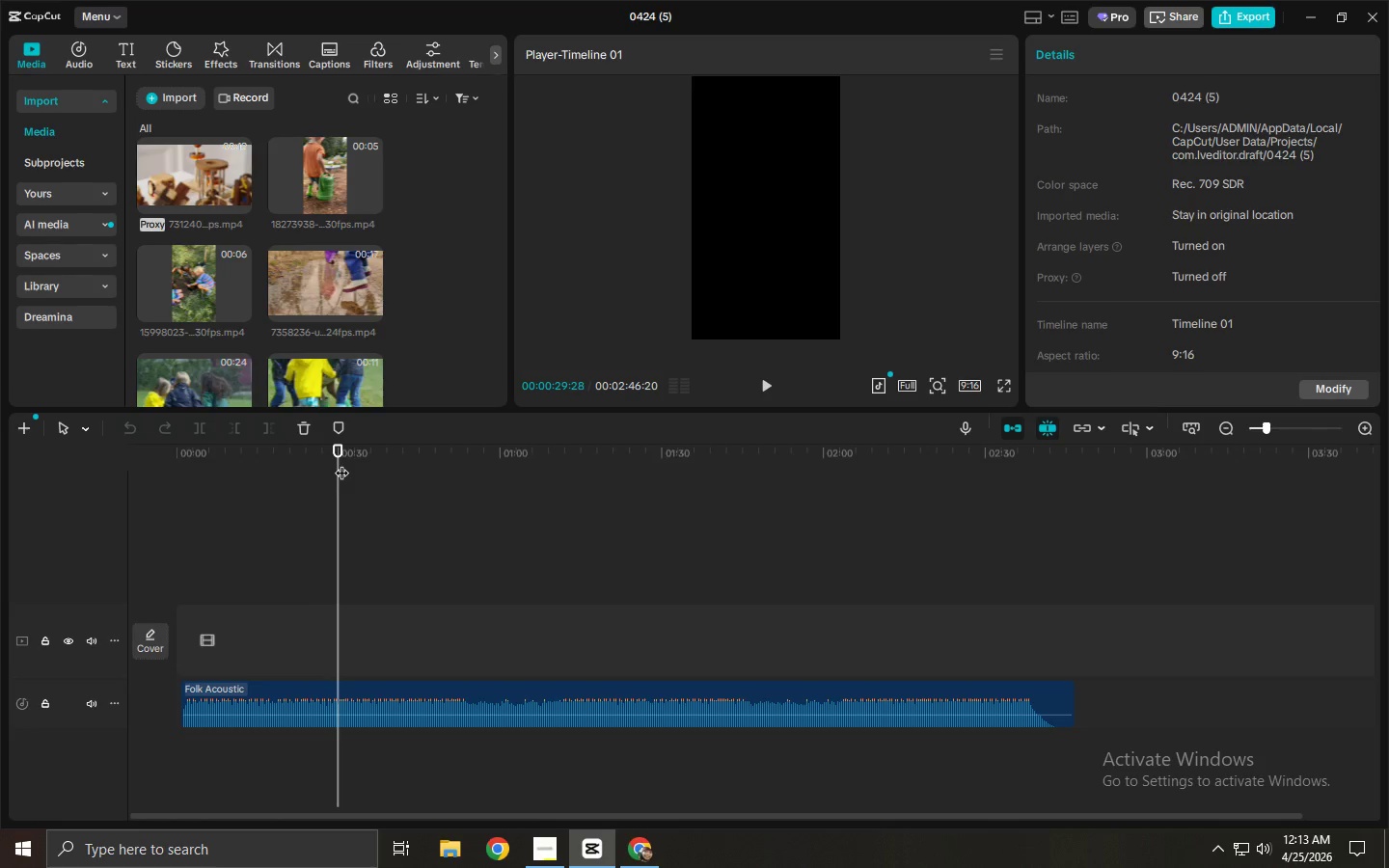 
key(ArrowRight)
 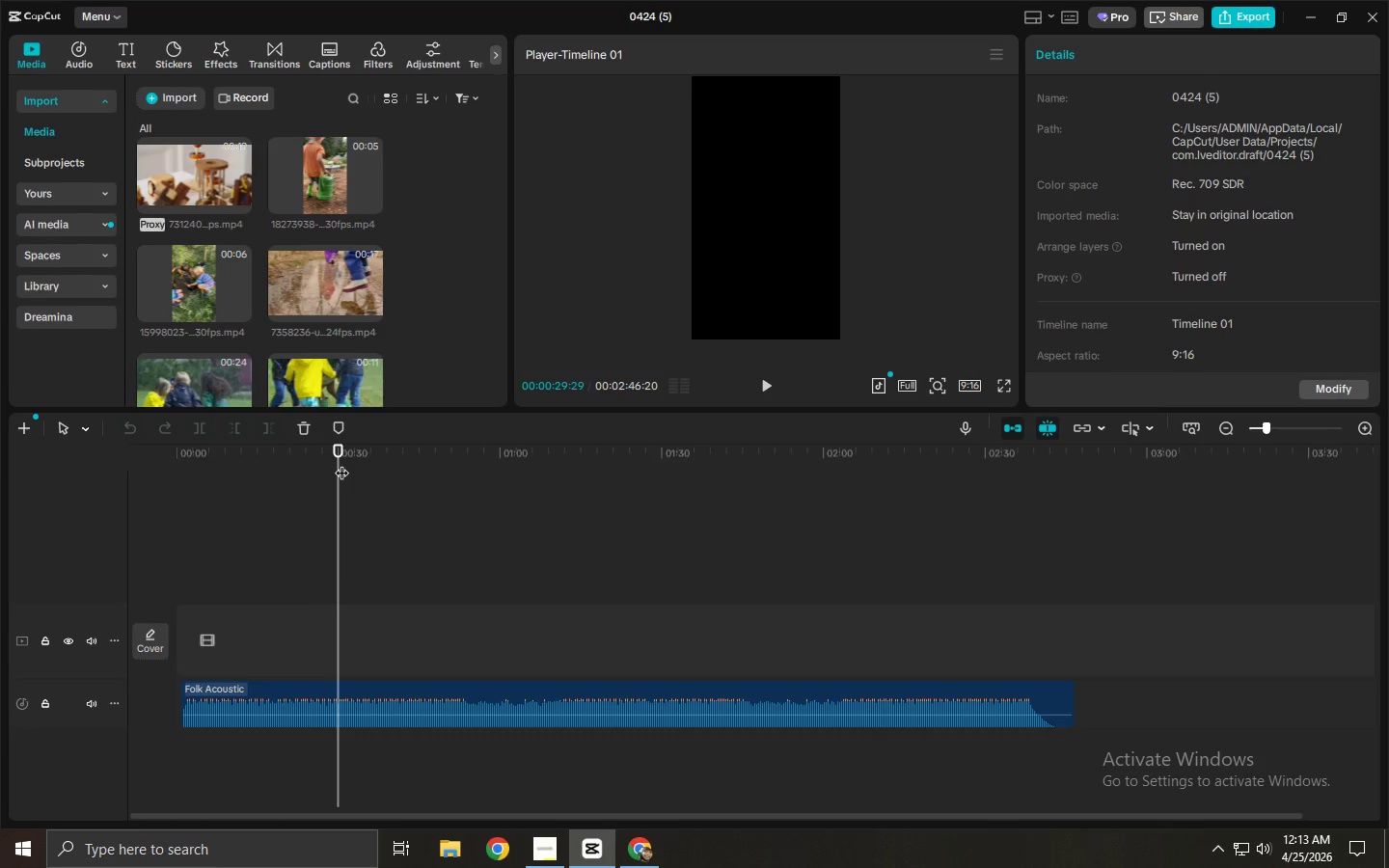 
key(ArrowRight)
 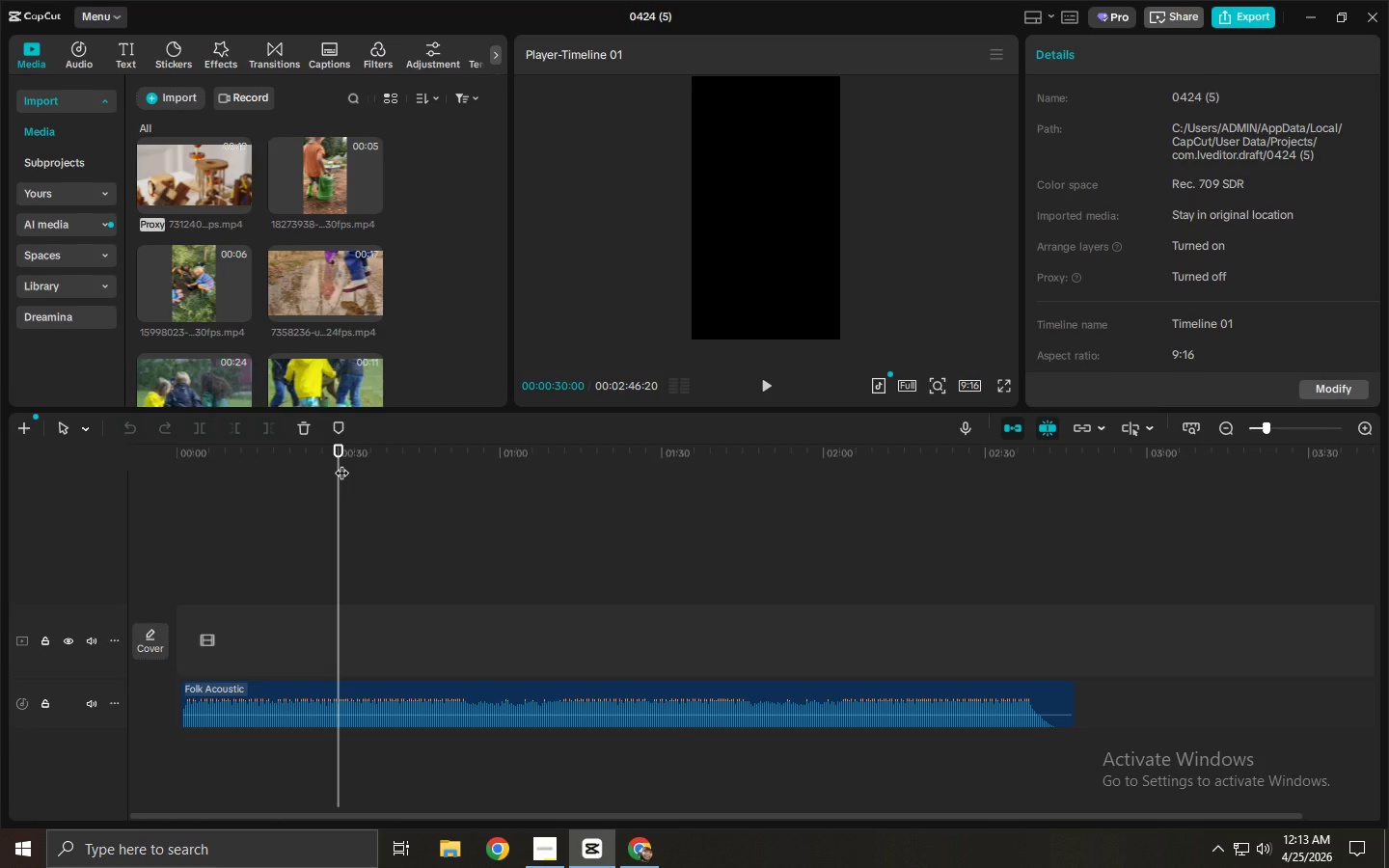 
key(Control+ControlLeft)
 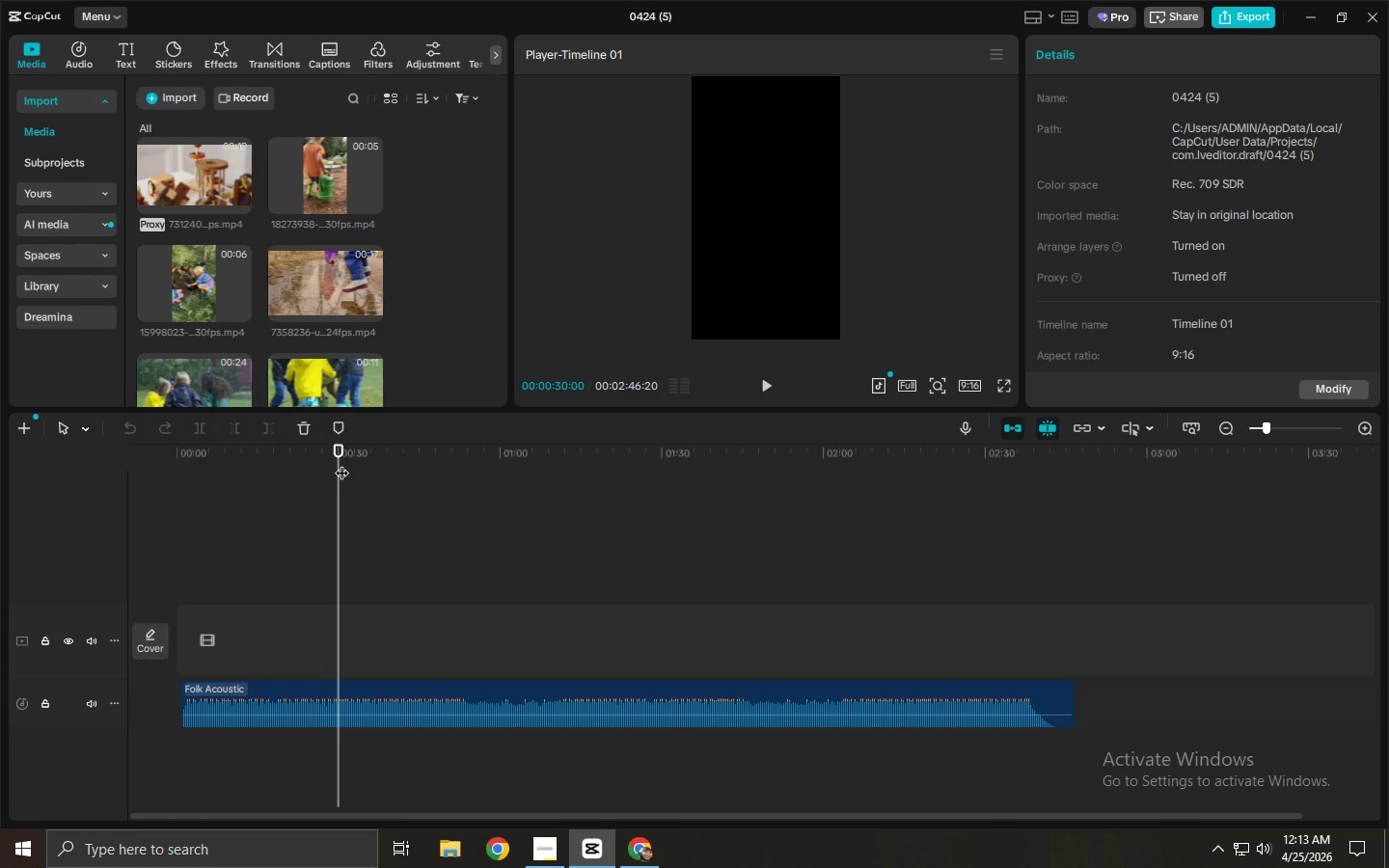 
key(Control+B)
 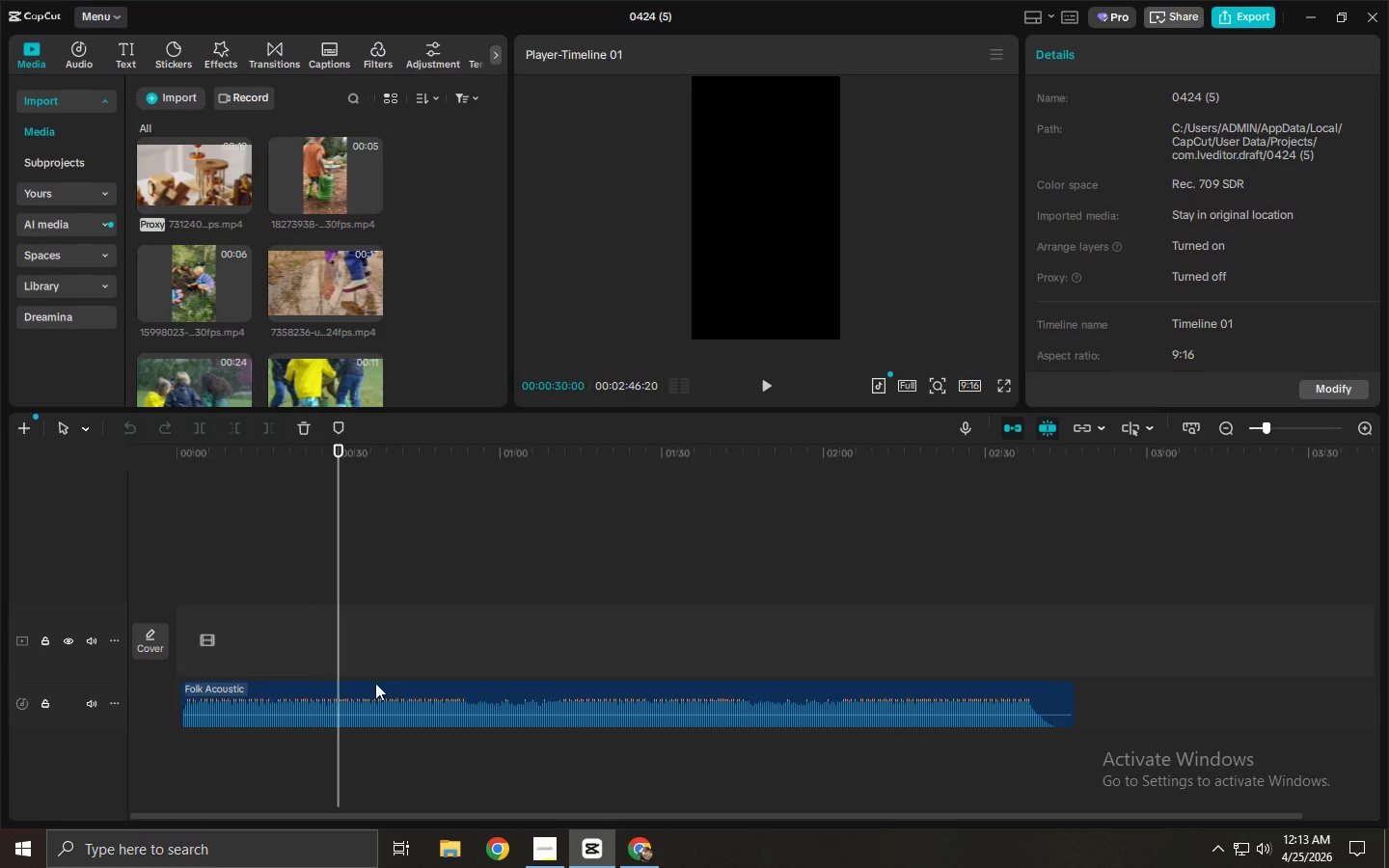 
left_click([403, 704])
 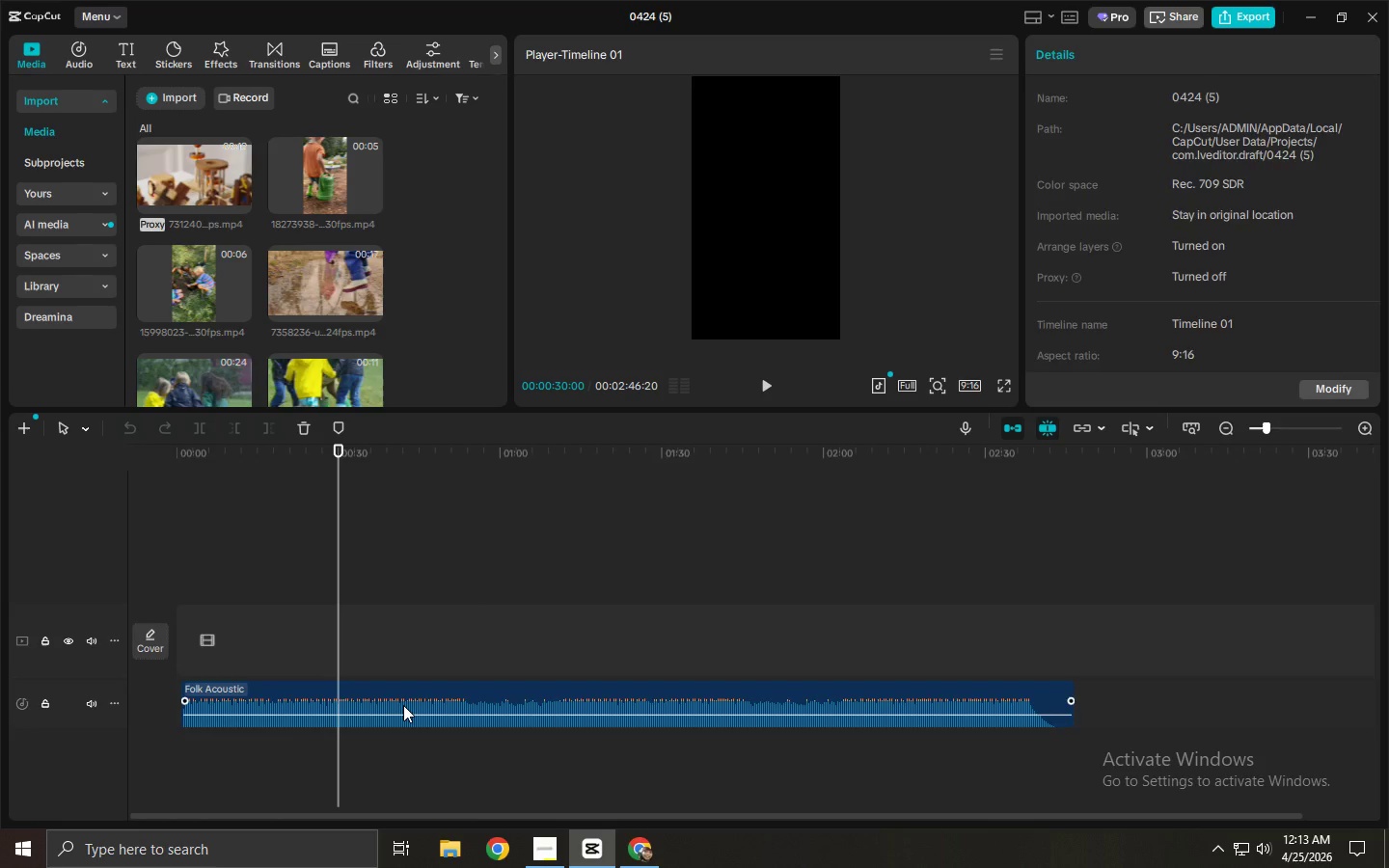 
key(Control+ControlLeft)
 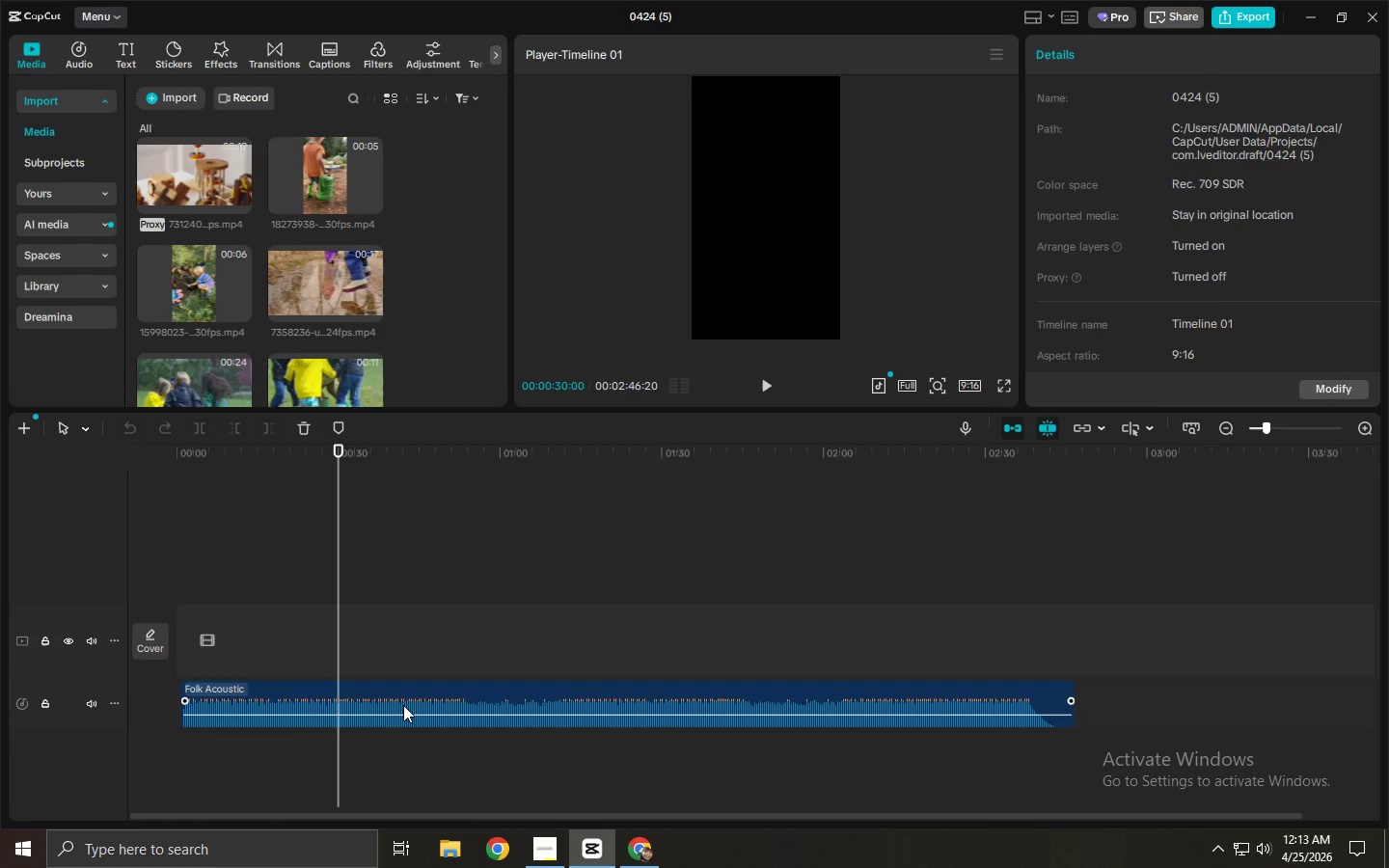 
key(Control+B)
 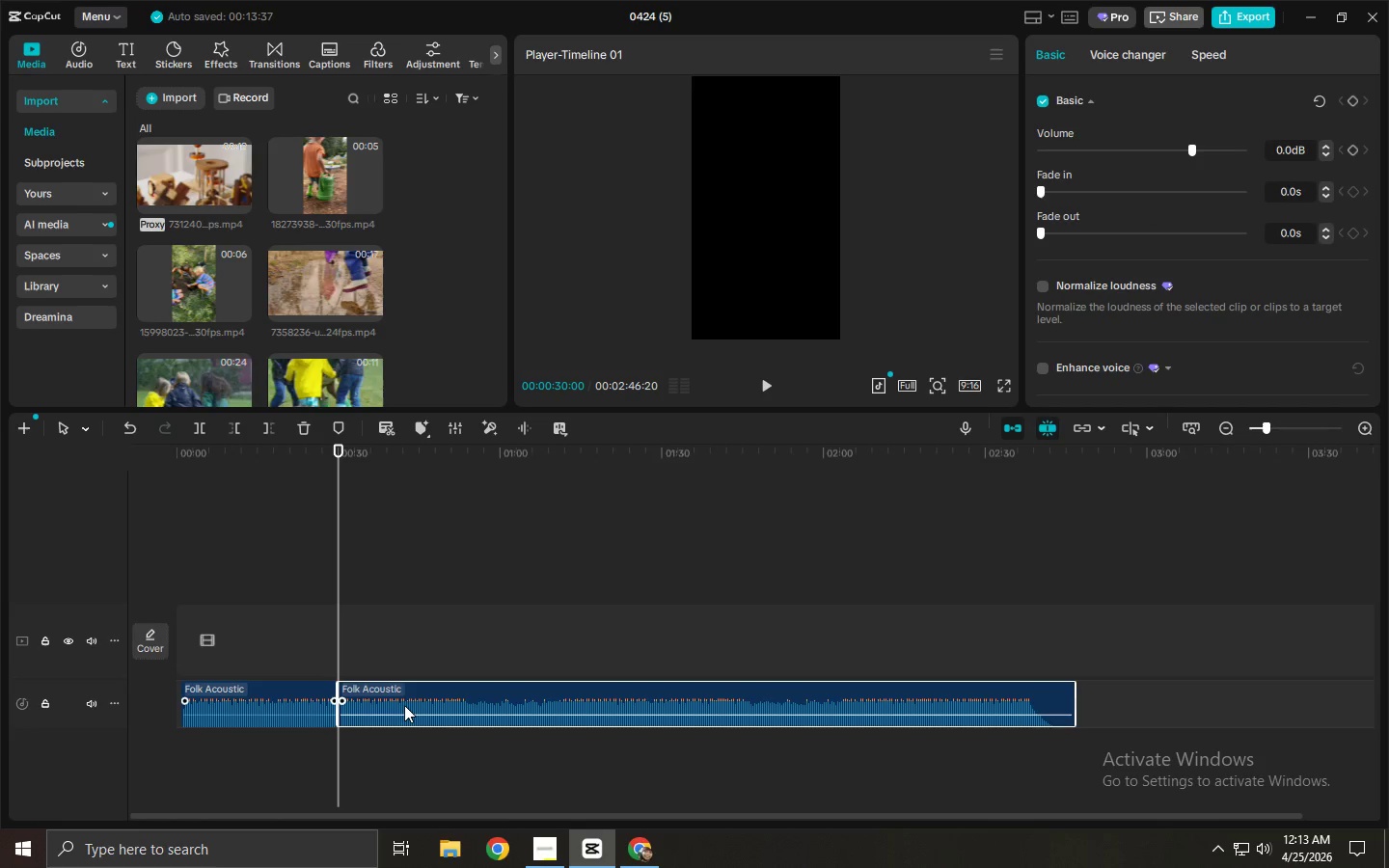 
left_click([404, 705])
 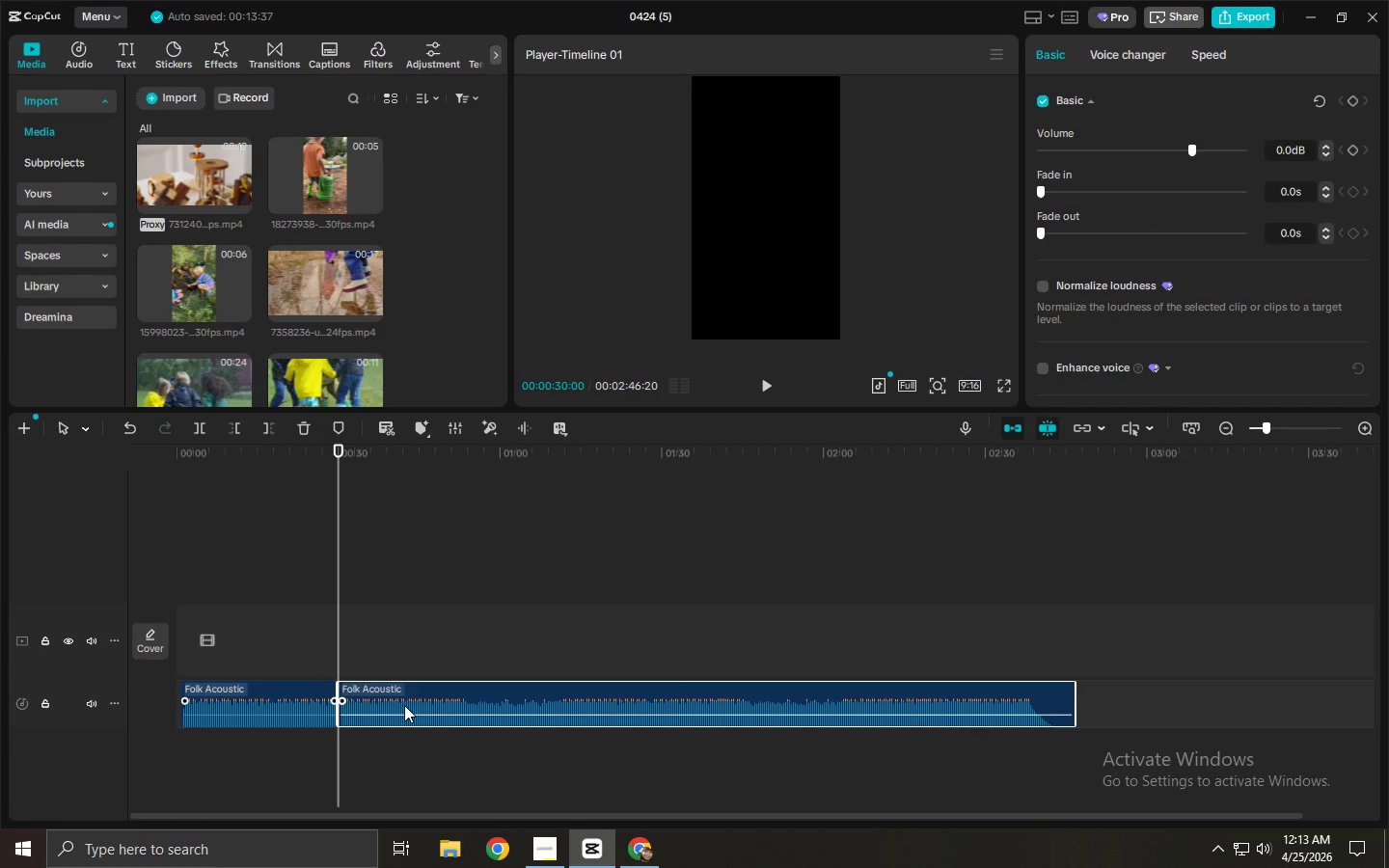 
key(Delete)
 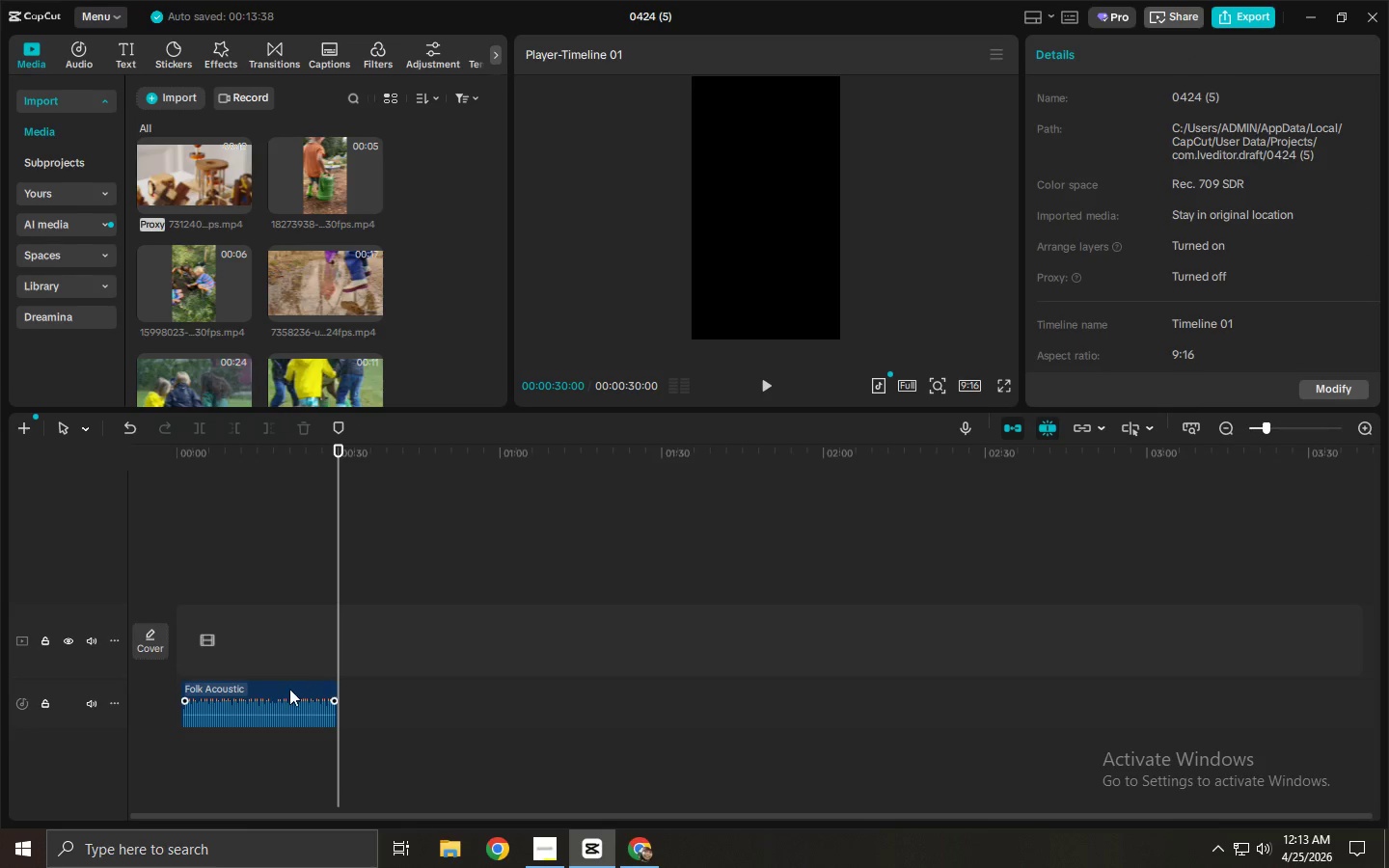 
left_click([288, 689])
 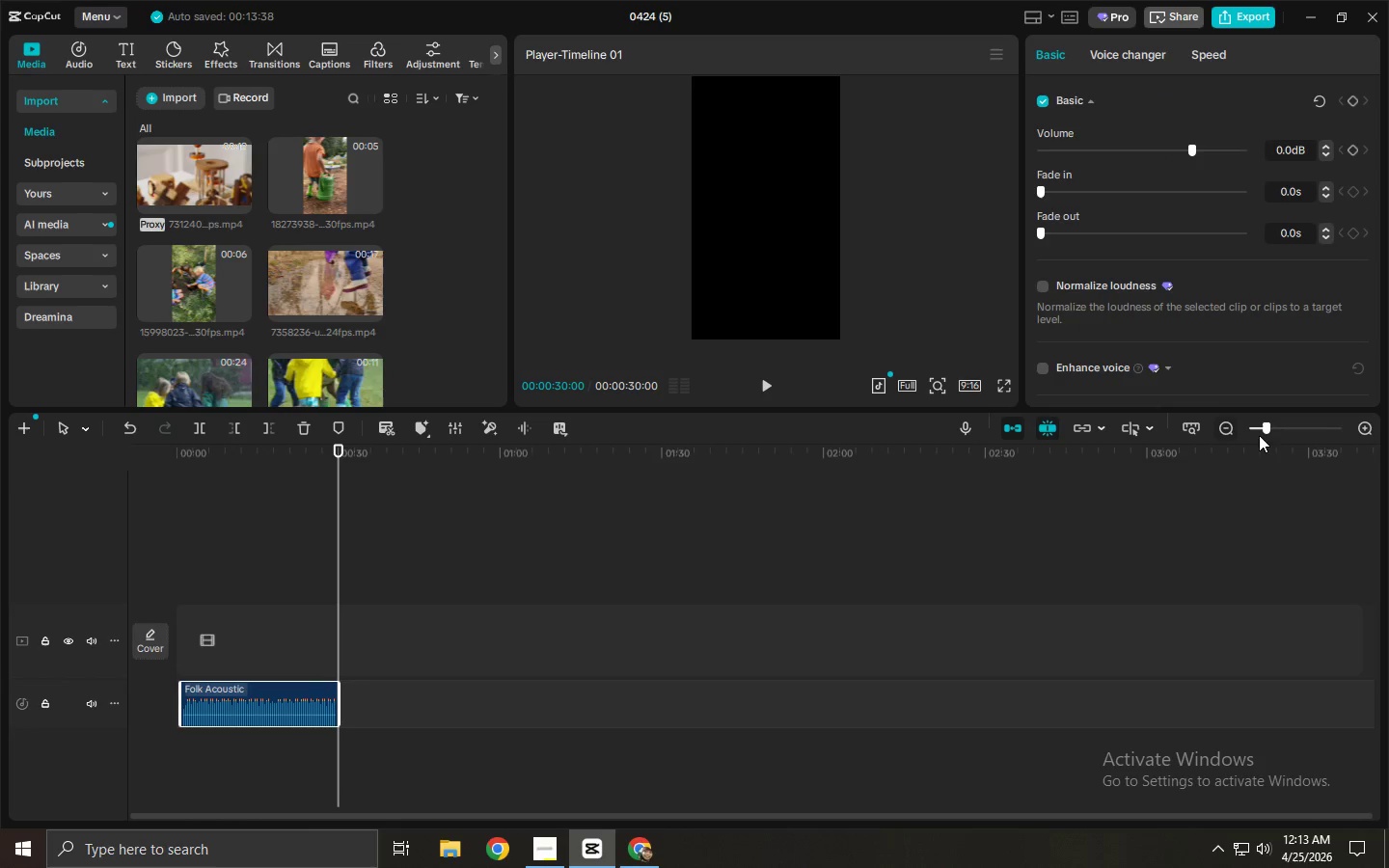 
left_click_drag(start_coordinate=[1266, 429], to_coordinate=[1274, 428])
 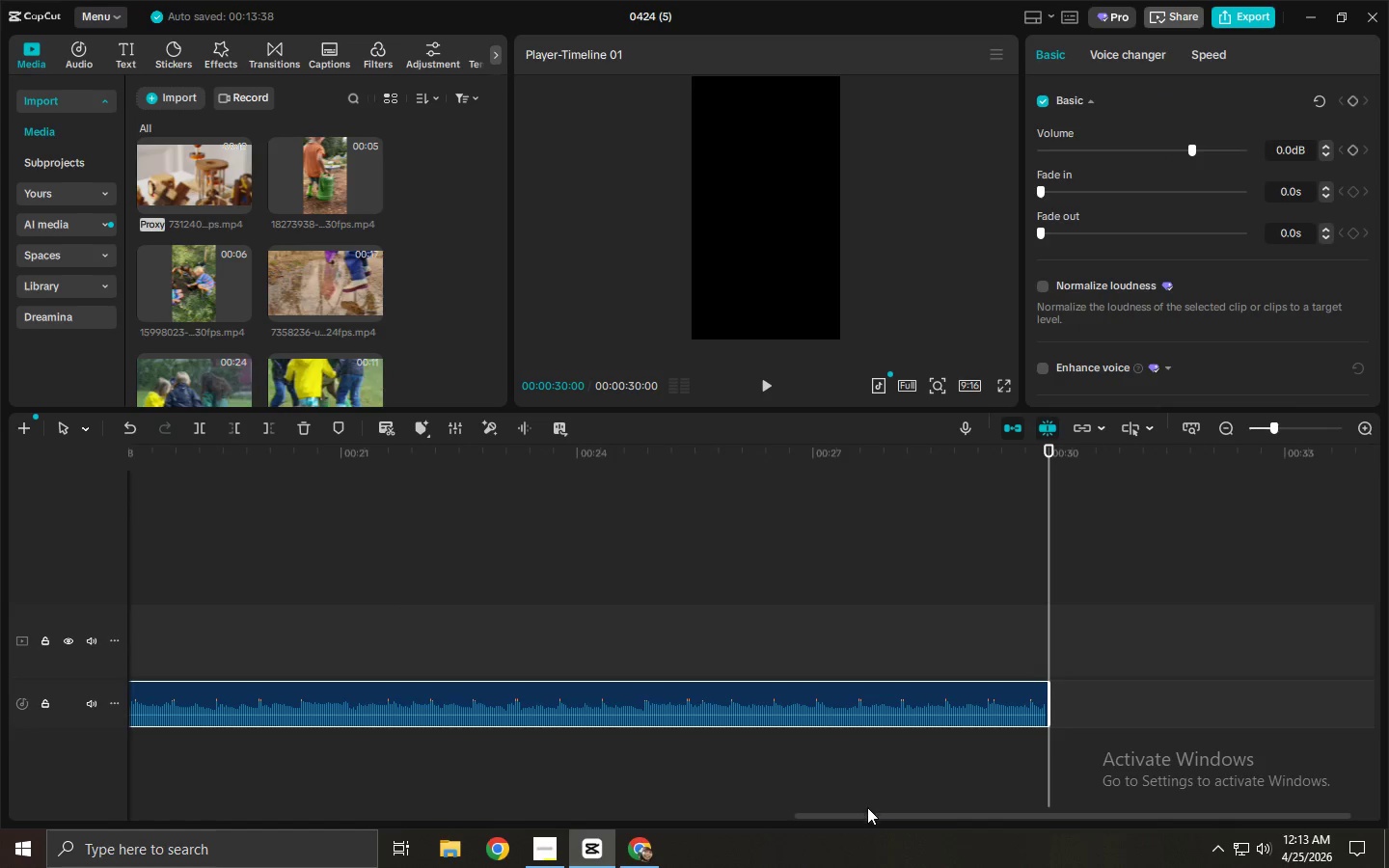 
left_click_drag(start_coordinate=[870, 814], to_coordinate=[119, 776])
 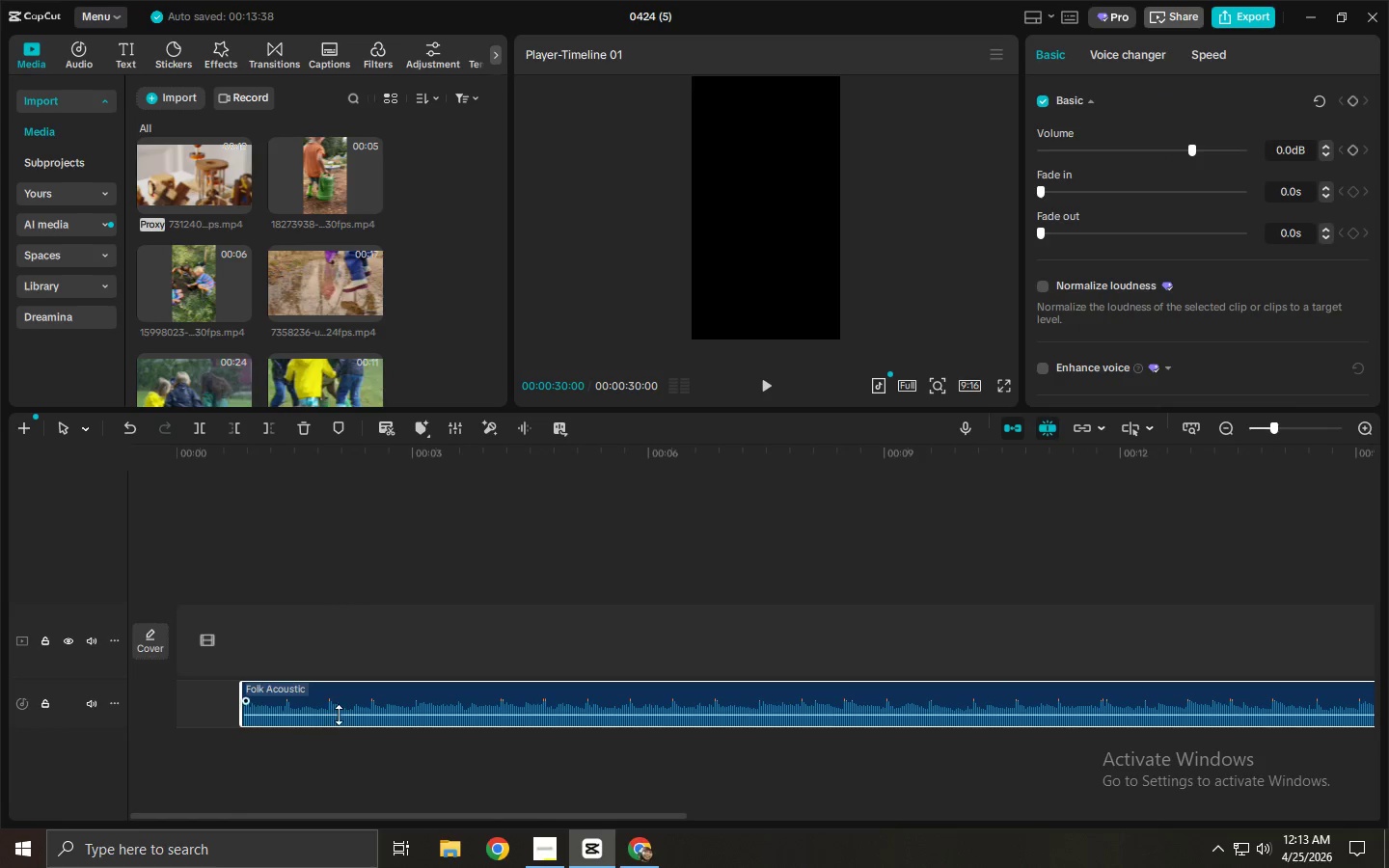 
left_click_drag(start_coordinate=[343, 711], to_coordinate=[295, 709])
 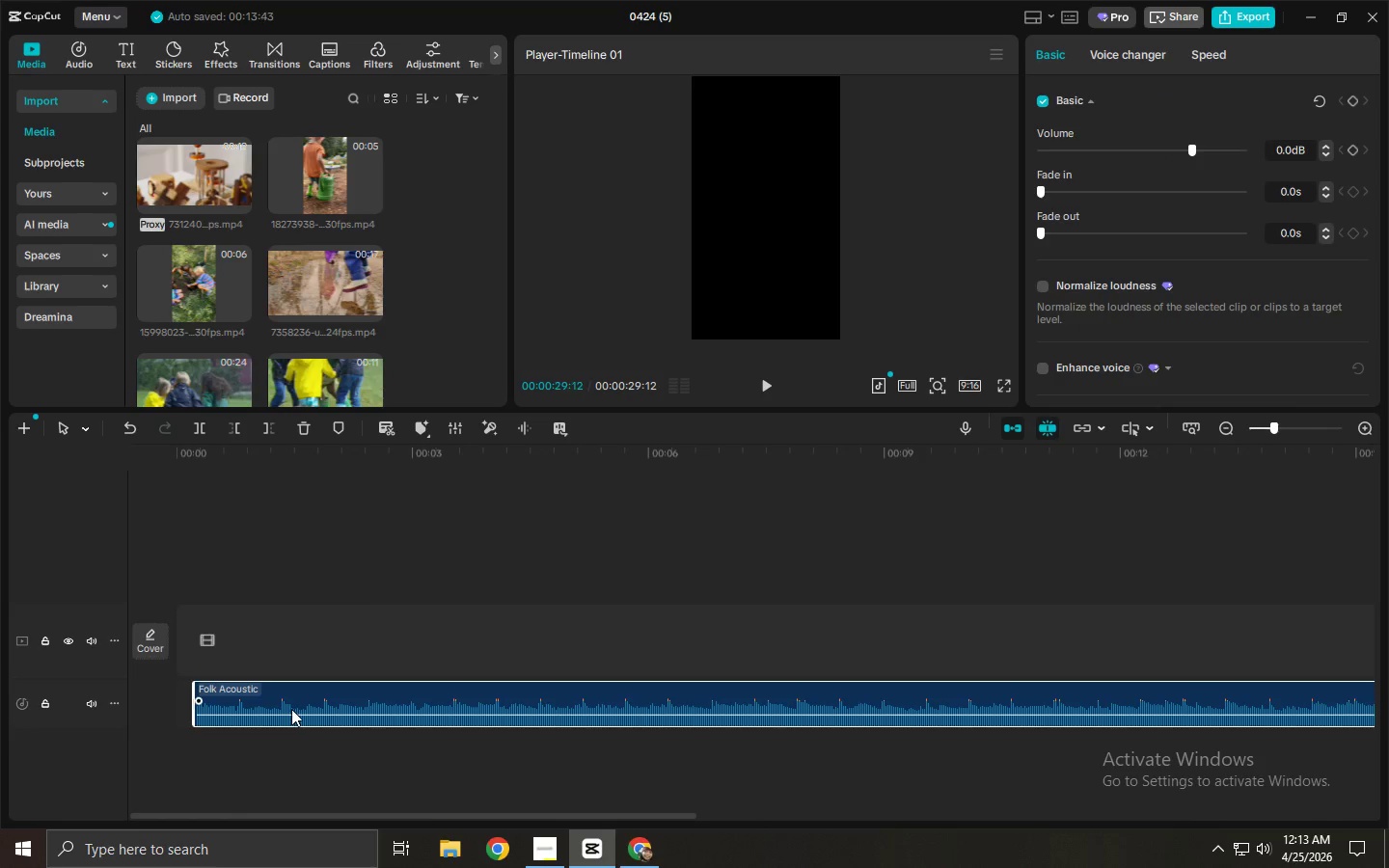 
left_click_drag(start_coordinate=[291, 709], to_coordinate=[281, 709])
 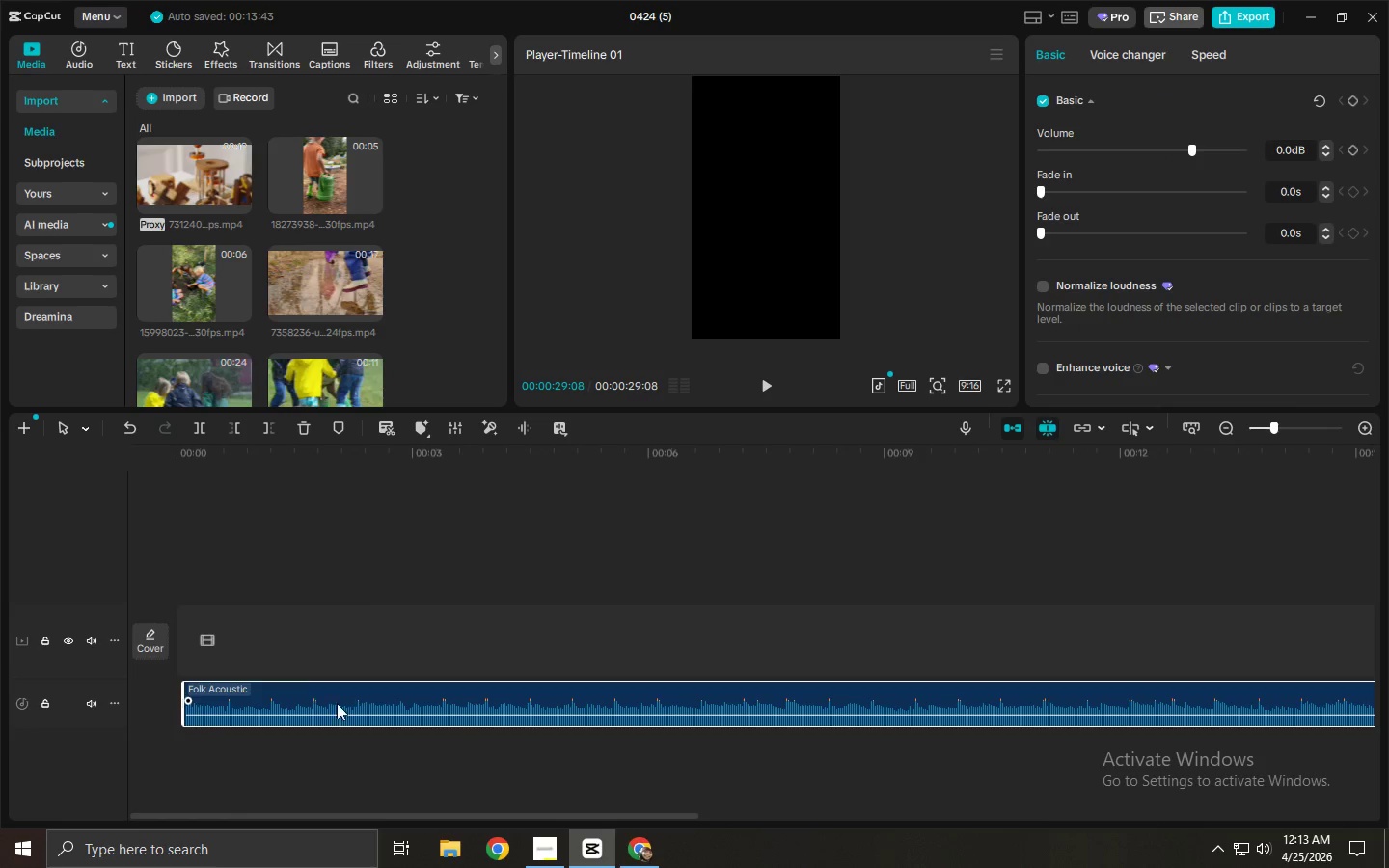 
left_click_drag(start_coordinate=[354, 703], to_coordinate=[320, 701])
 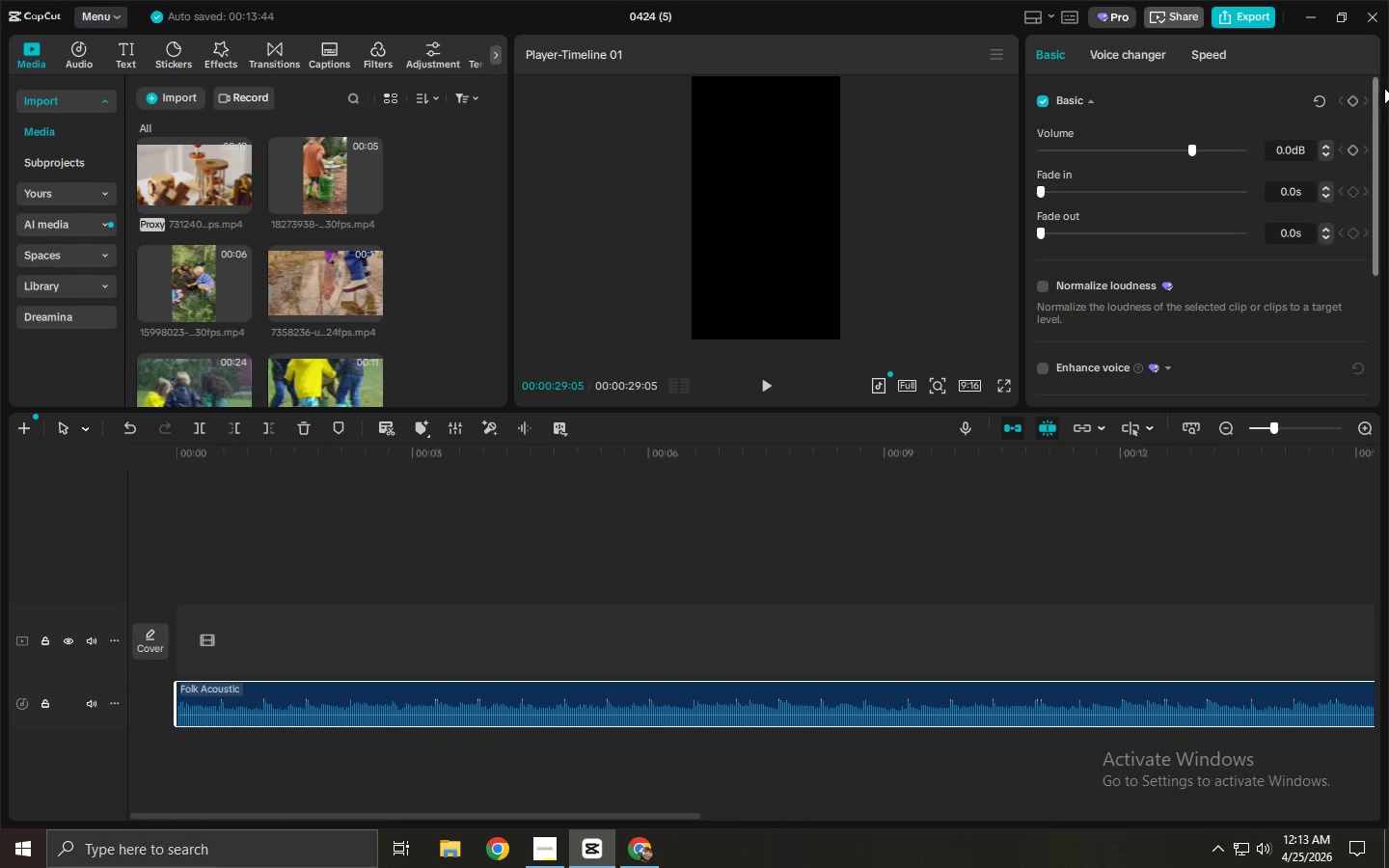 
wait(5.14)
 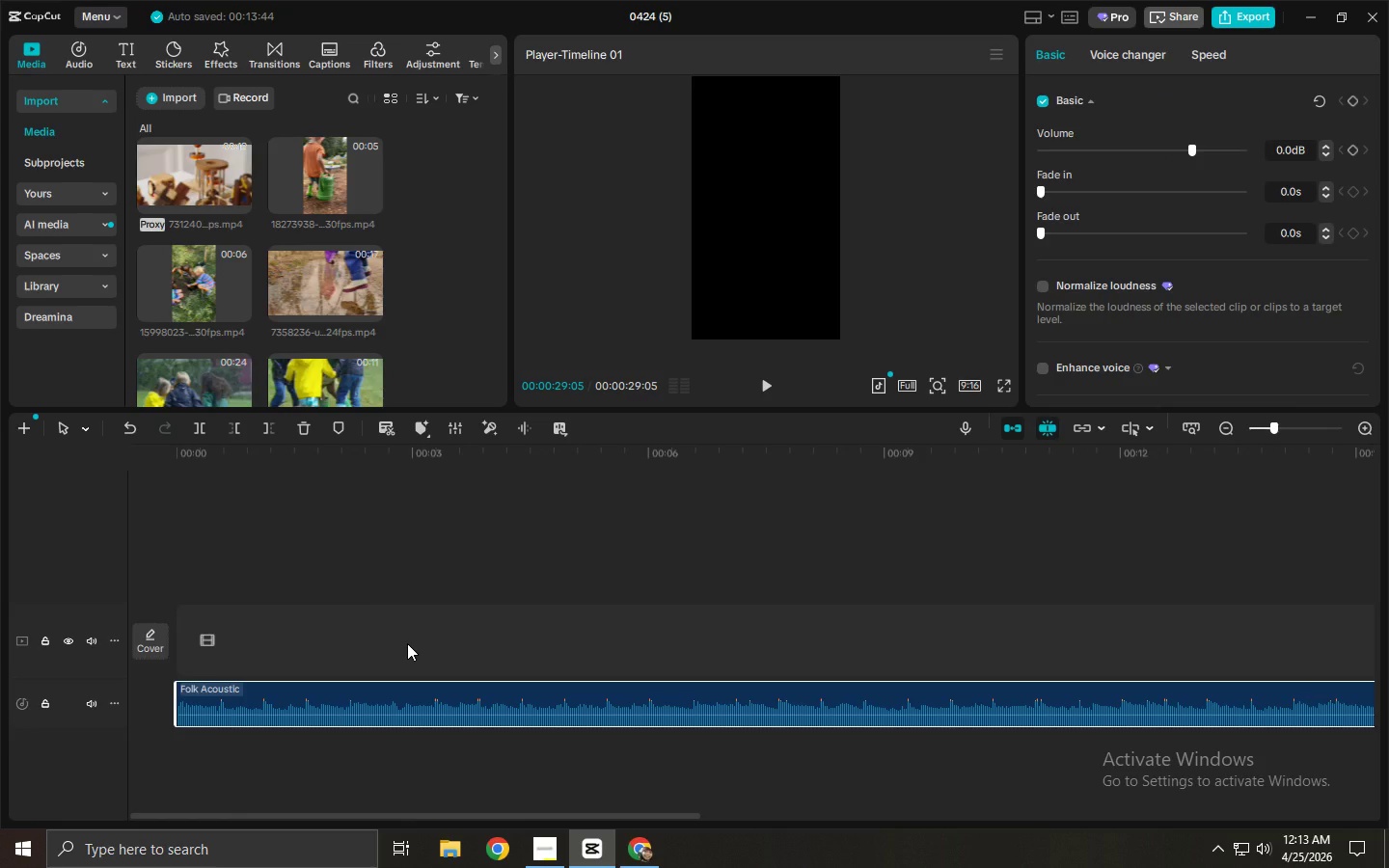 
left_click_drag(start_coordinate=[611, 471], to_coordinate=[1388, 524])
 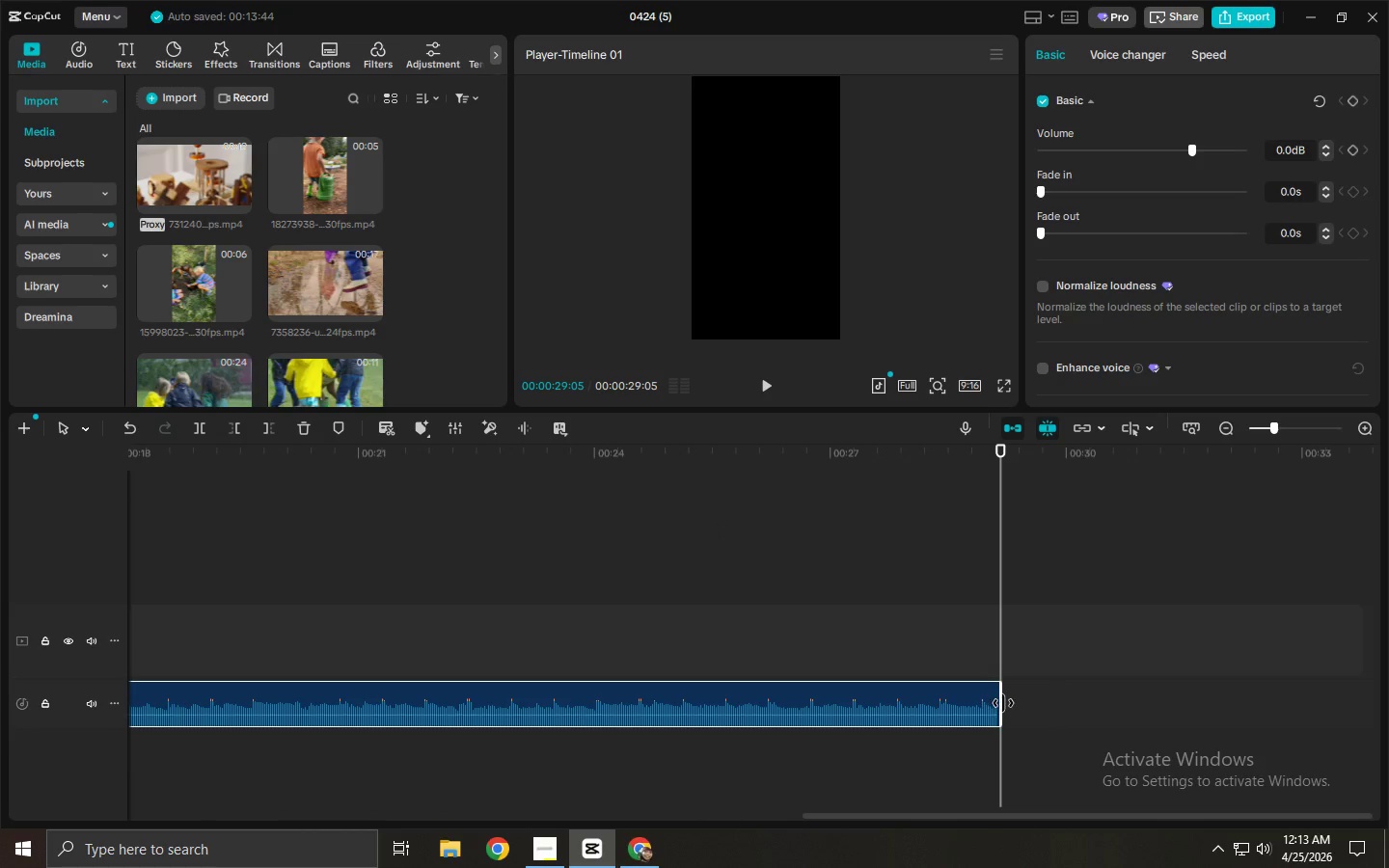 
left_click_drag(start_coordinate=[1002, 703], to_coordinate=[1069, 704])
 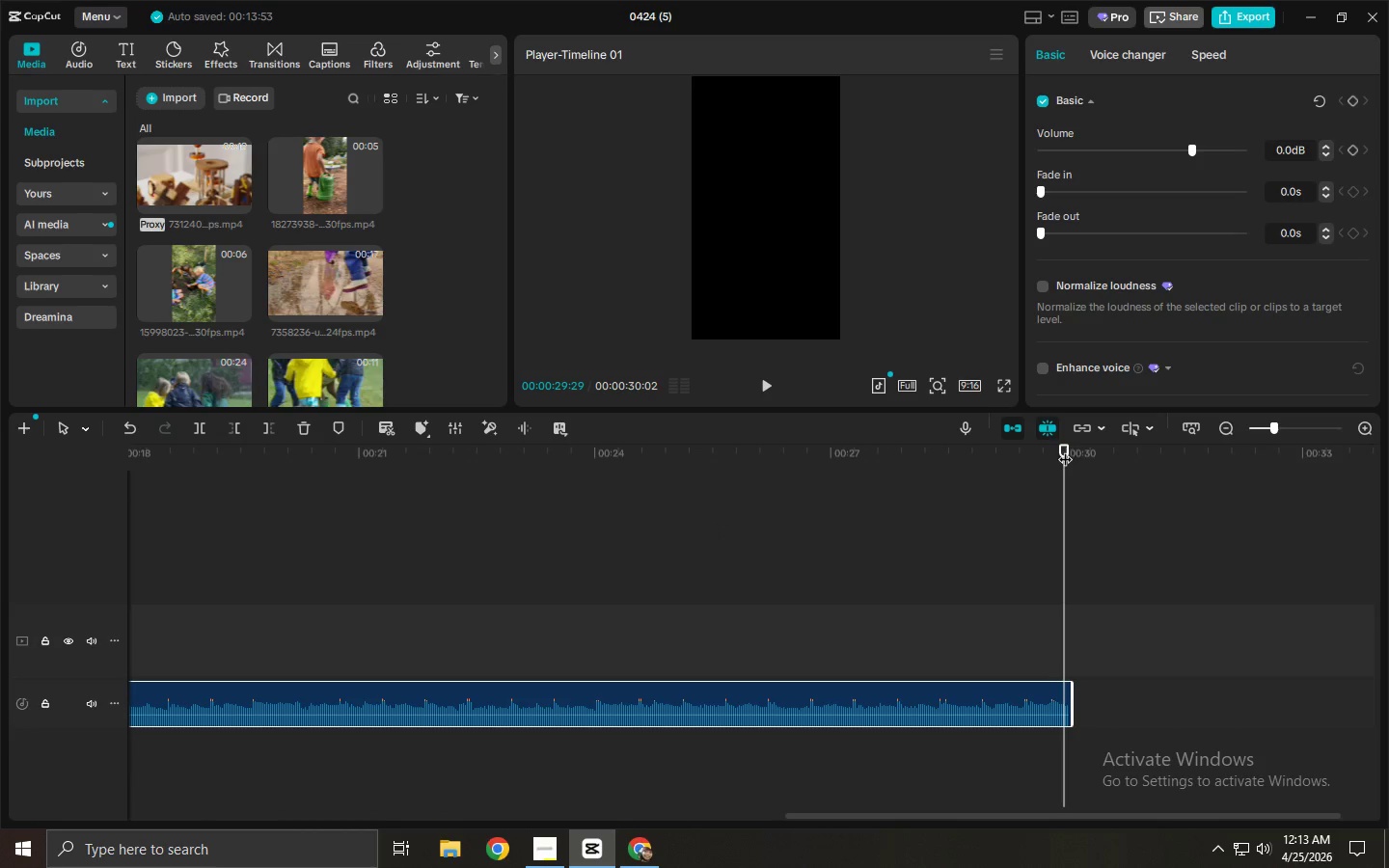 
key(ArrowRight)
 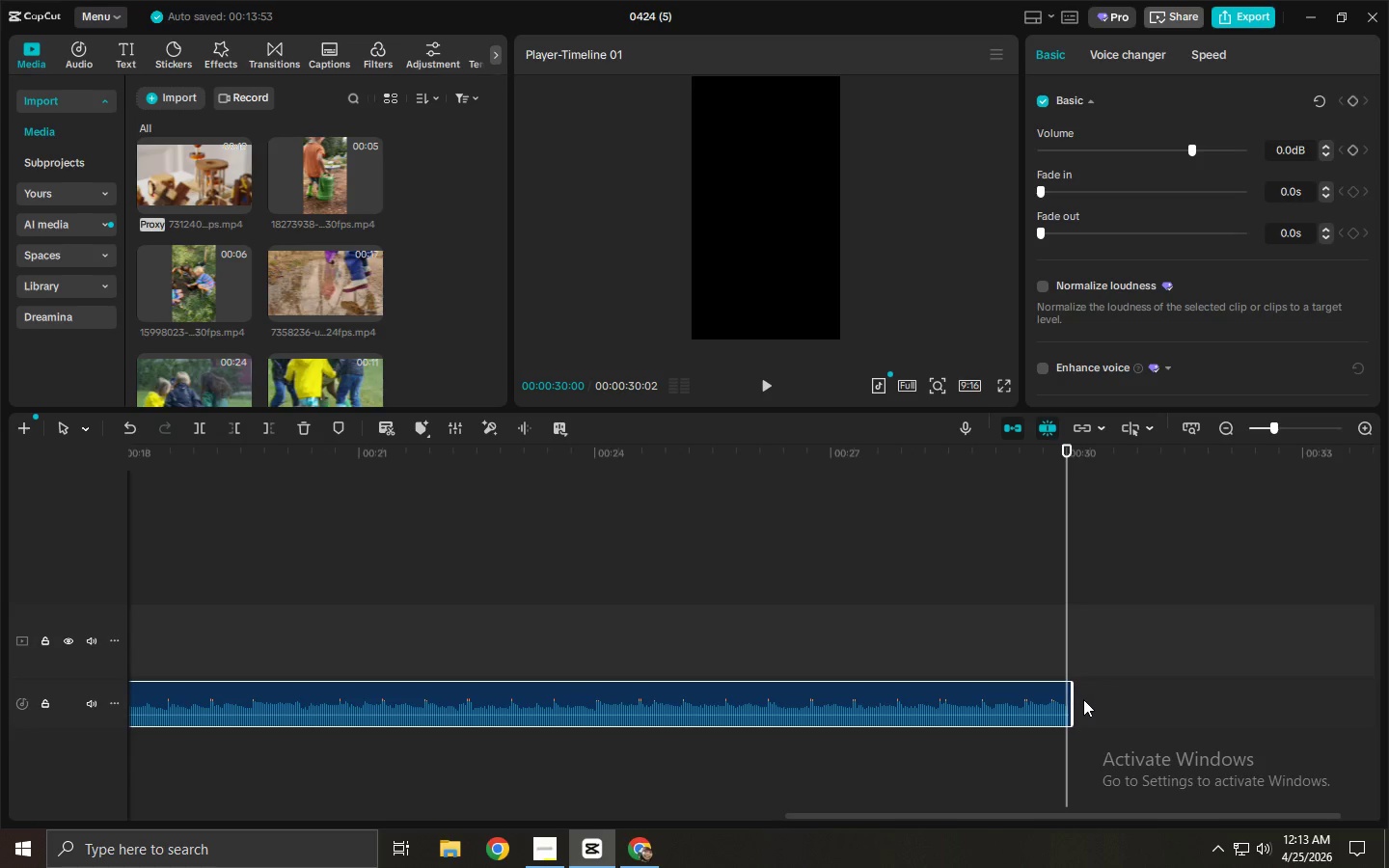 
left_click_drag(start_coordinate=[1074, 699], to_coordinate=[1068, 699])
 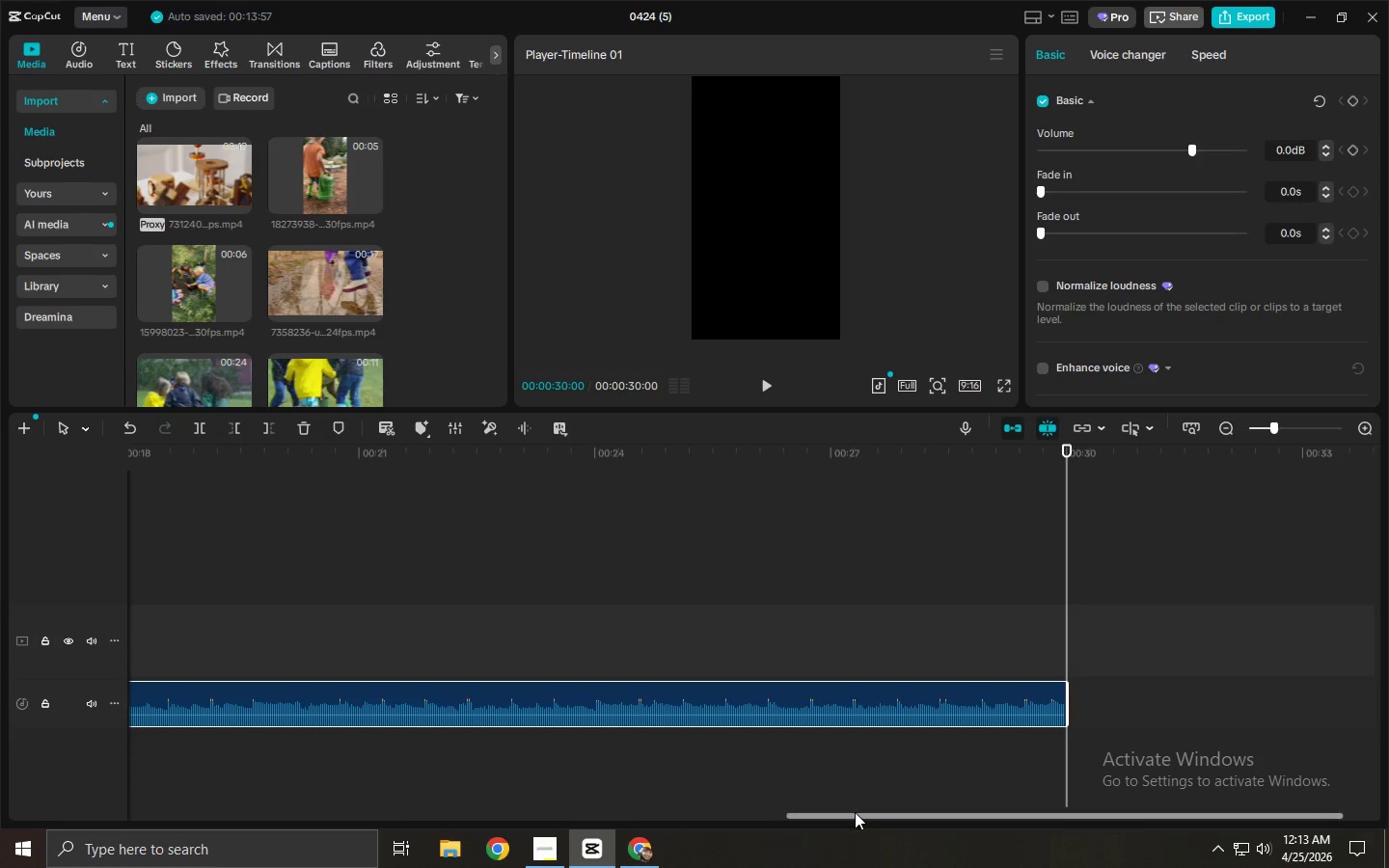 
left_click_drag(start_coordinate=[855, 813], to_coordinate=[41, 769])
 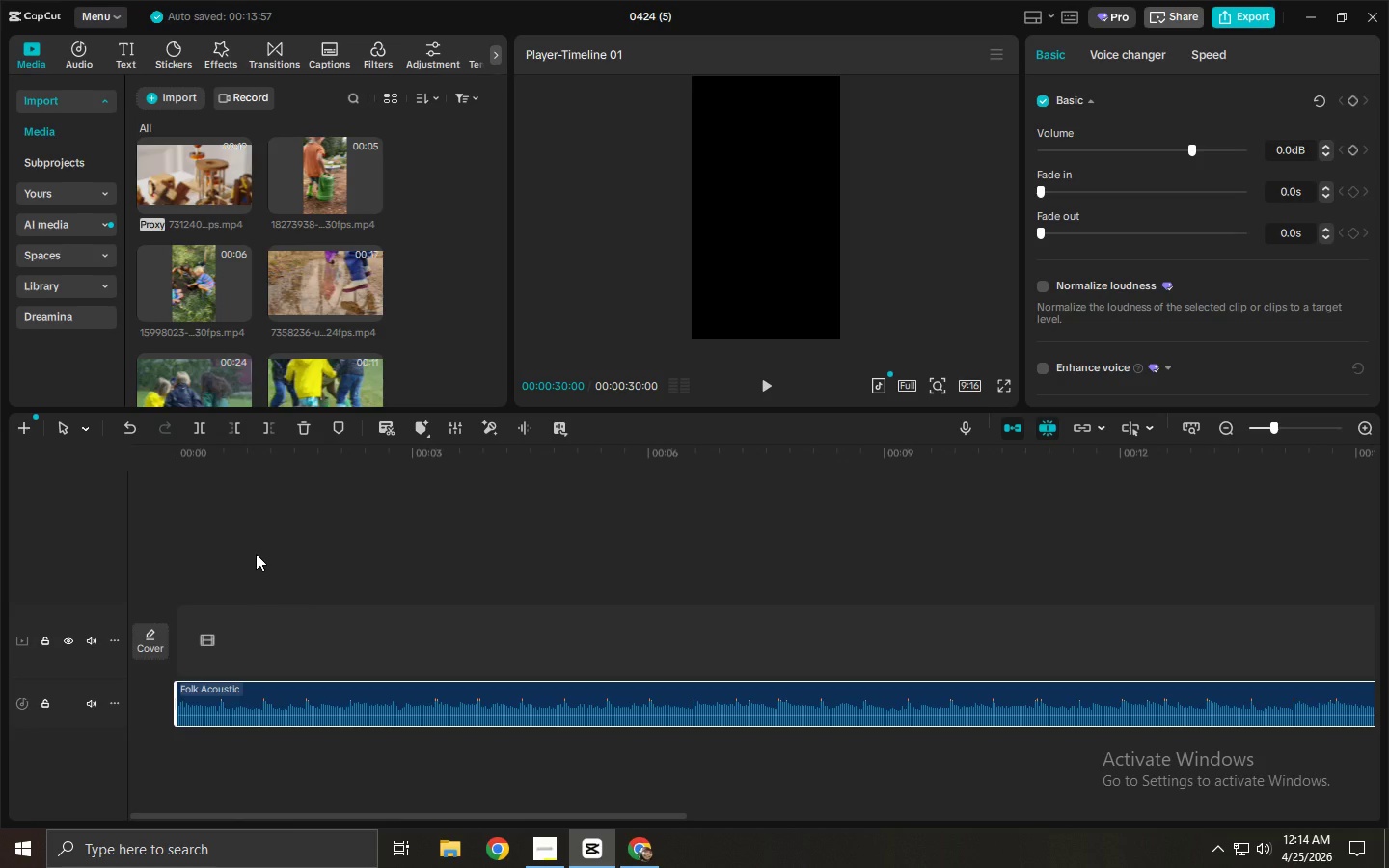 
wait(6.44)
 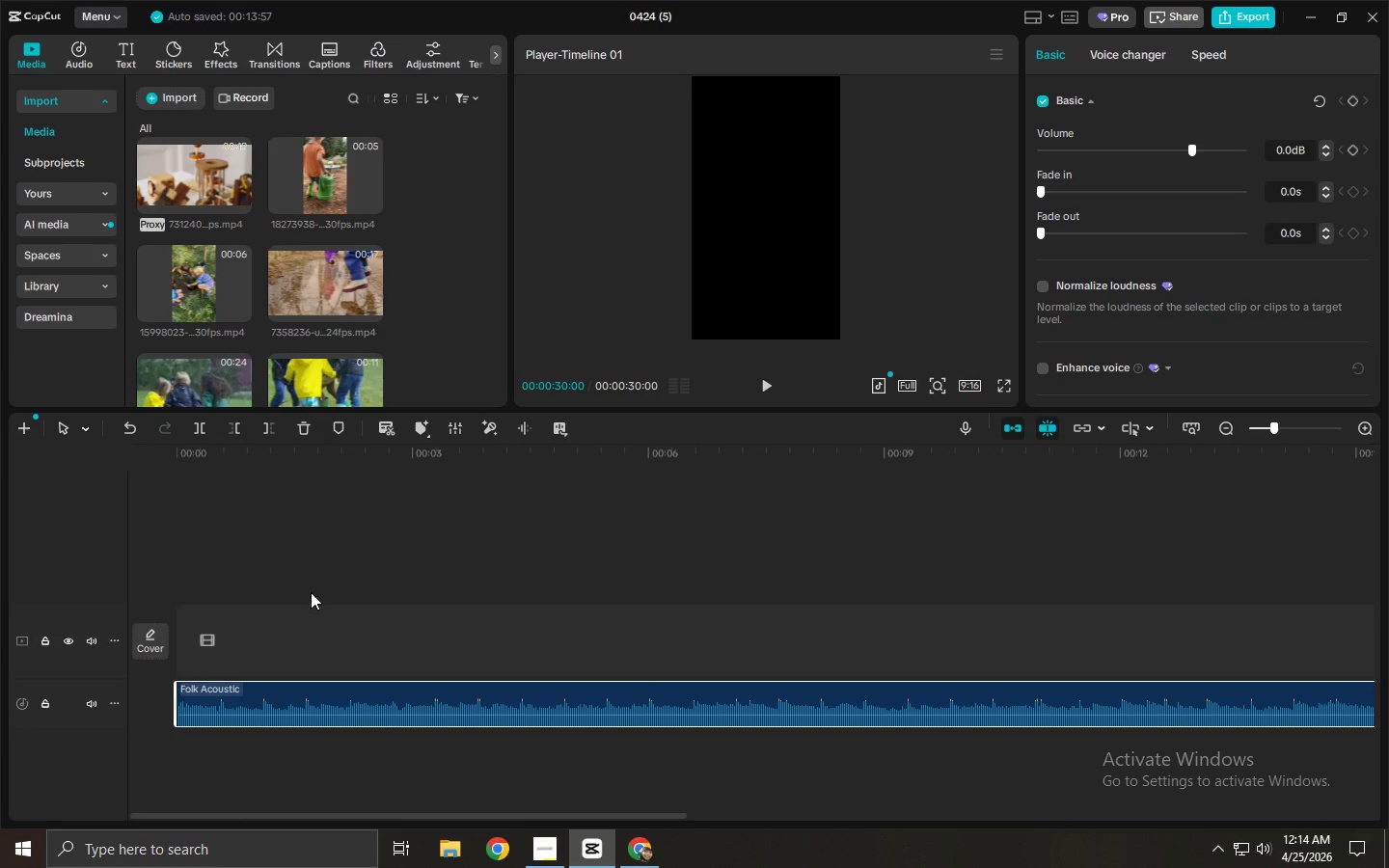 
scroll: coordinate [186, 288], scroll_direction: none, amount: 0.0
 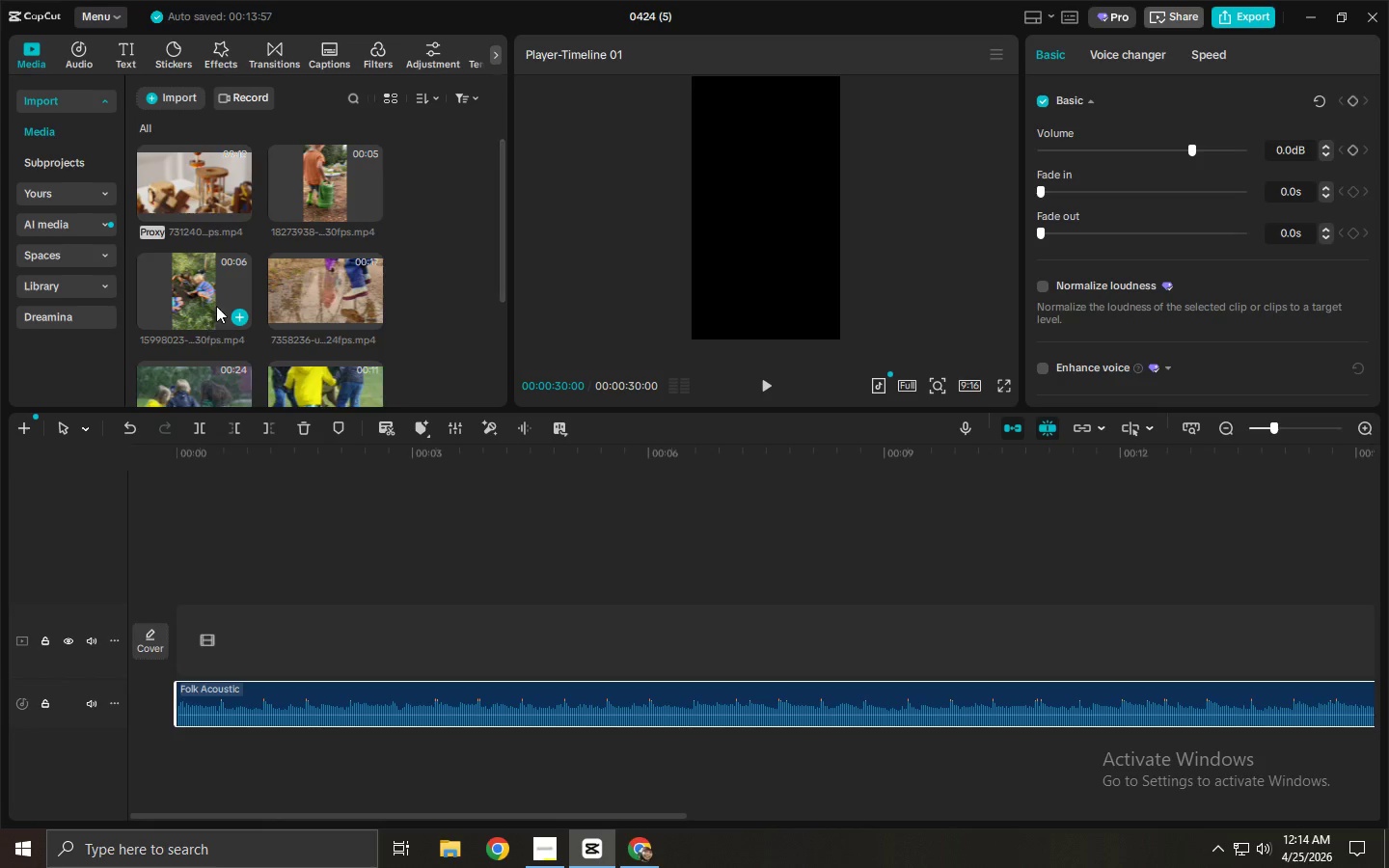 
scroll: coordinate [221, 303], scroll_direction: down, amount: 2.0
 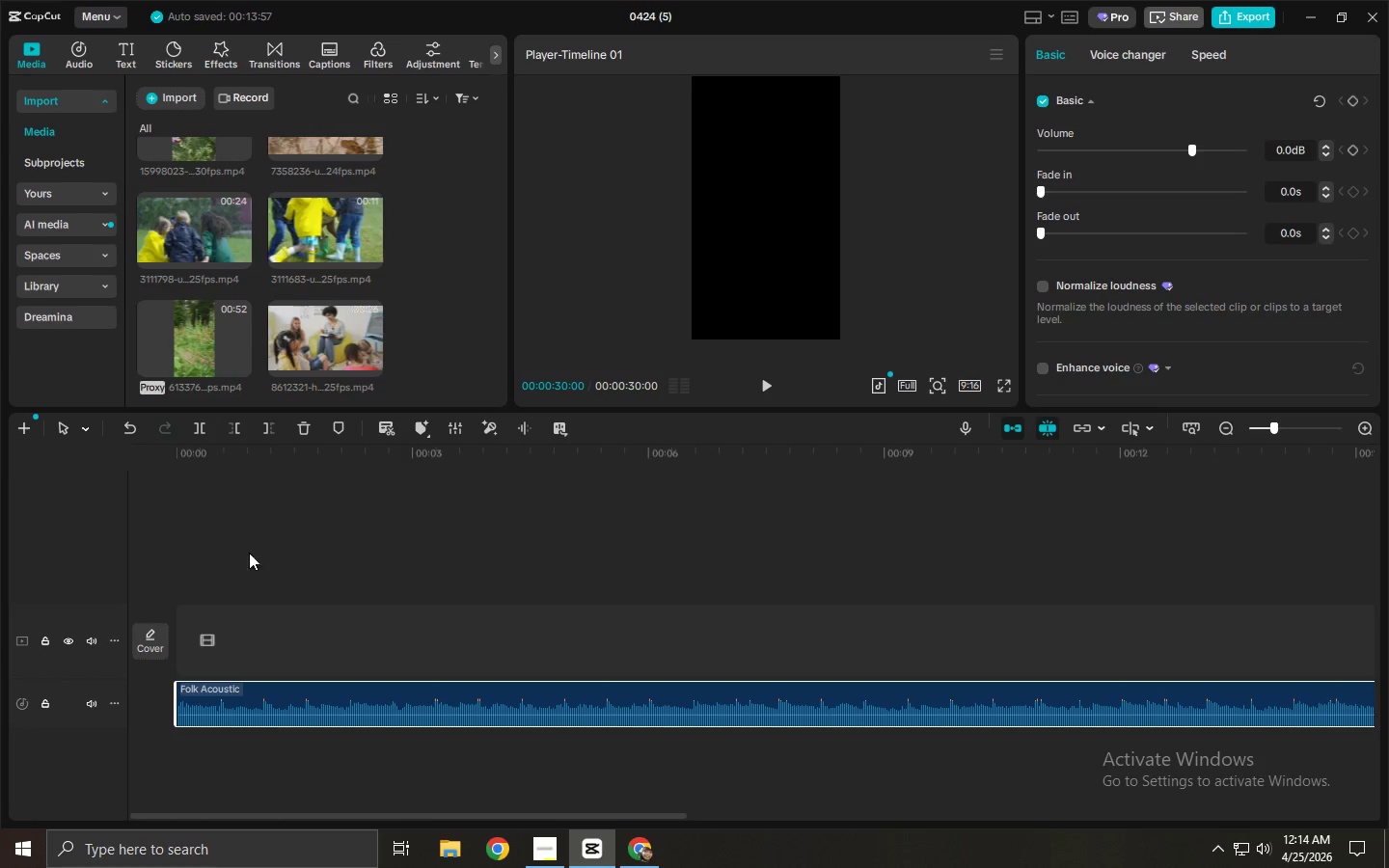 
left_click_drag(start_coordinate=[205, 464], to_coordinate=[125, 456])
 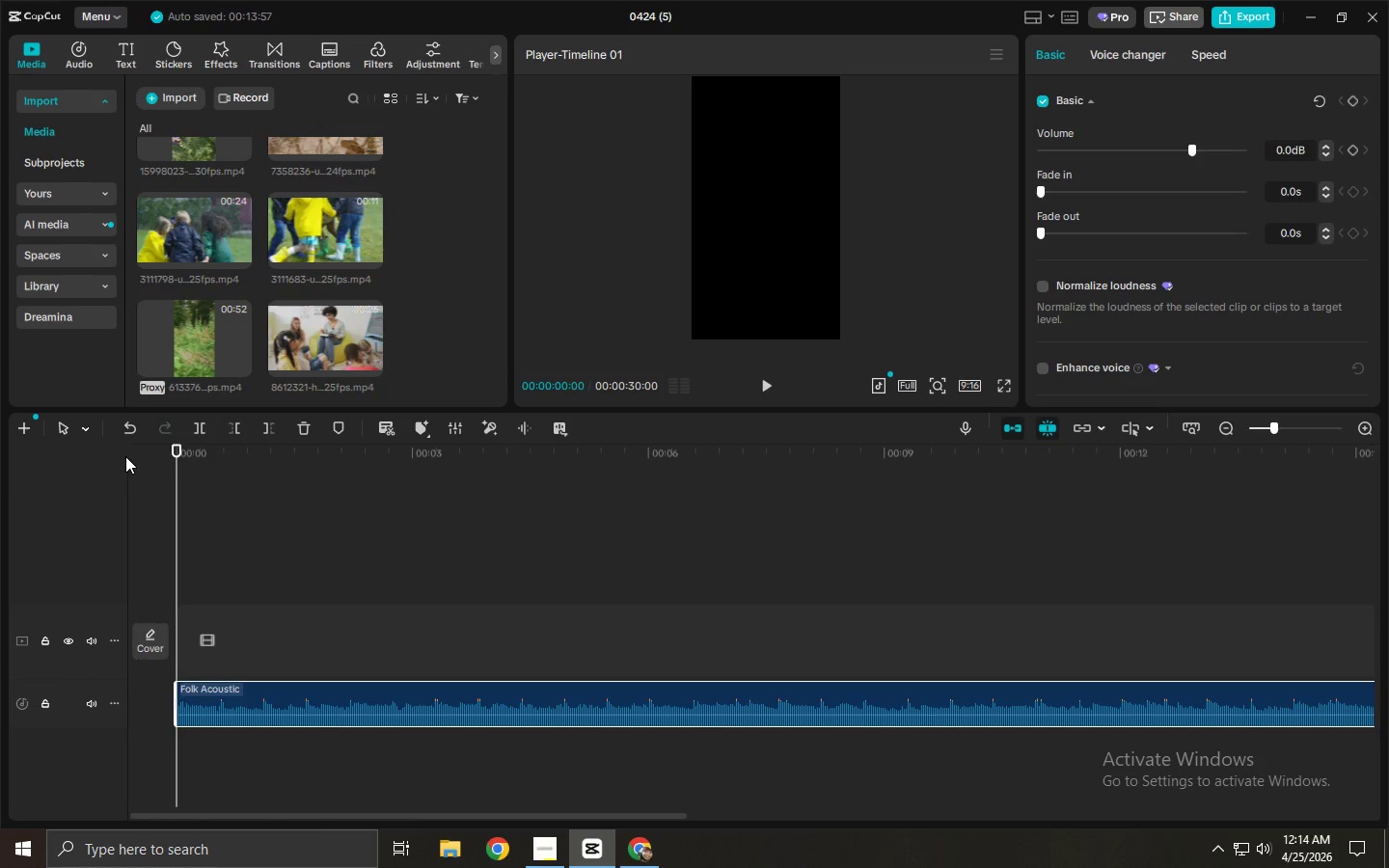 
key(Space)
 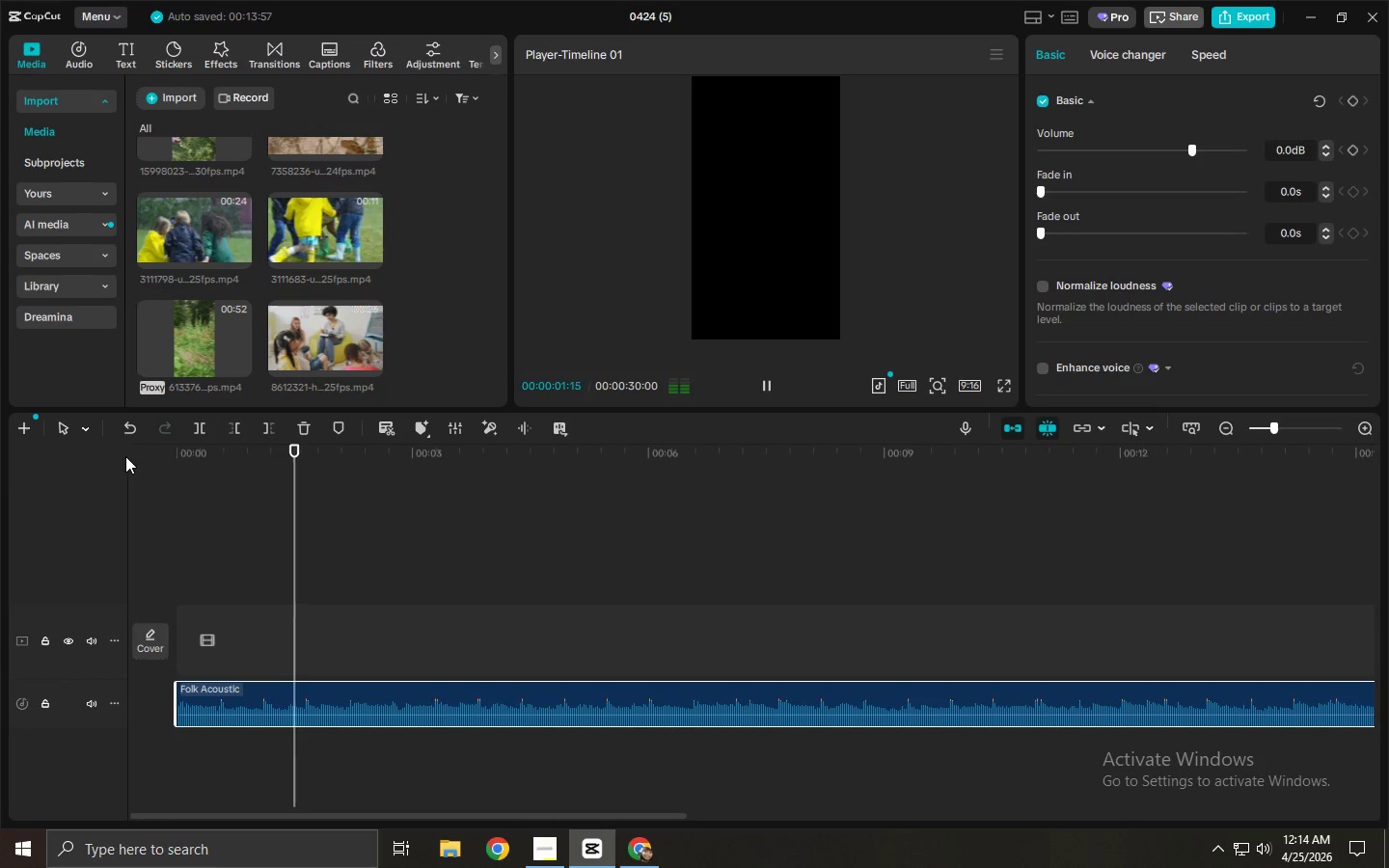 
left_click_drag(start_coordinate=[179, 699], to_coordinate=[138, 699])
 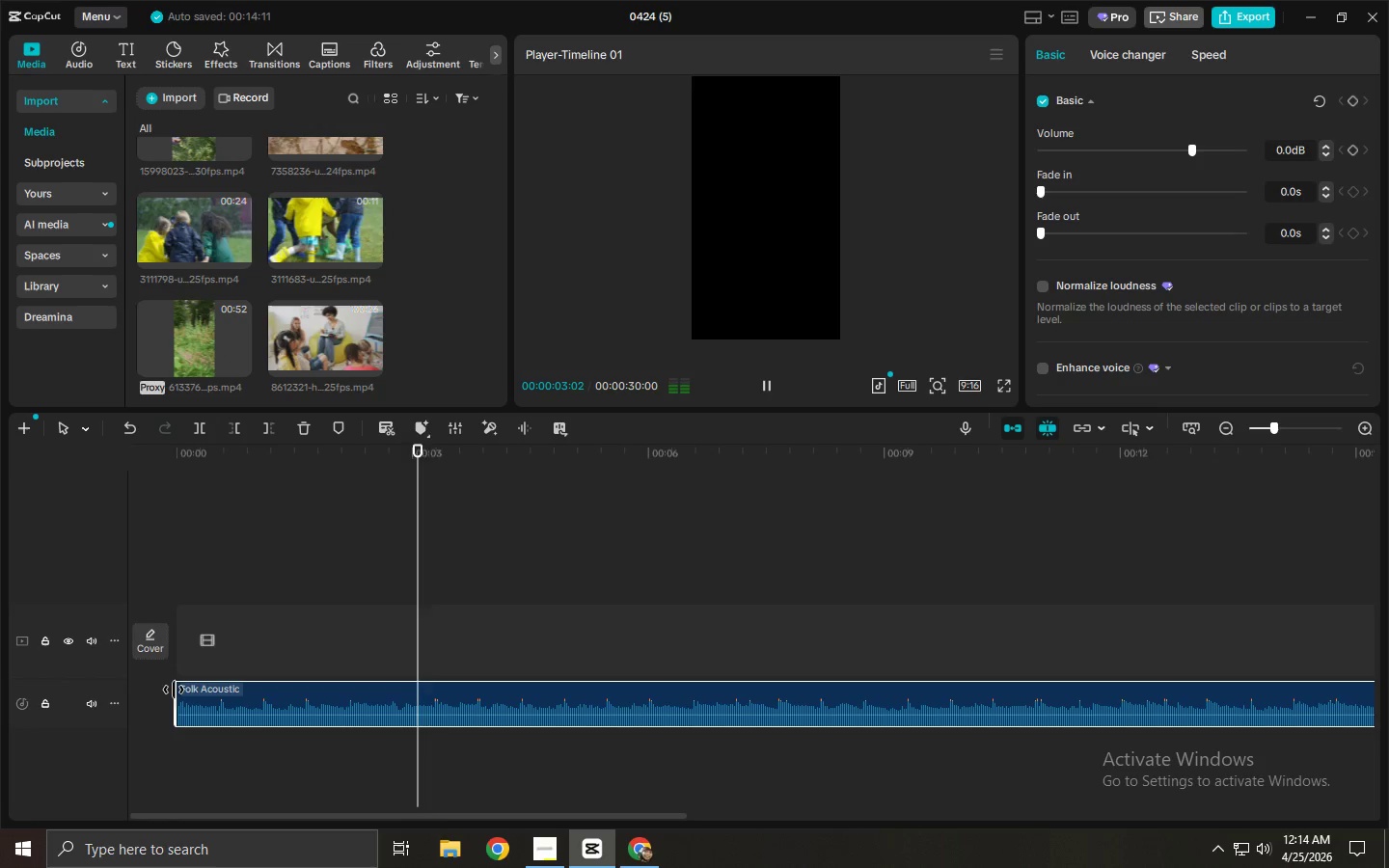 
left_click_drag(start_coordinate=[175, 690], to_coordinate=[97, 686])
 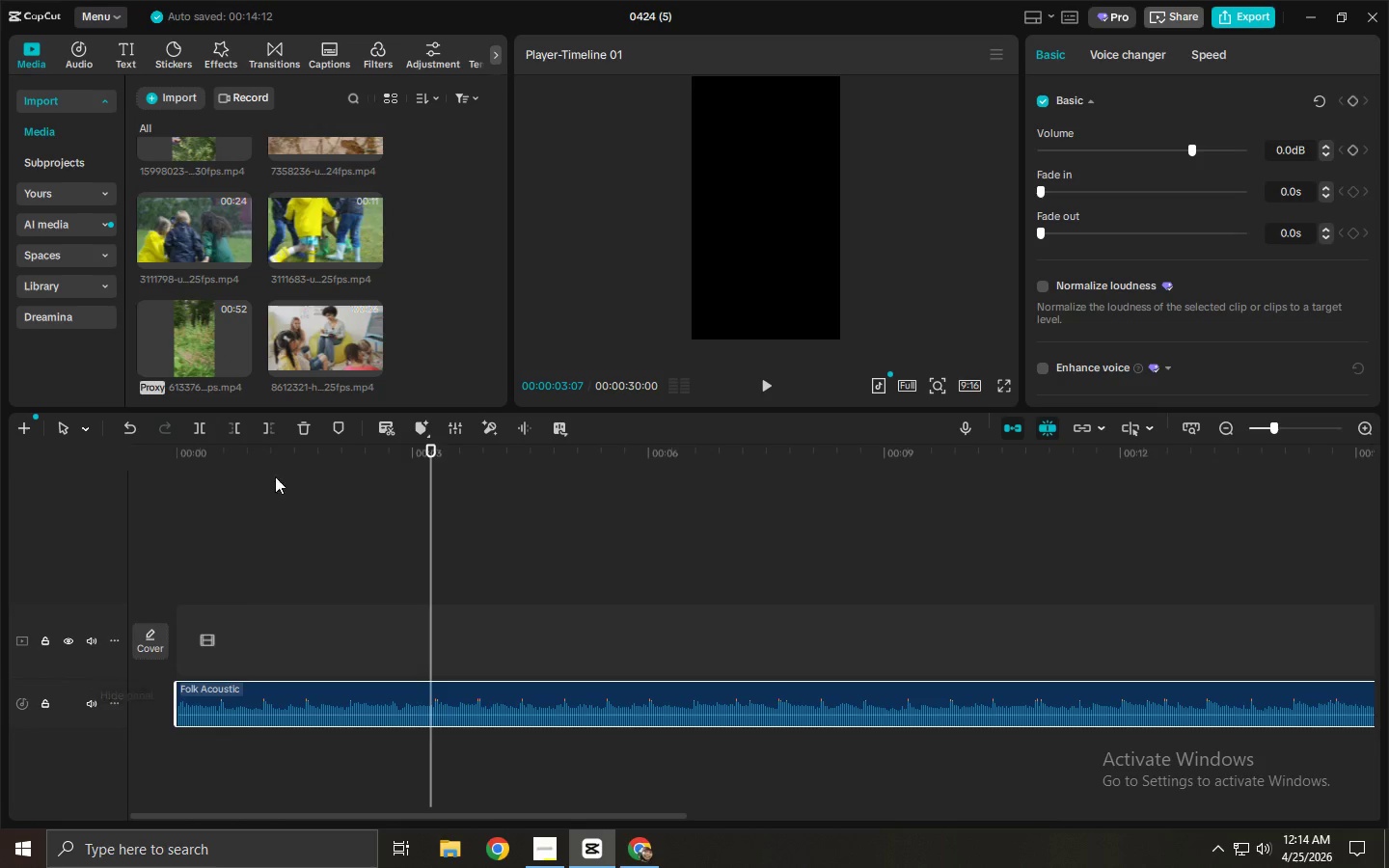 
left_click_drag(start_coordinate=[268, 470], to_coordinate=[150, 463])
 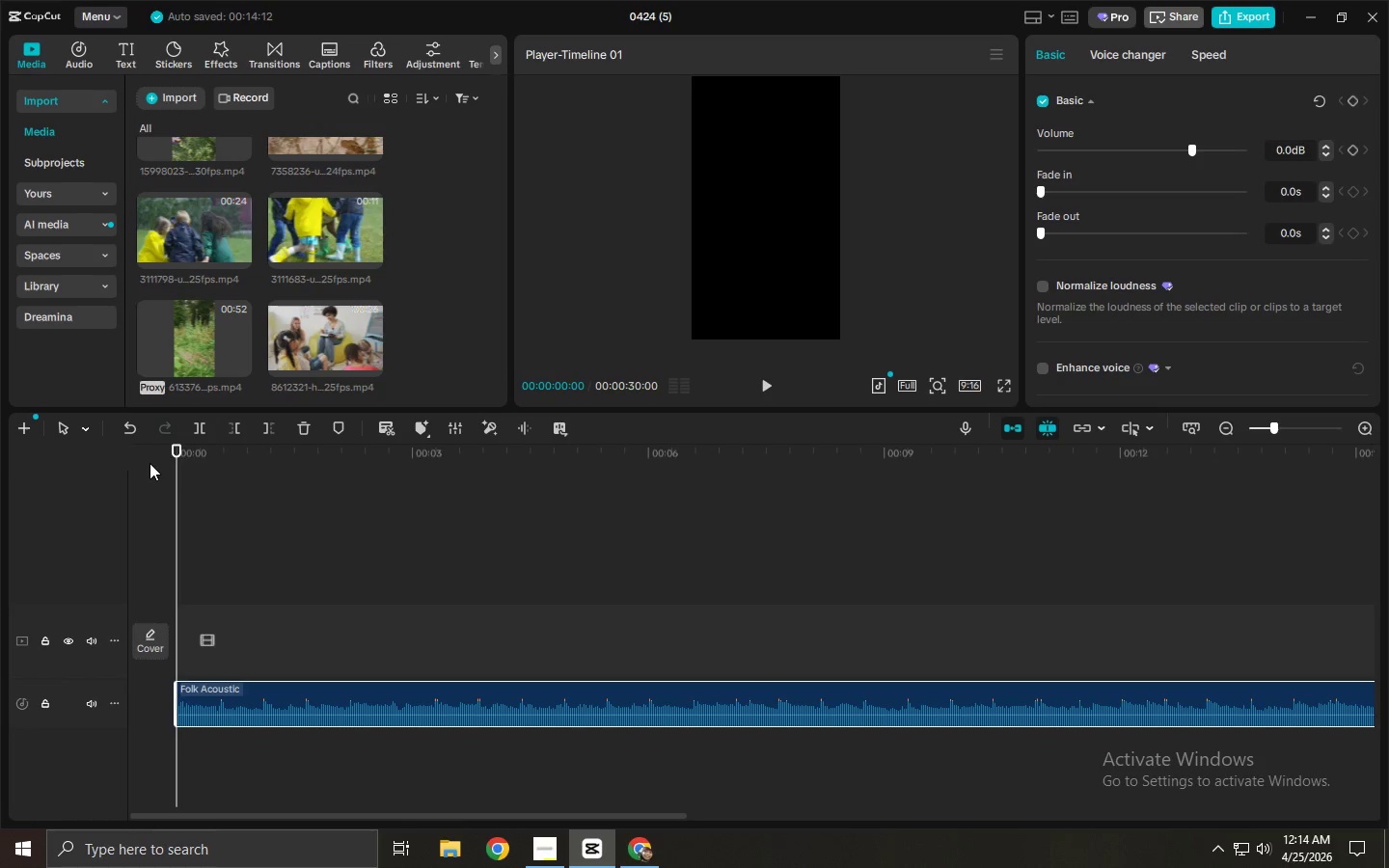 
key(Space)
 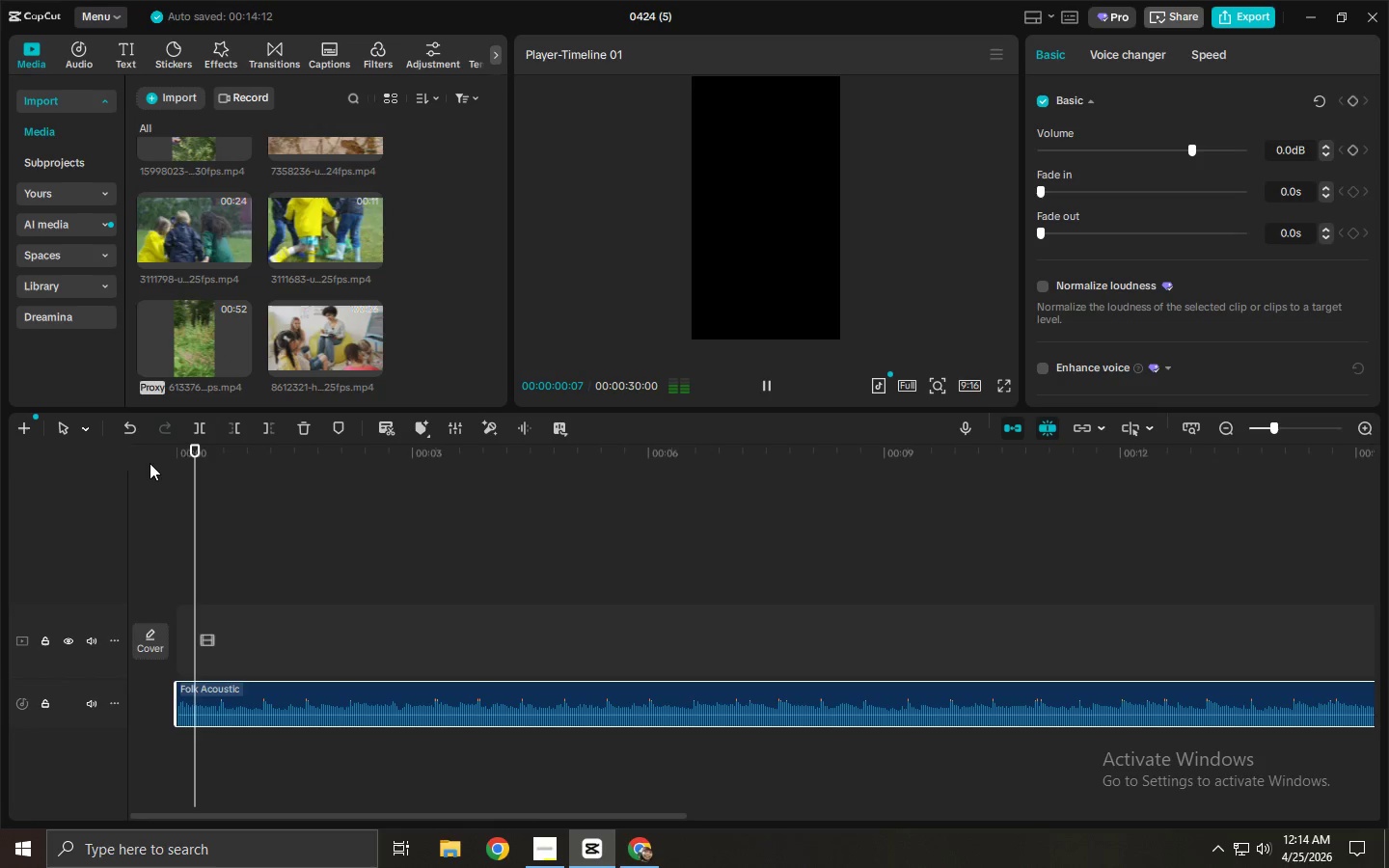 
key(Space)
 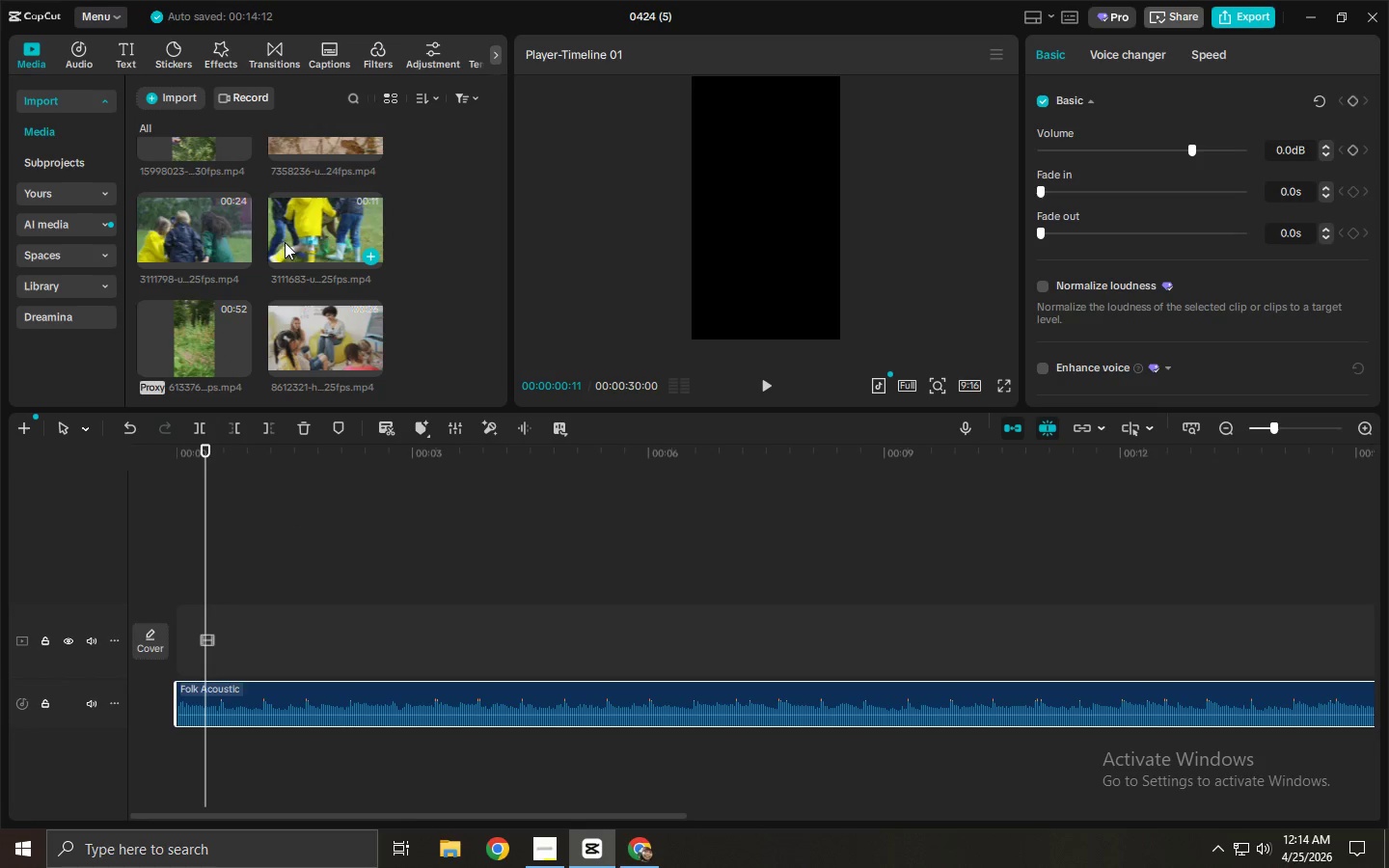 
left_click_drag(start_coordinate=[207, 222], to_coordinate=[191, 635])
 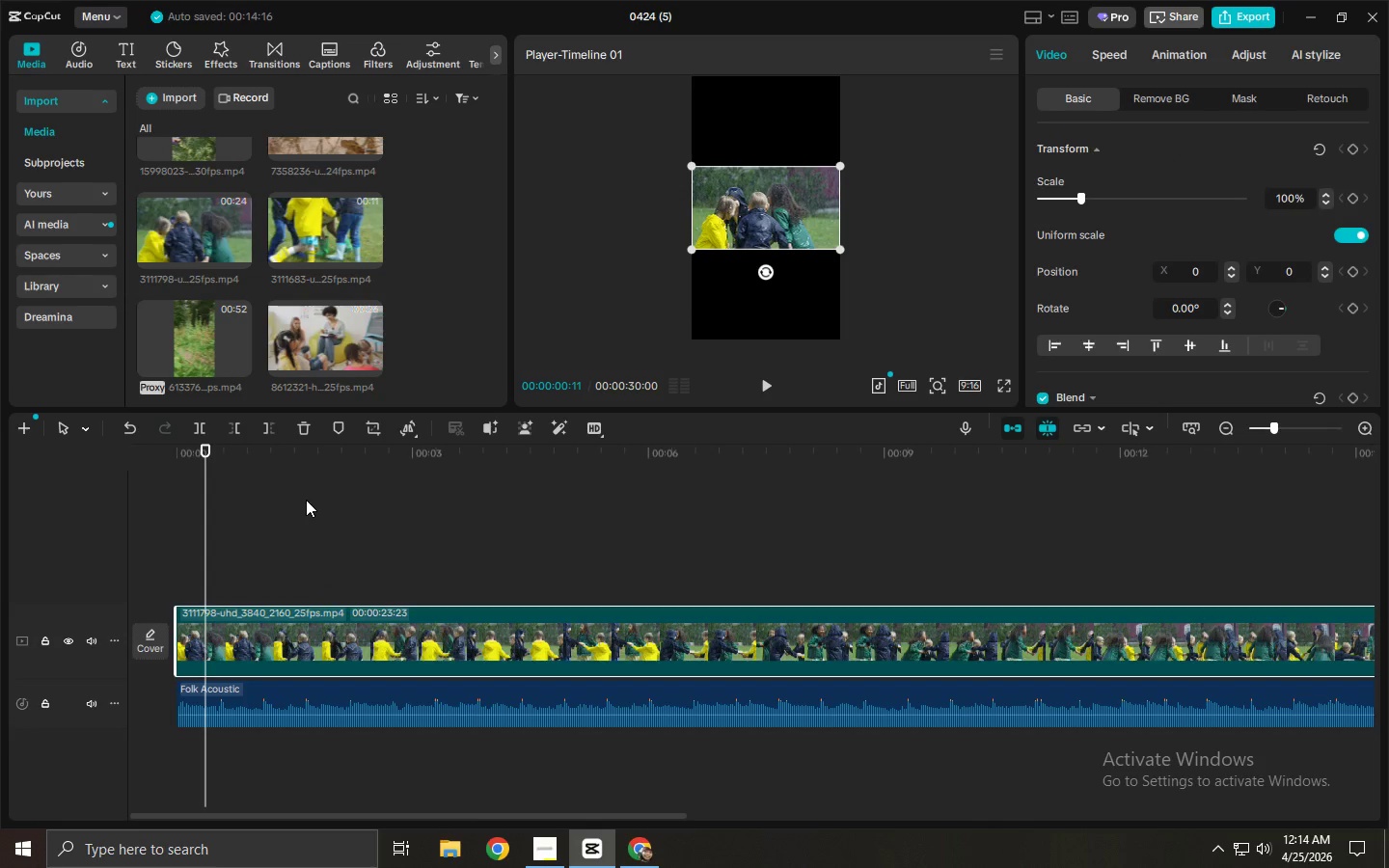 
wait(12.97)
 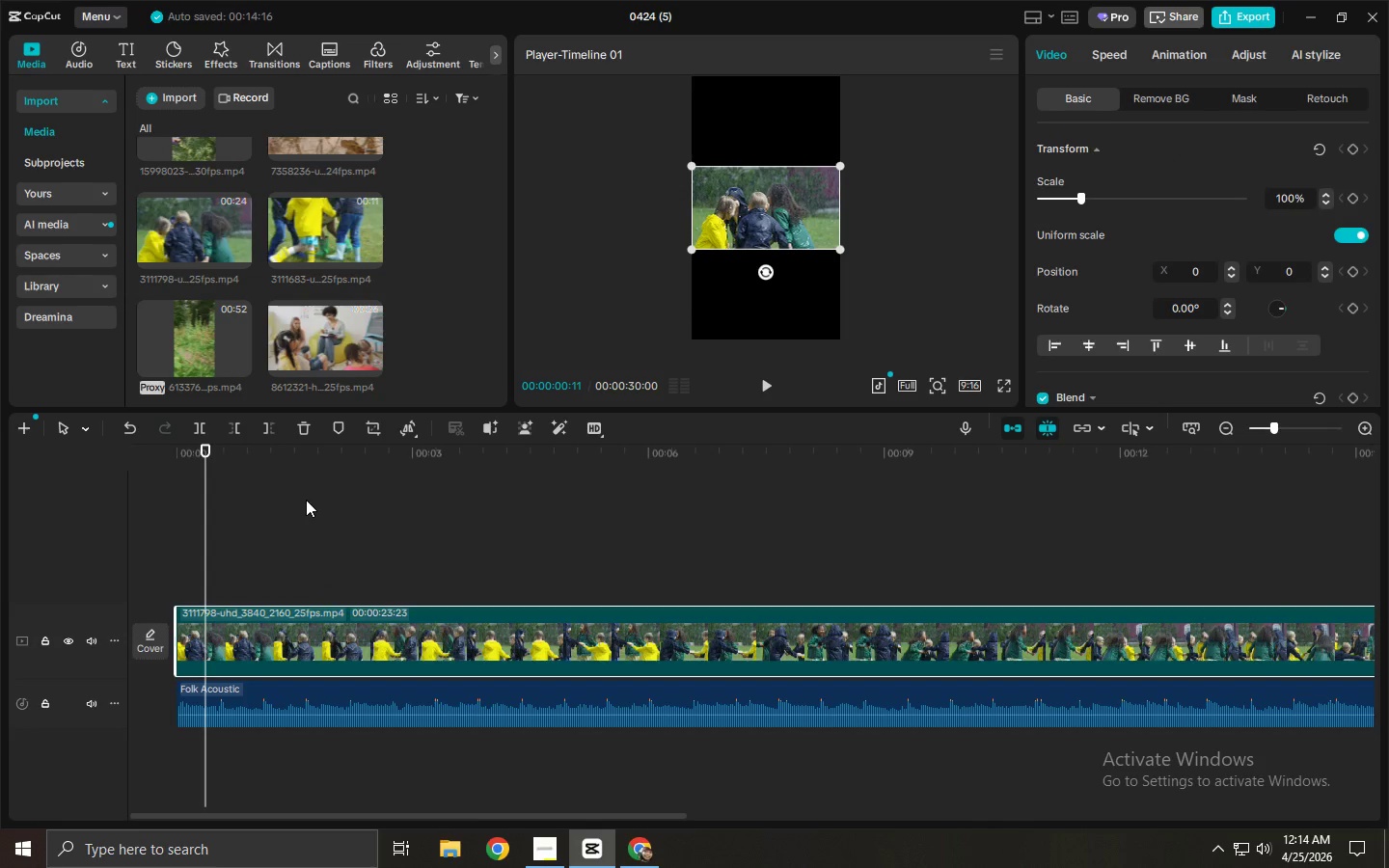 
left_click_drag(start_coordinate=[840, 249], to_coordinate=[1040, 439])
 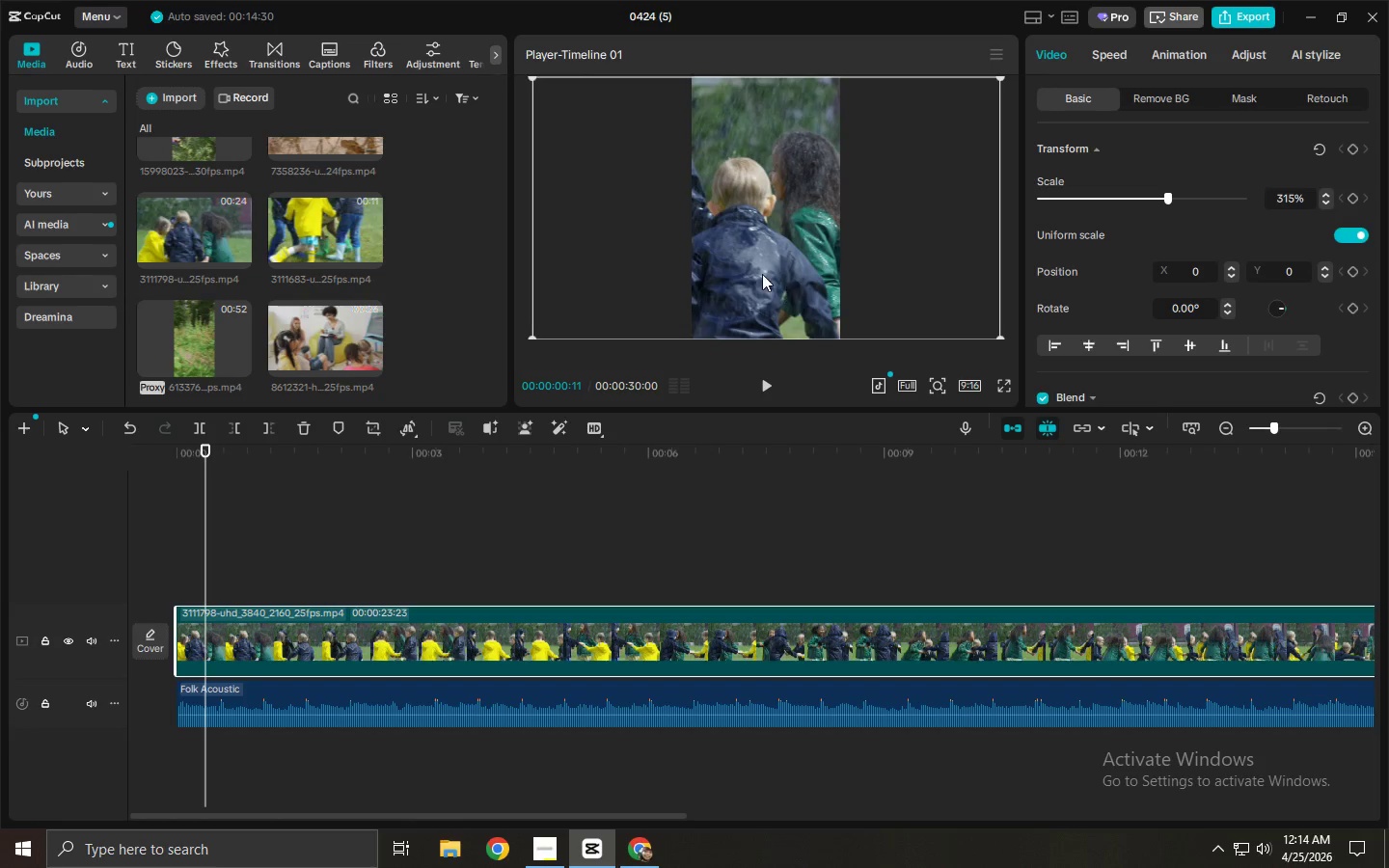 
left_click_drag(start_coordinate=[762, 273], to_coordinate=[816, 276])
 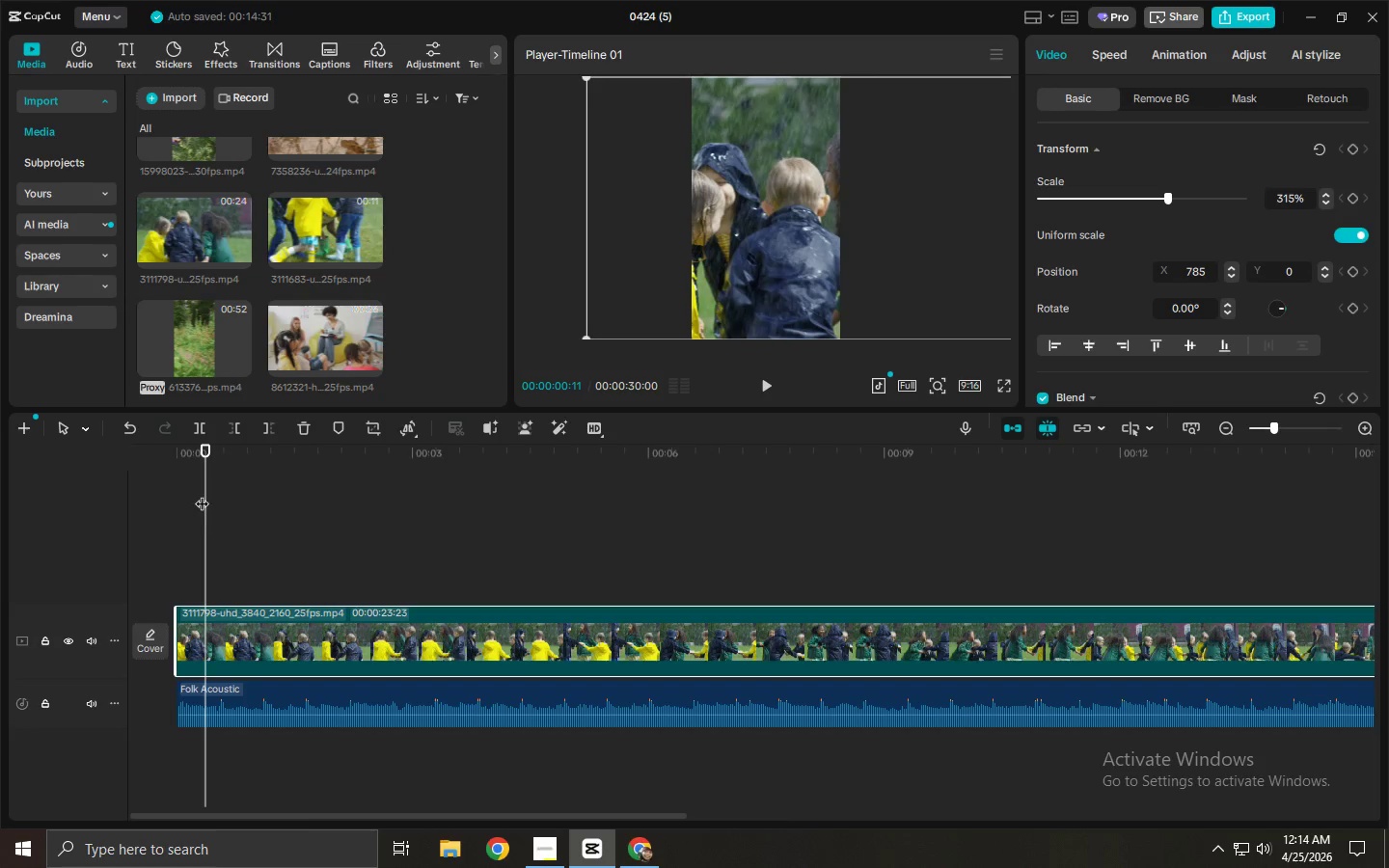 
left_click_drag(start_coordinate=[204, 475], to_coordinate=[209, 475])
 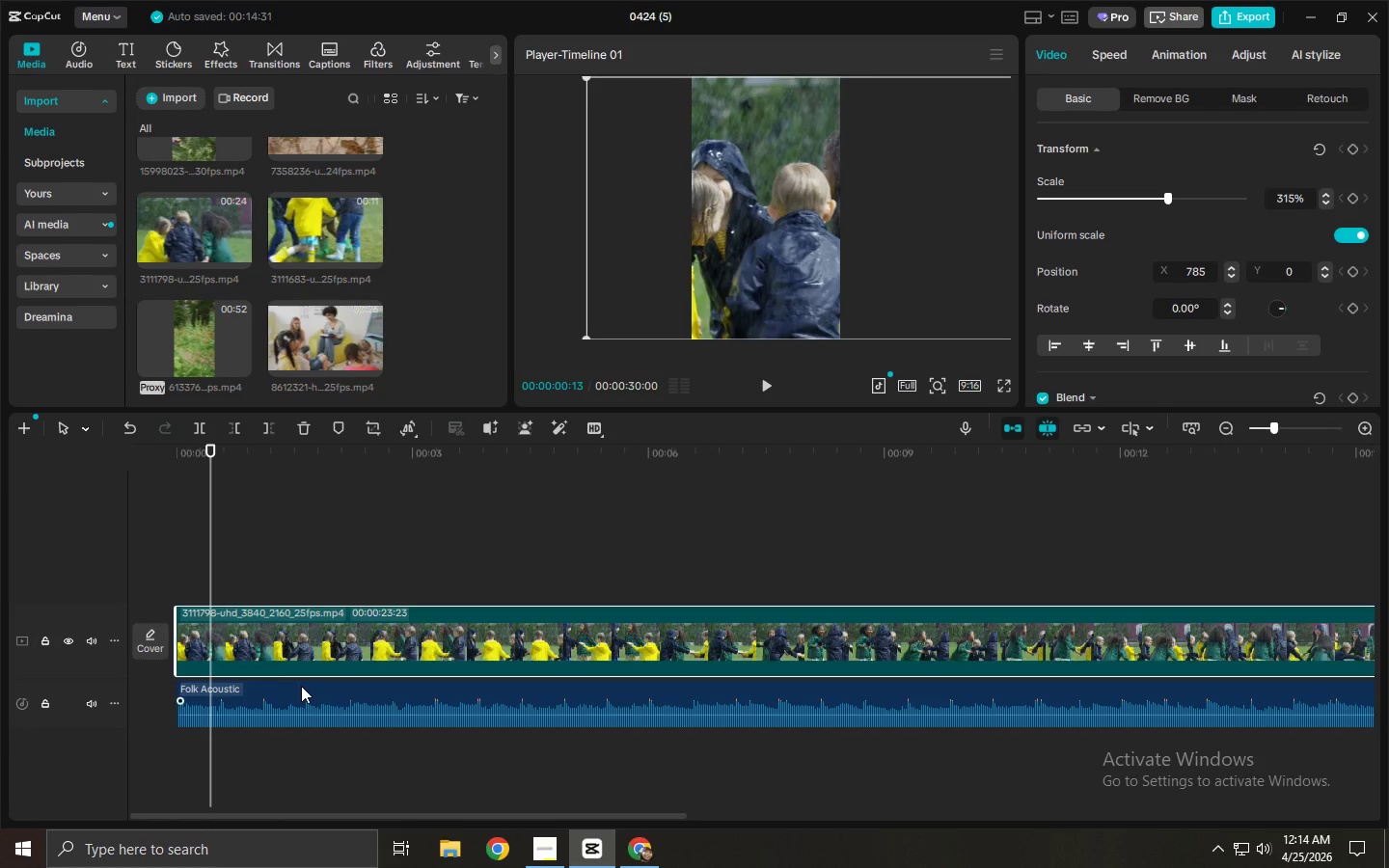 
left_click([303, 687])
 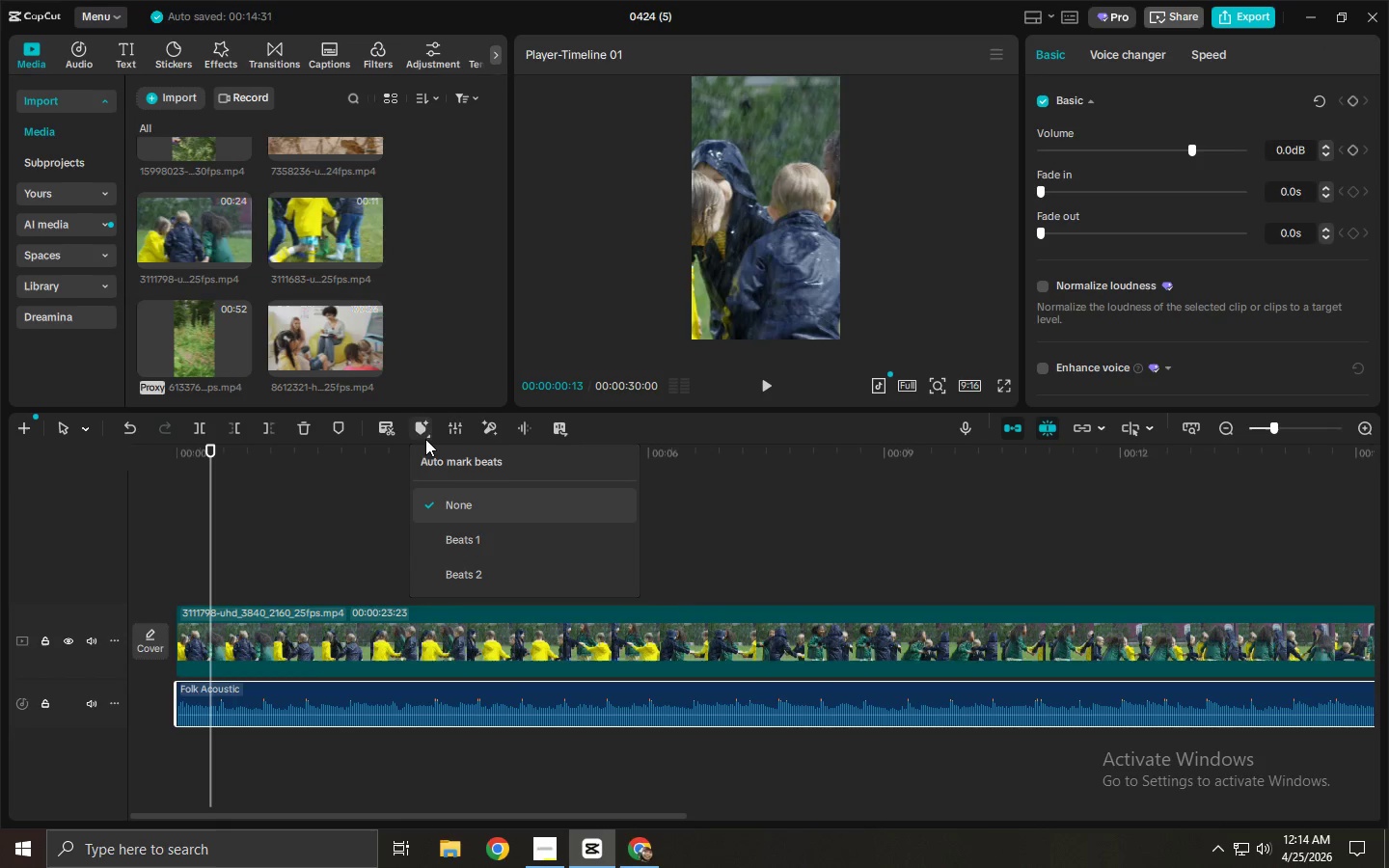 
left_click([463, 583])
 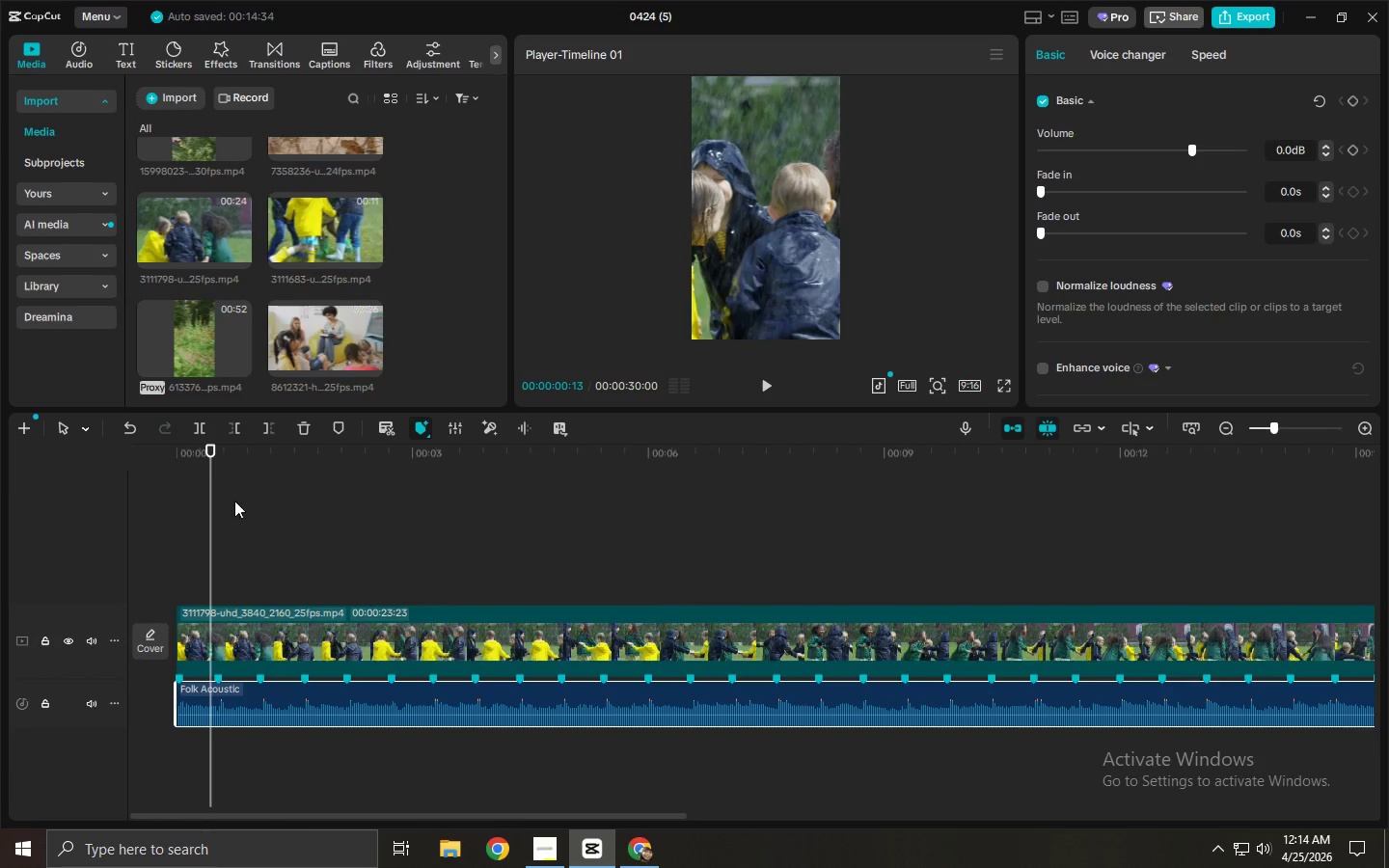 
left_click_drag(start_coordinate=[207, 465], to_coordinate=[137, 465])
 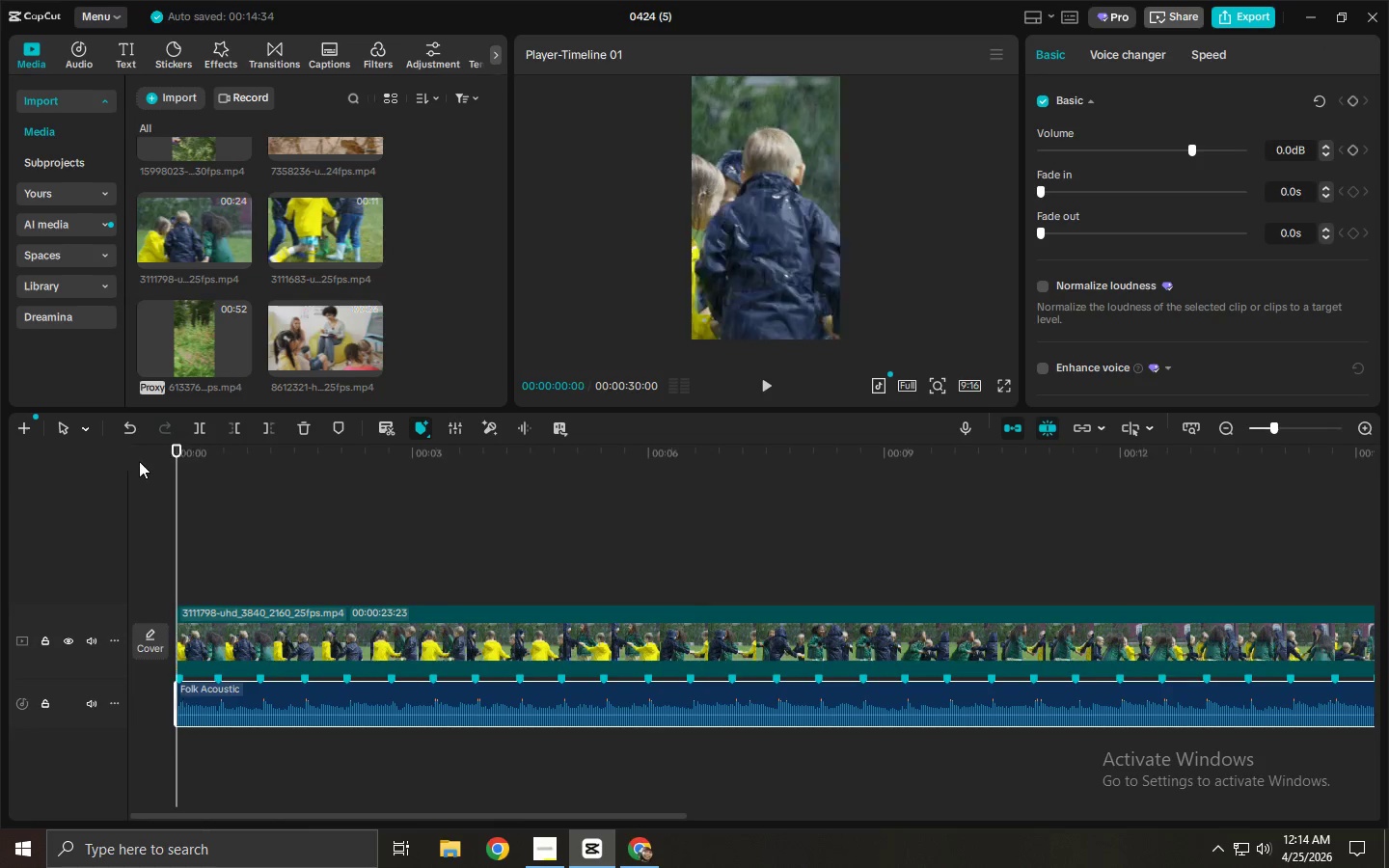 
key(Space)
 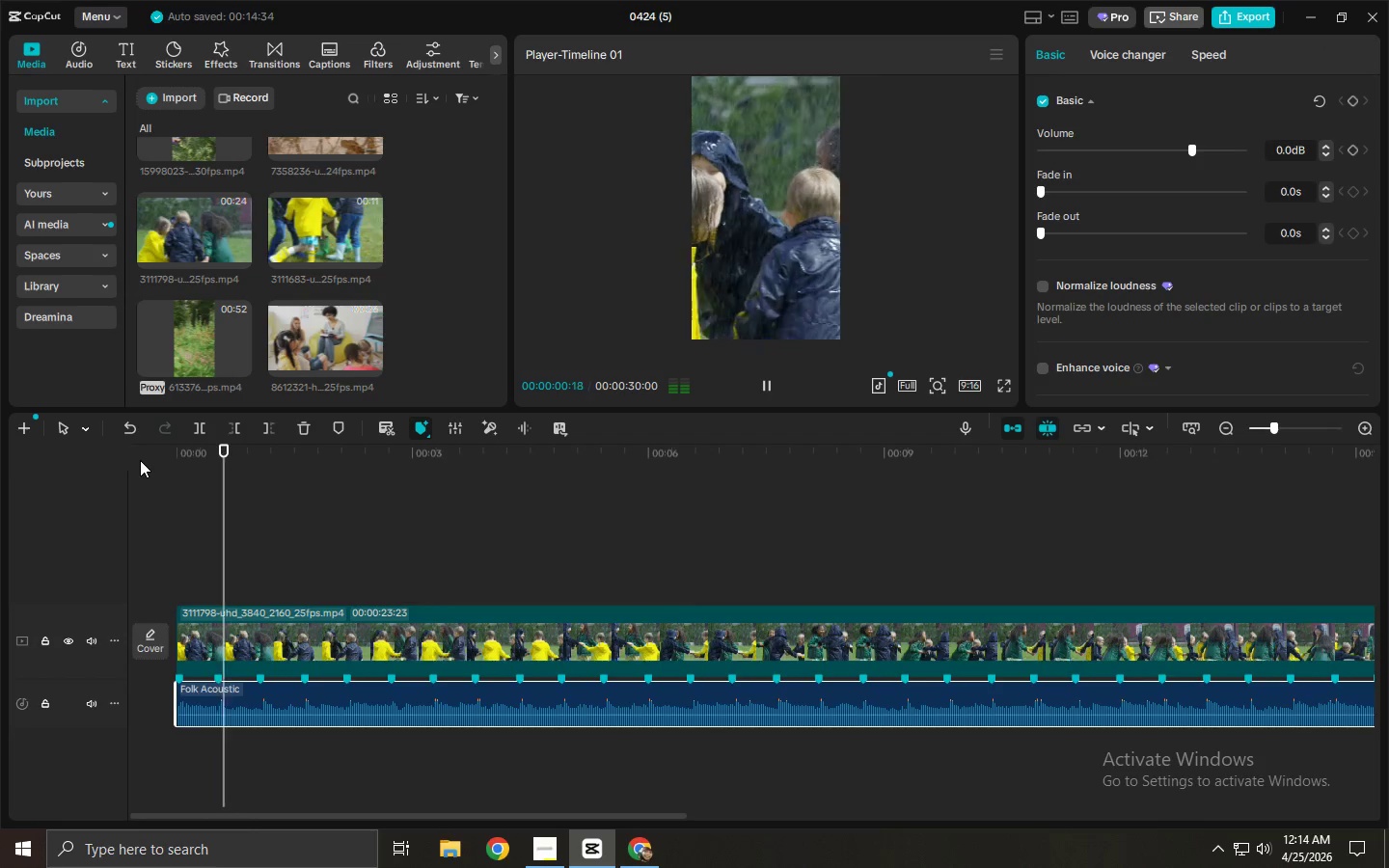 
key(Space)
 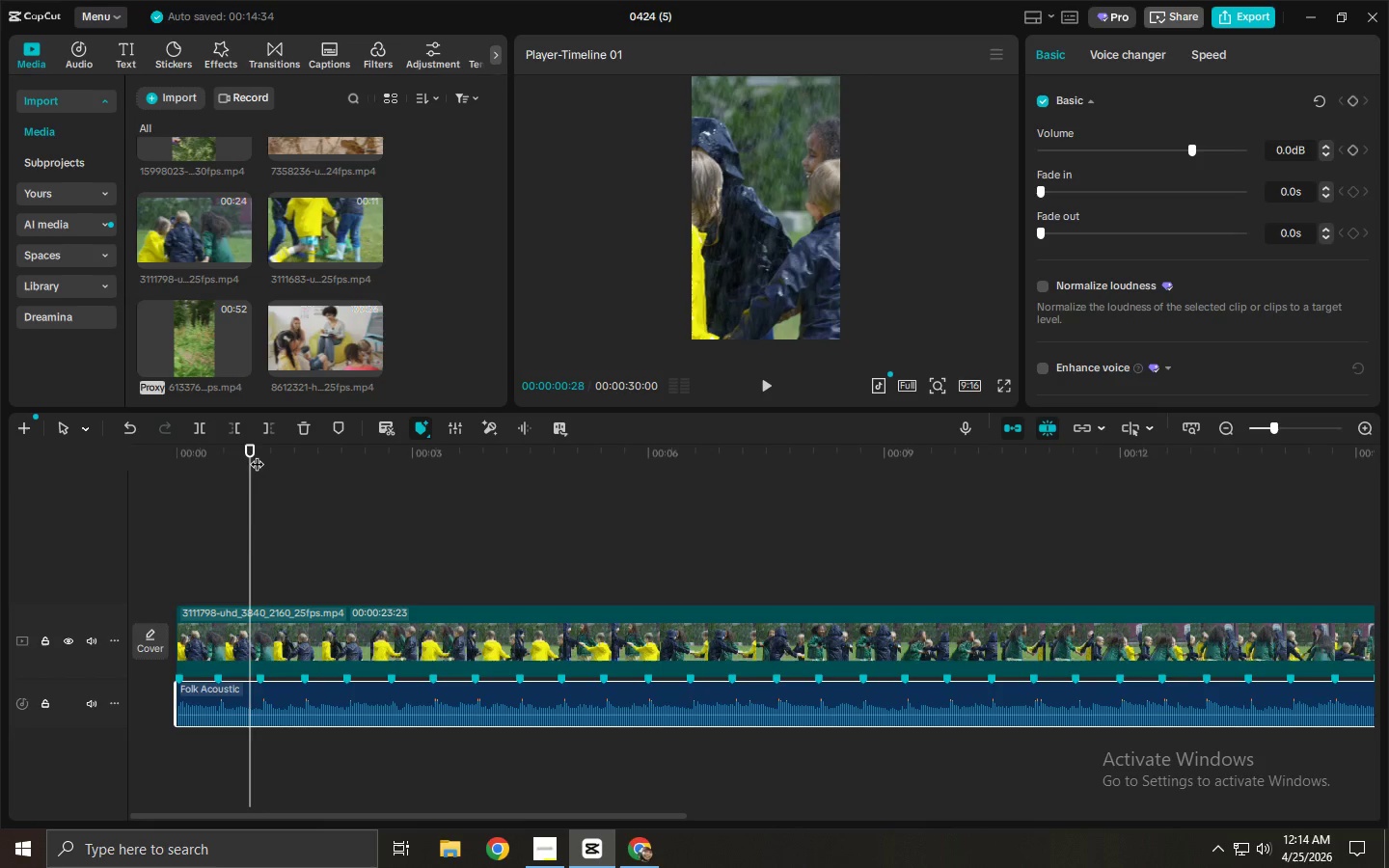 
left_click_drag(start_coordinate=[256, 454], to_coordinate=[164, 467])
 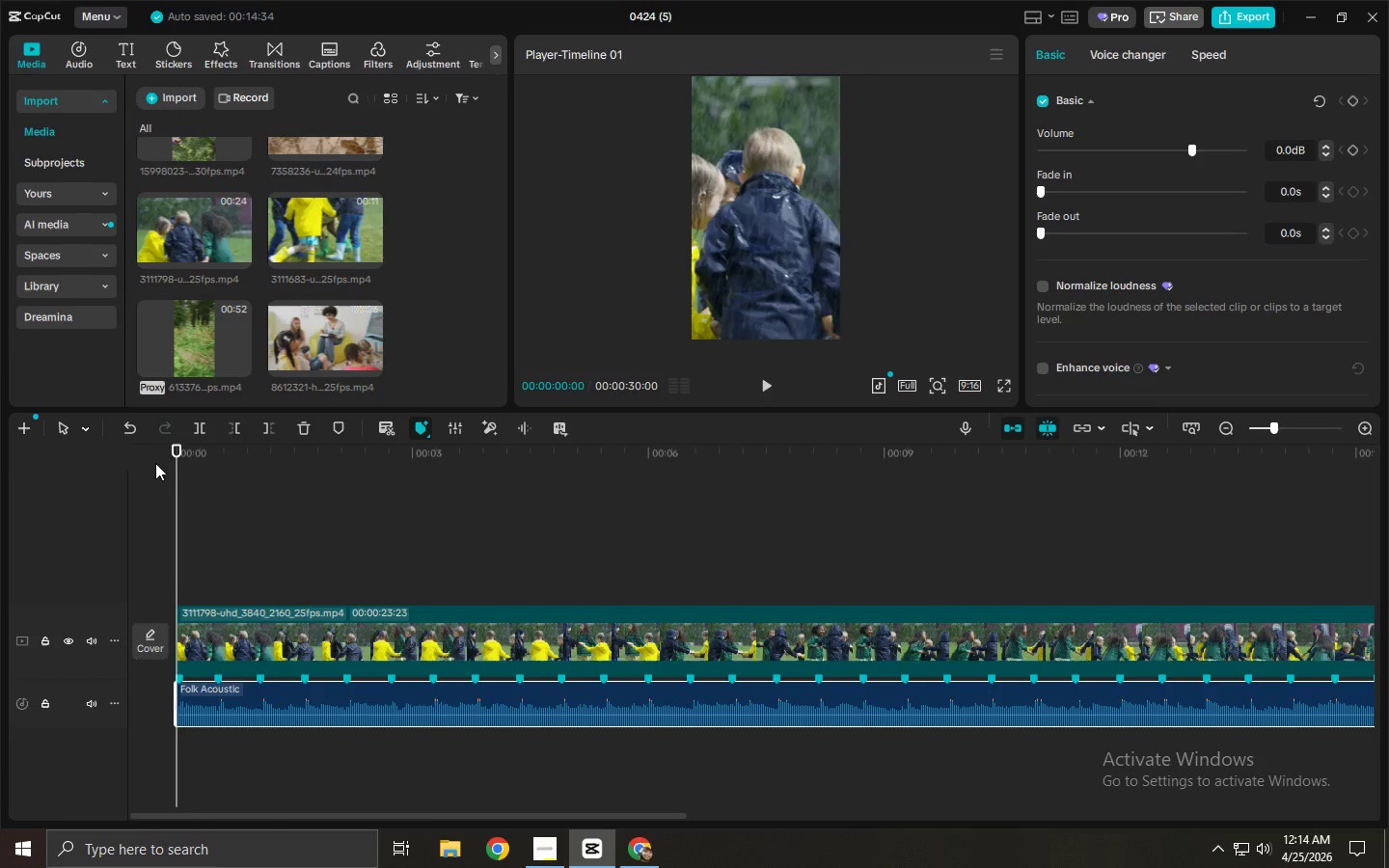 
key(Space)
 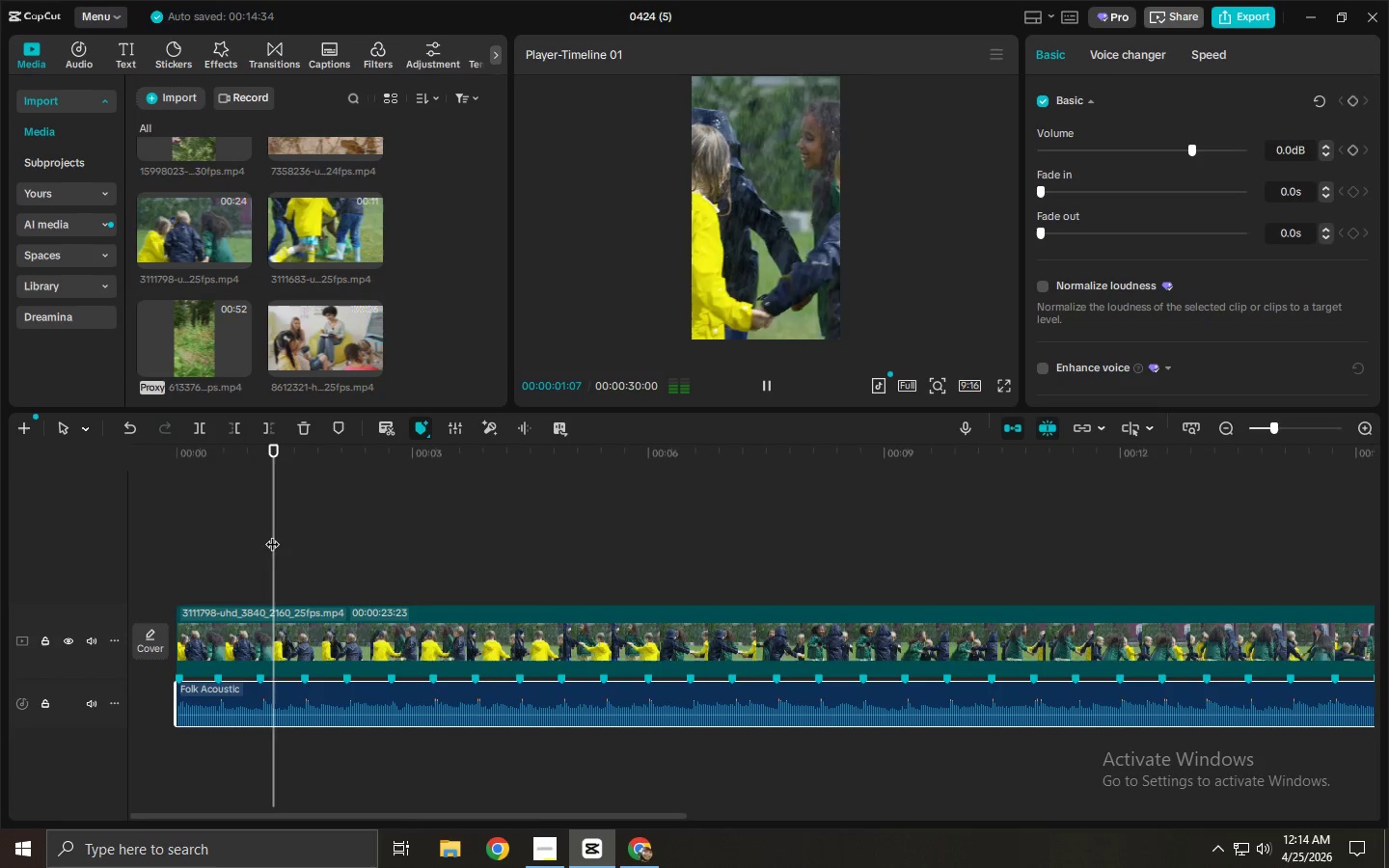 
key(Space)
 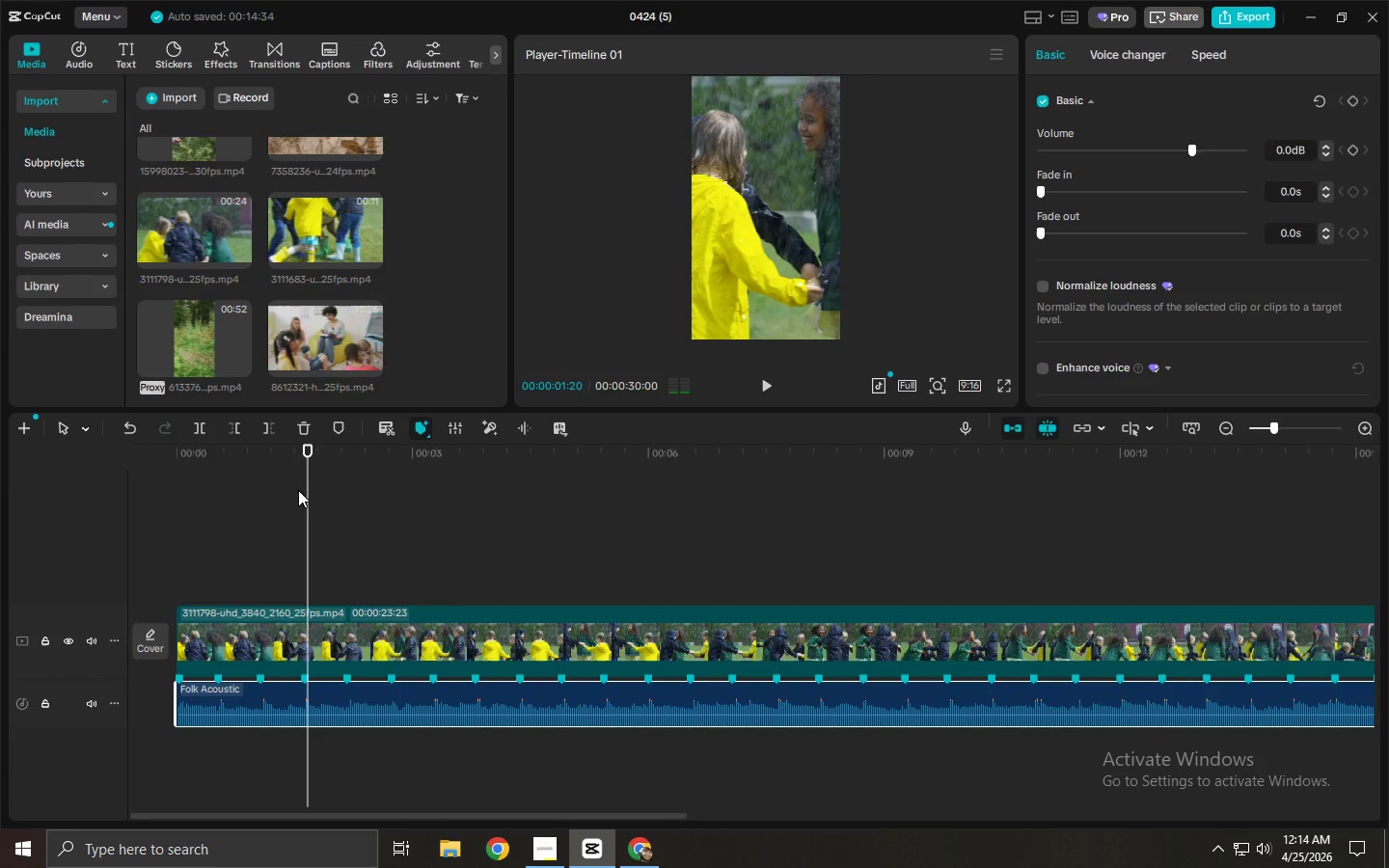 
left_click_drag(start_coordinate=[277, 479], to_coordinate=[195, 469])
 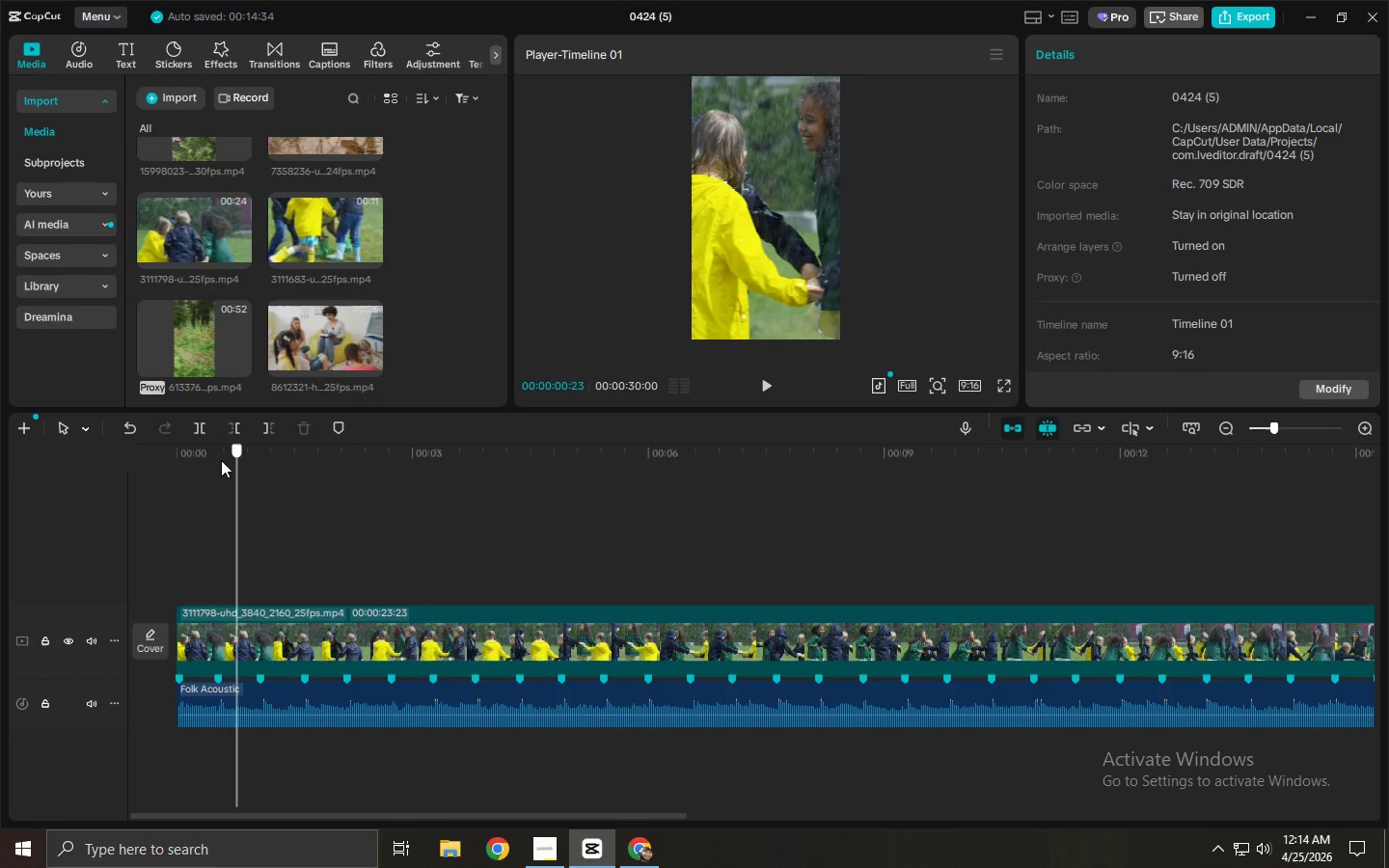 
left_click_drag(start_coordinate=[240, 460], to_coordinate=[127, 460])
 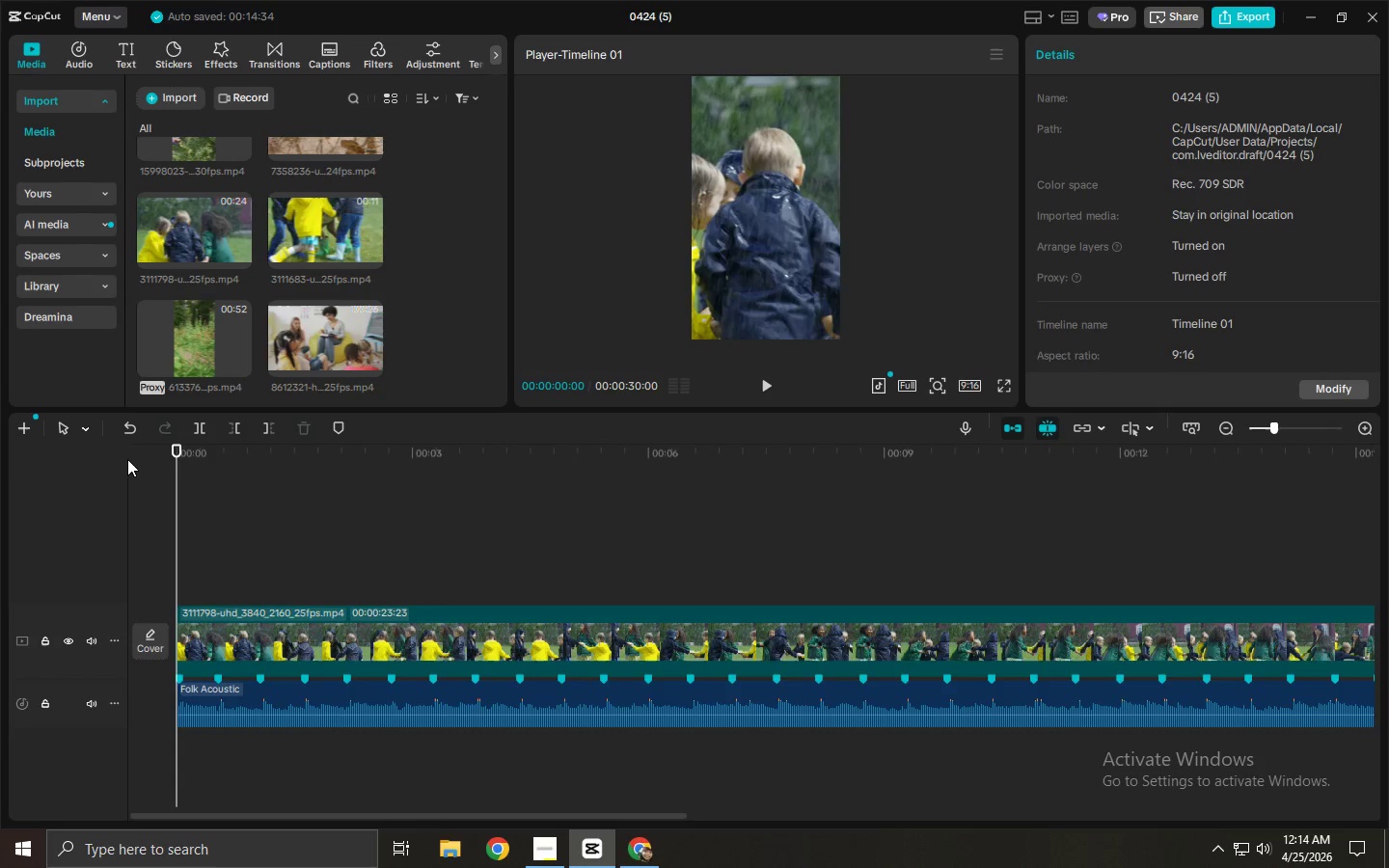 
key(Space)
 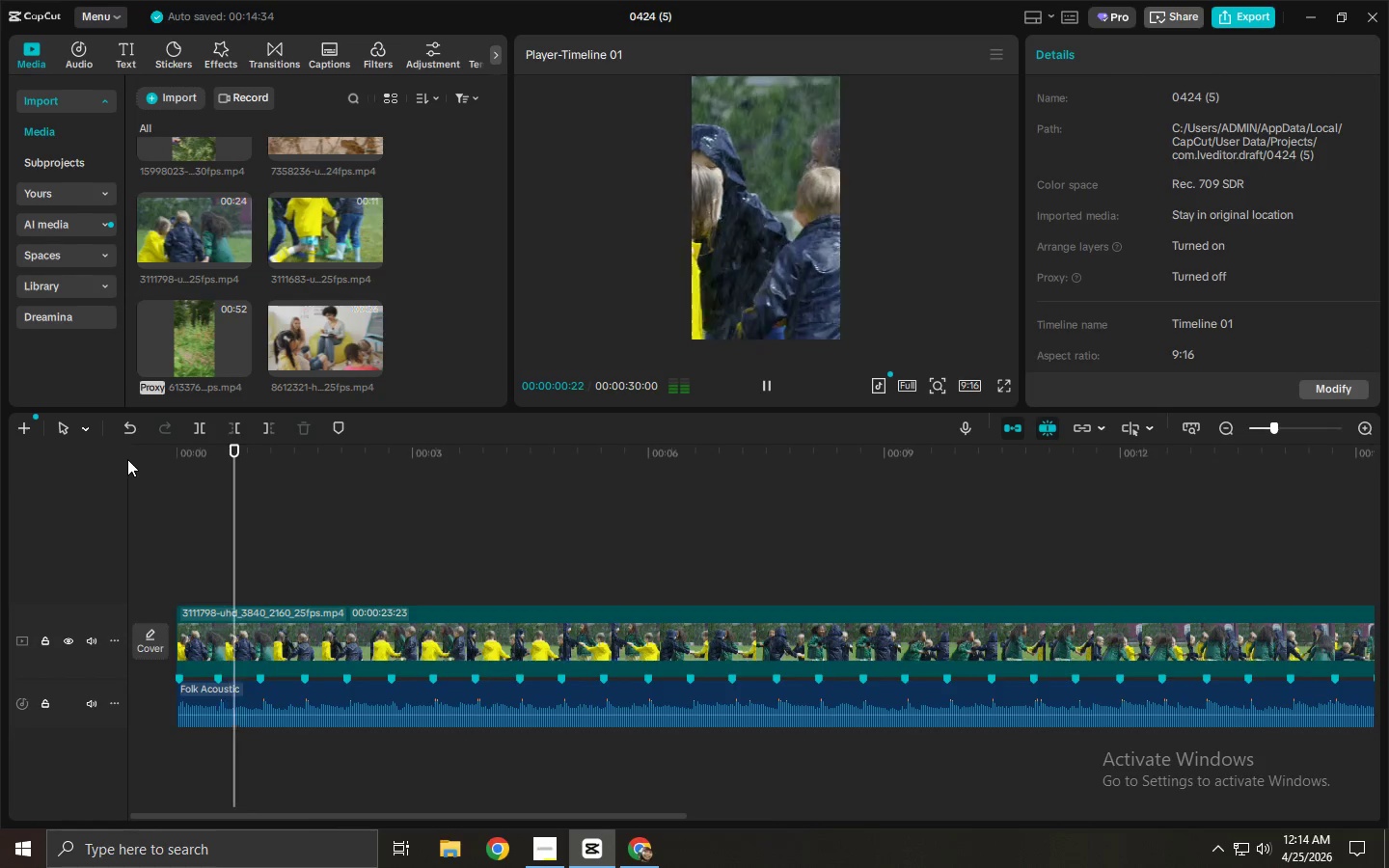 
key(Space)
 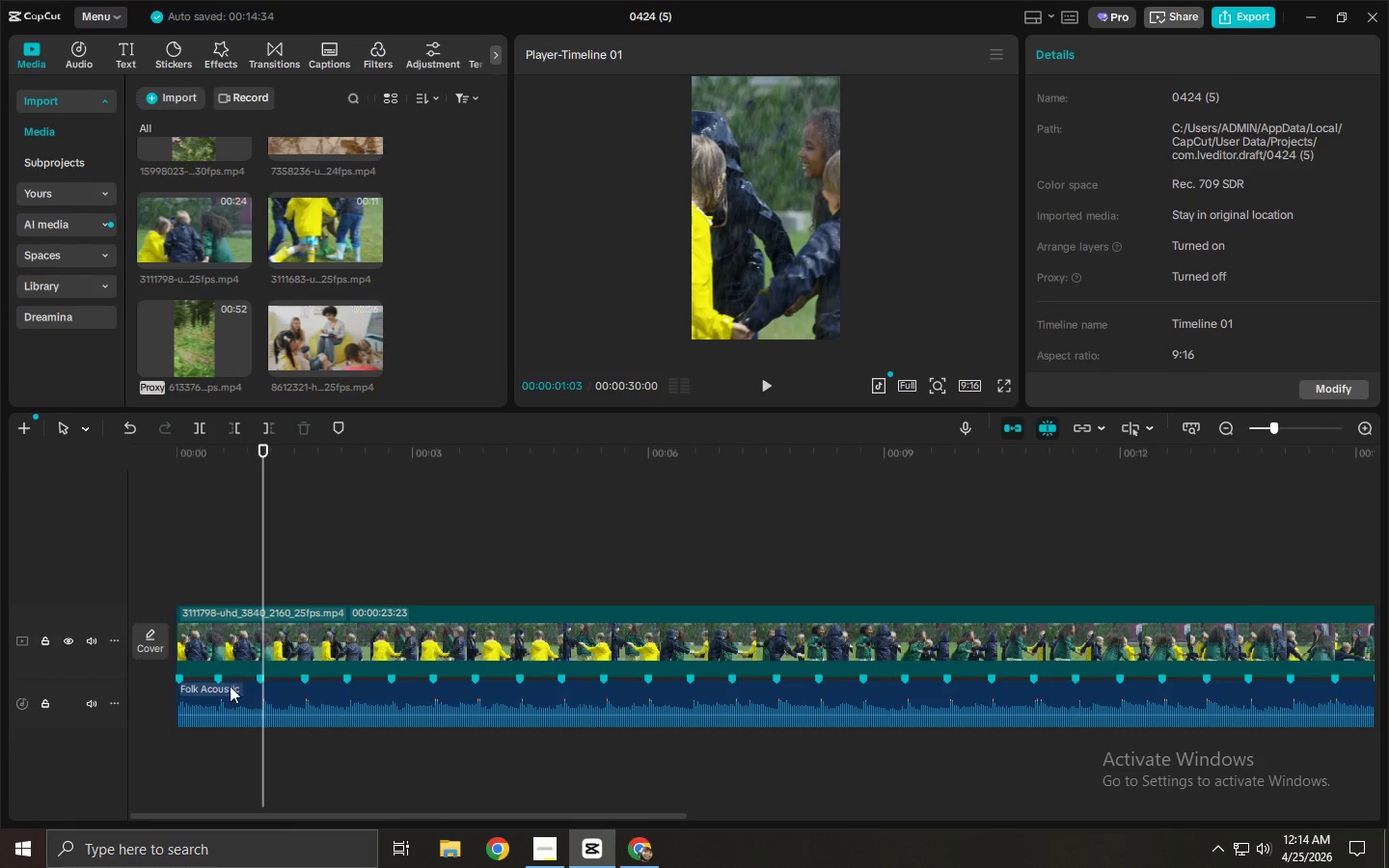 
left_click([220, 695])
 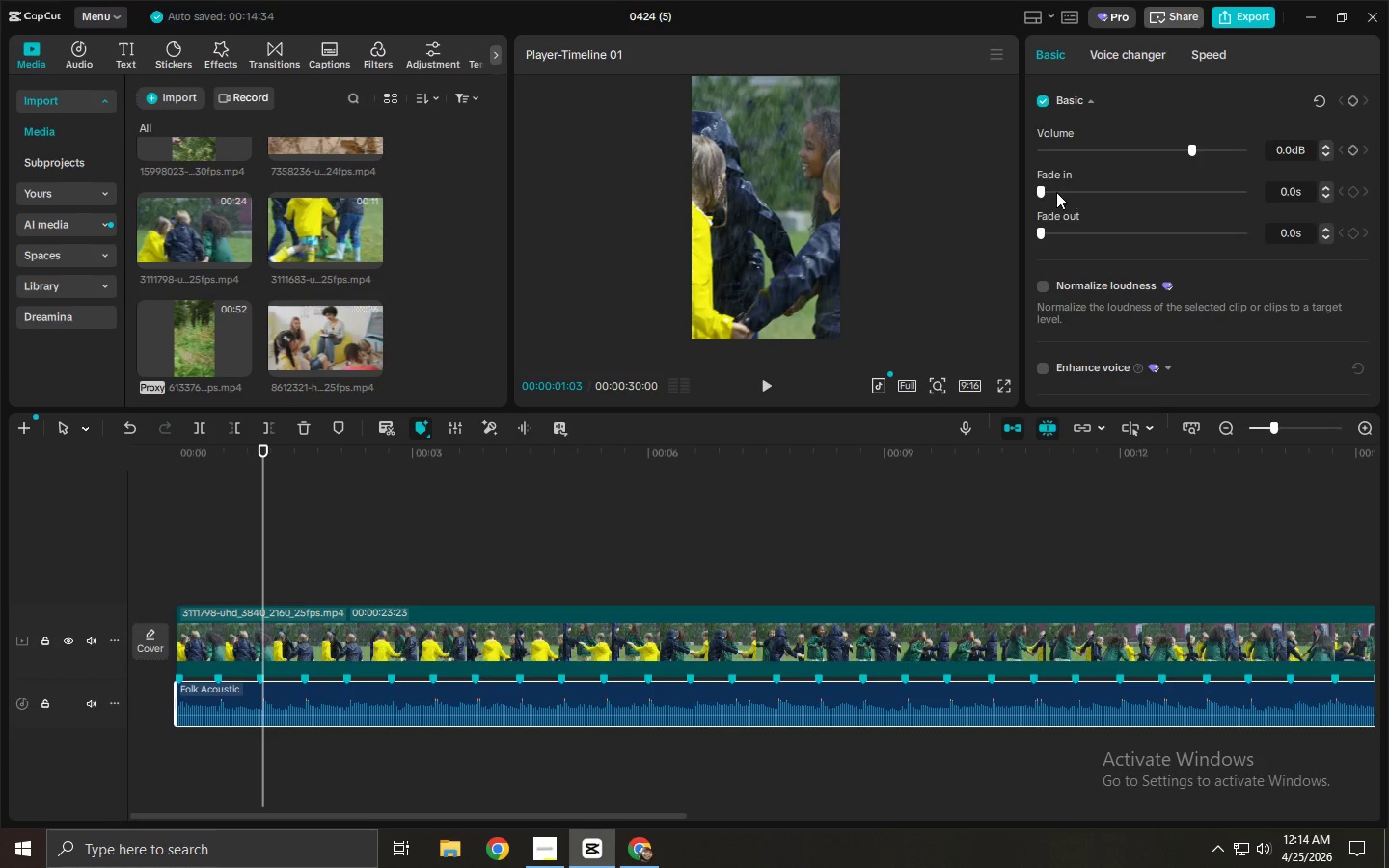 
left_click_drag(start_coordinate=[1040, 190], to_coordinate=[1100, 197])
 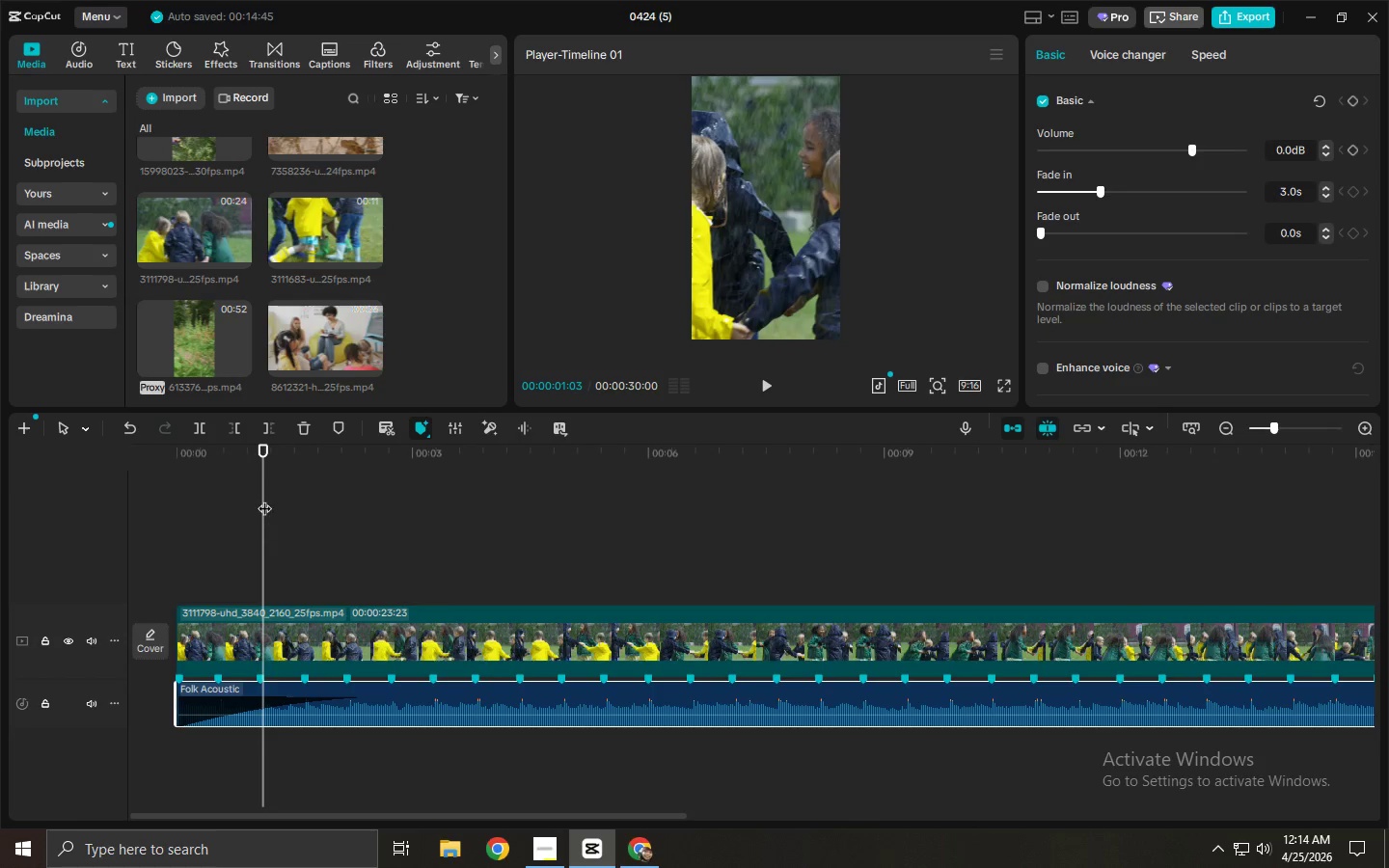 
left_click_drag(start_coordinate=[267, 477], to_coordinate=[144, 489])
 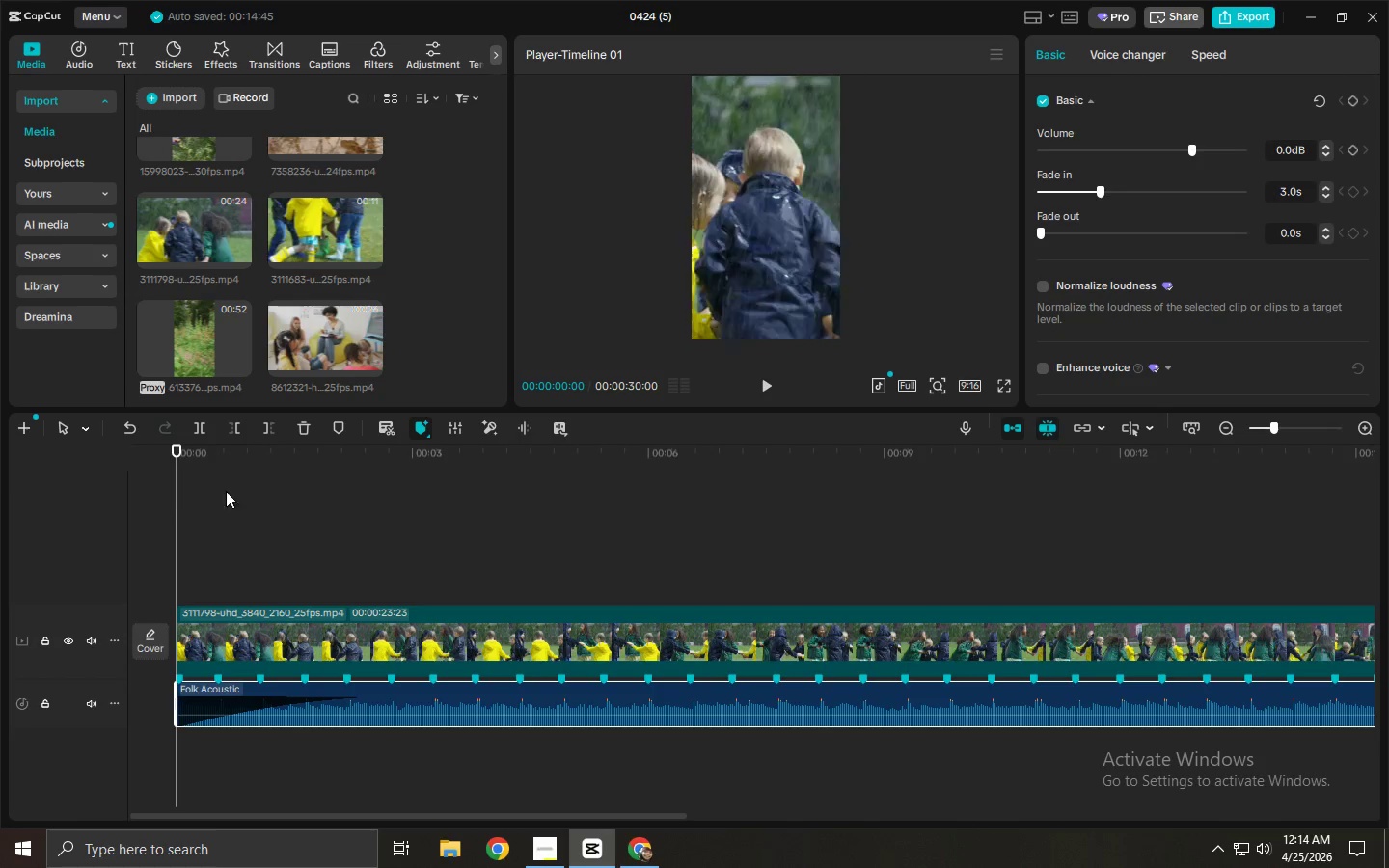 
key(Space)
 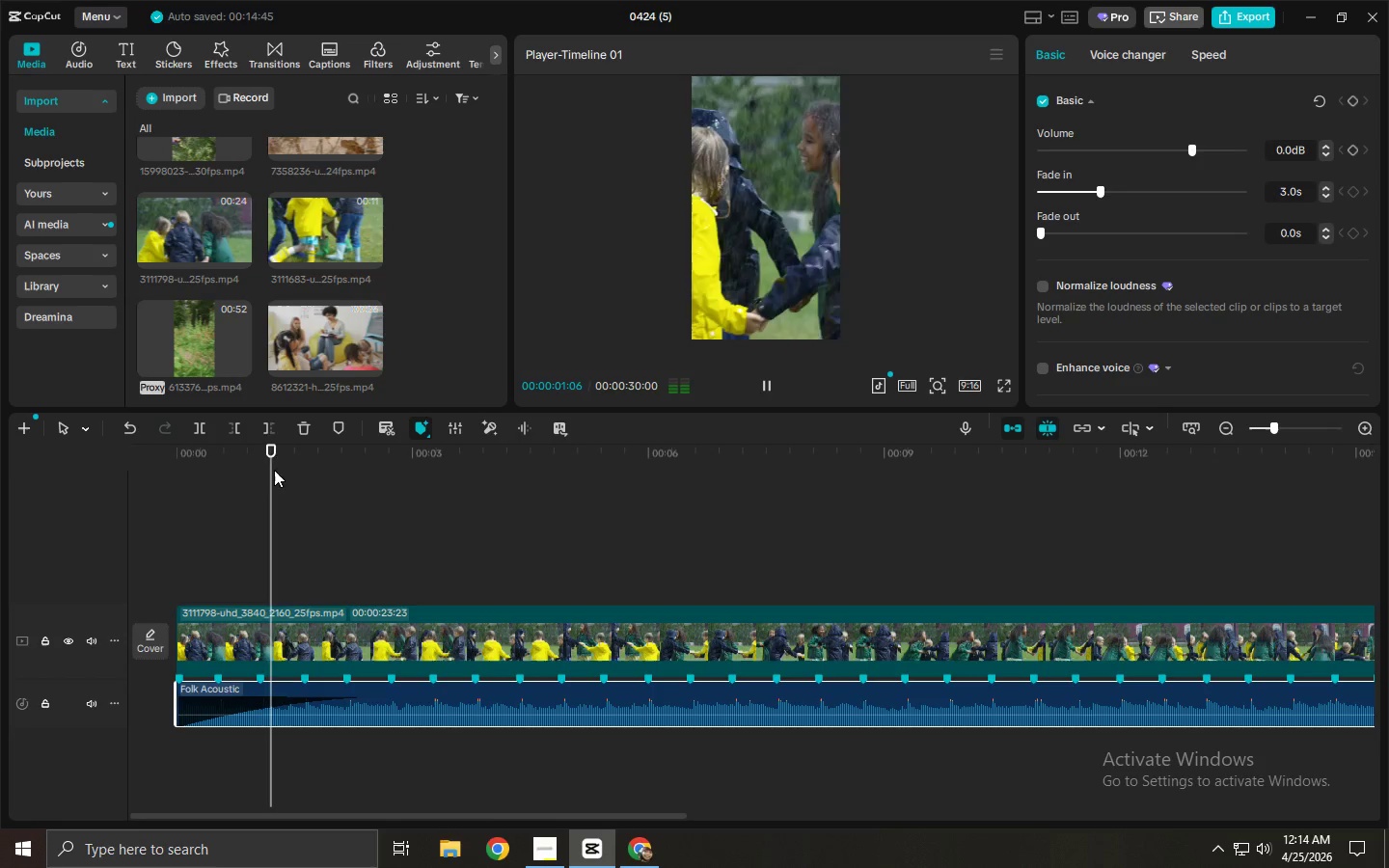 
key(Space)
 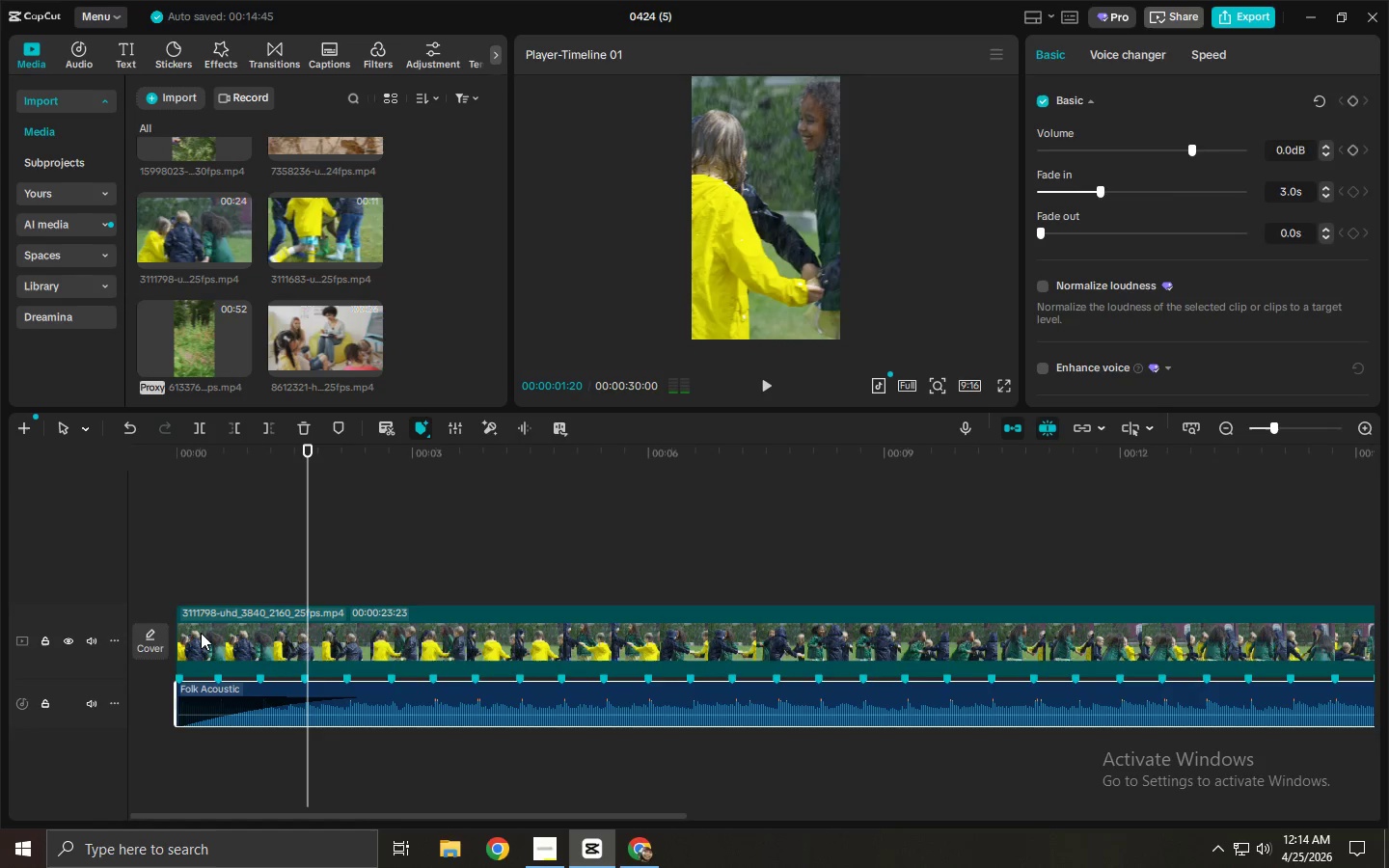 
left_click([201, 633])
 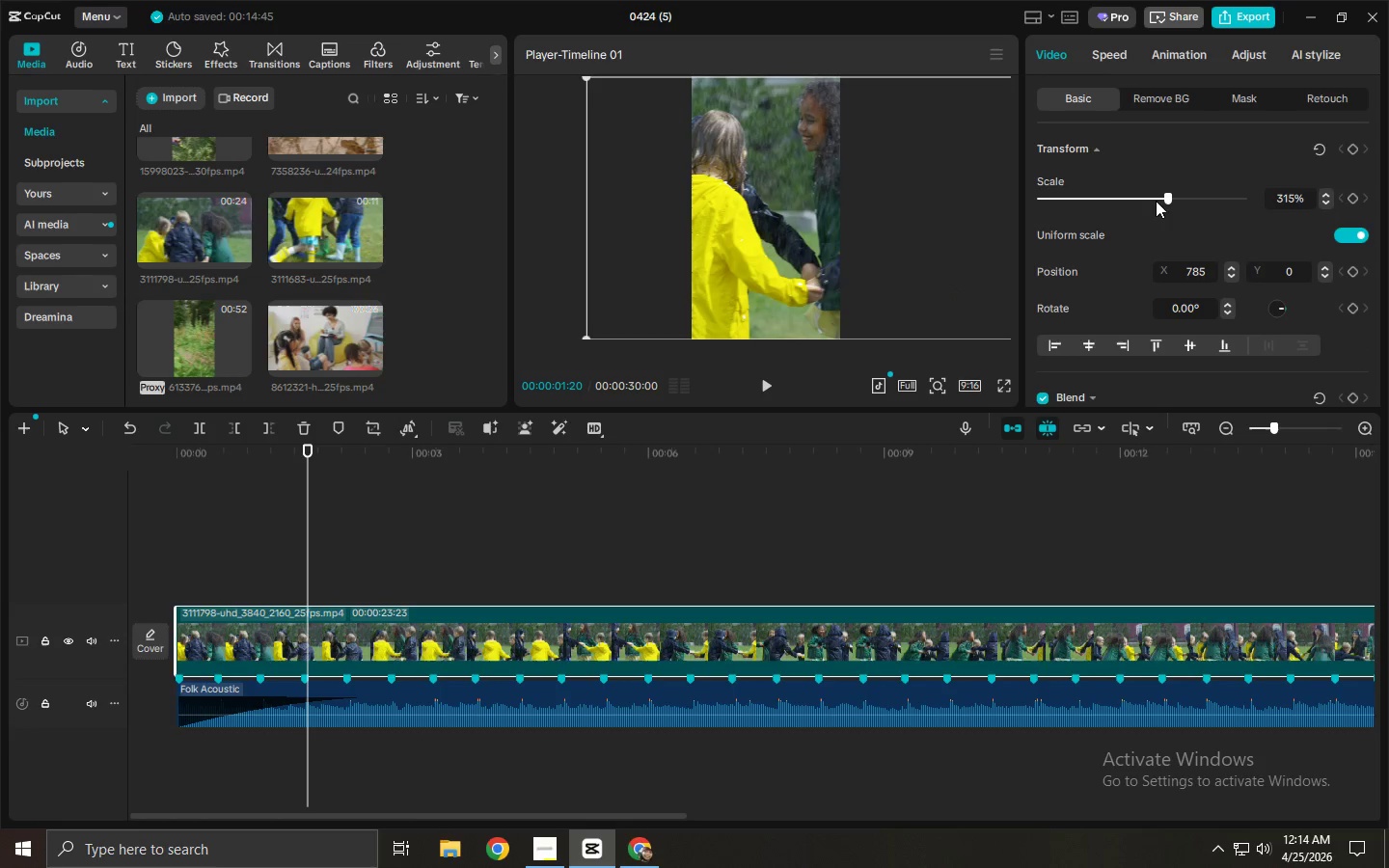 
left_click([600, 703])
 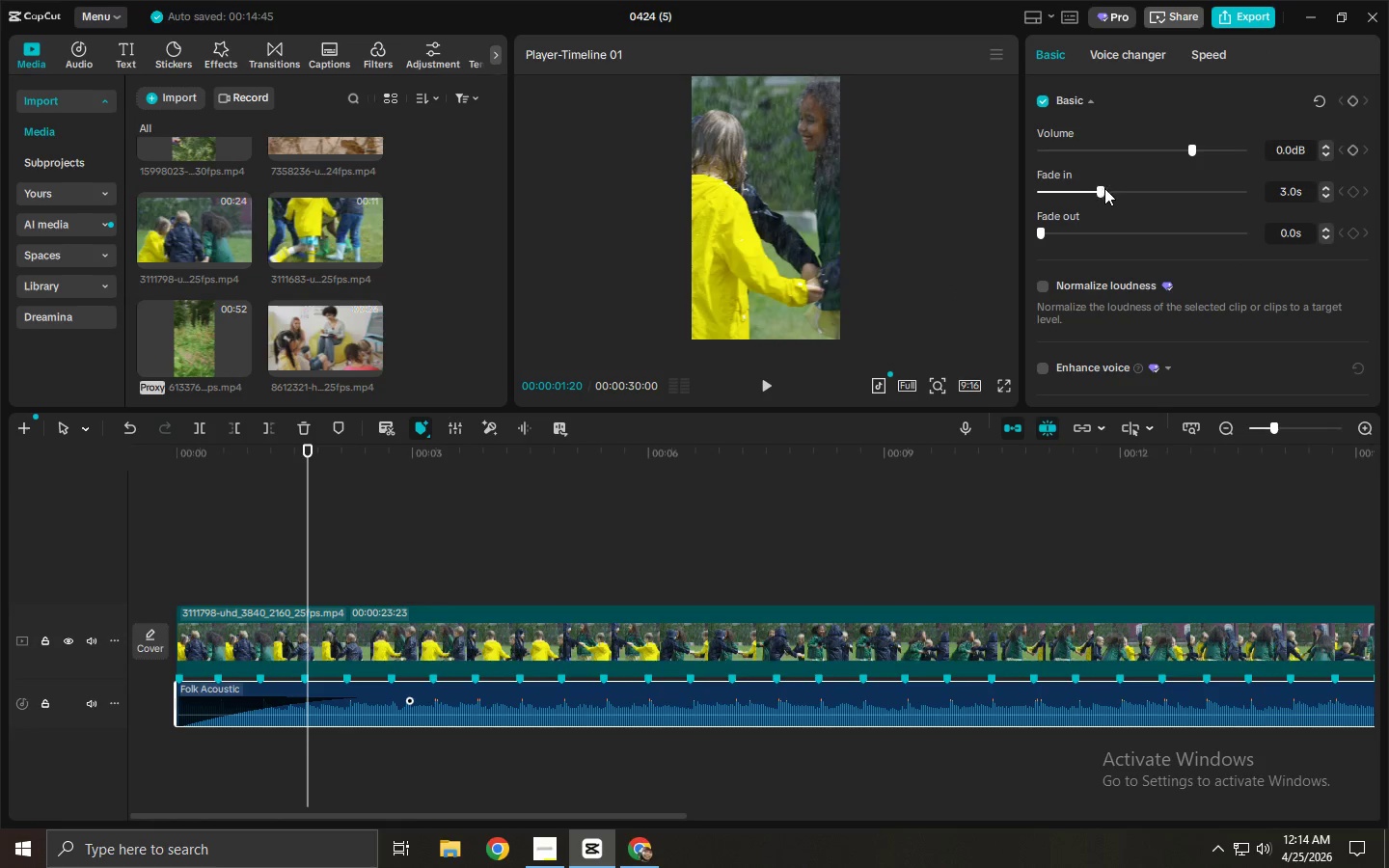 
left_click_drag(start_coordinate=[1098, 190], to_coordinate=[1070, 201])
 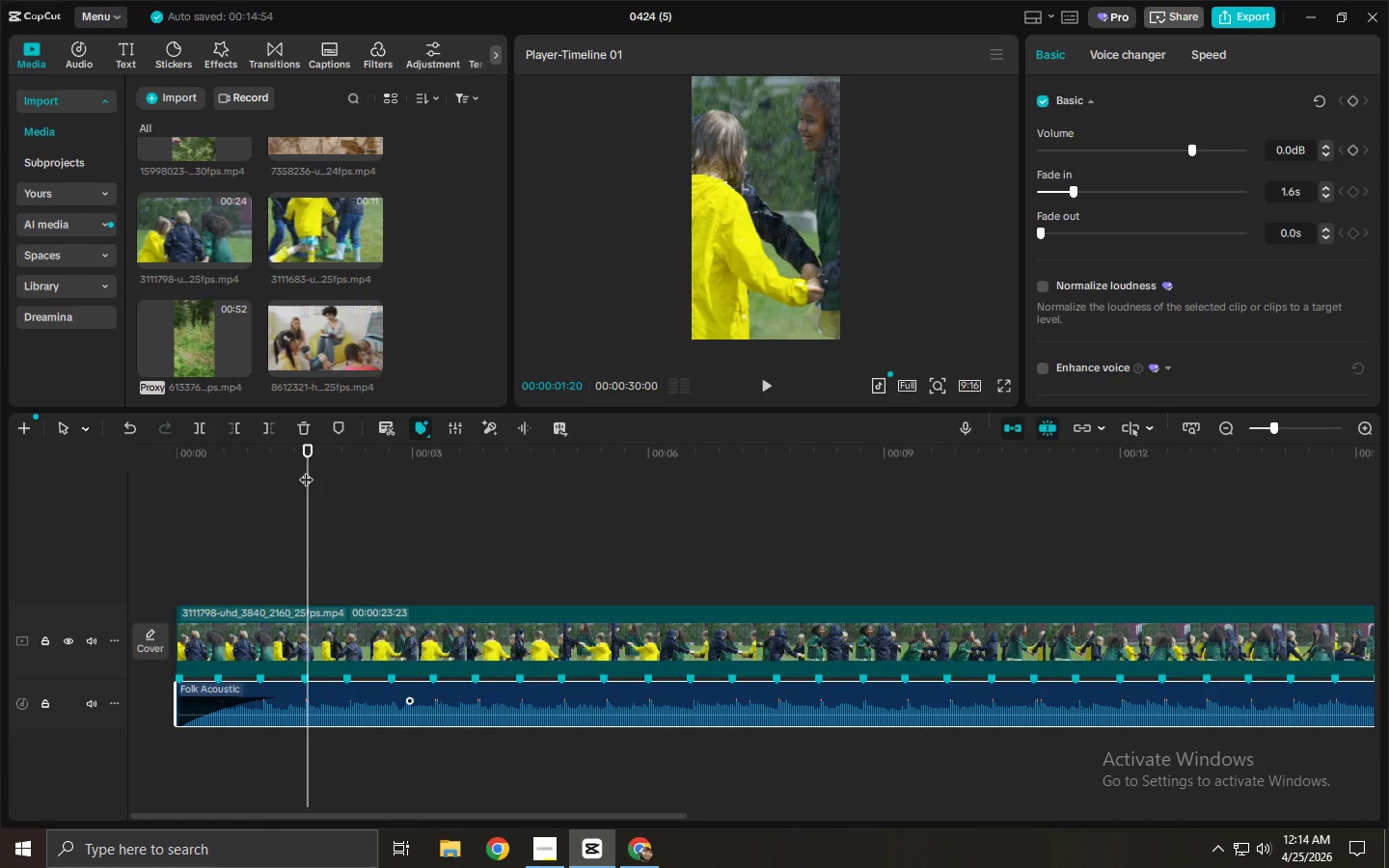 
left_click_drag(start_coordinate=[275, 459], to_coordinate=[60, 467])
 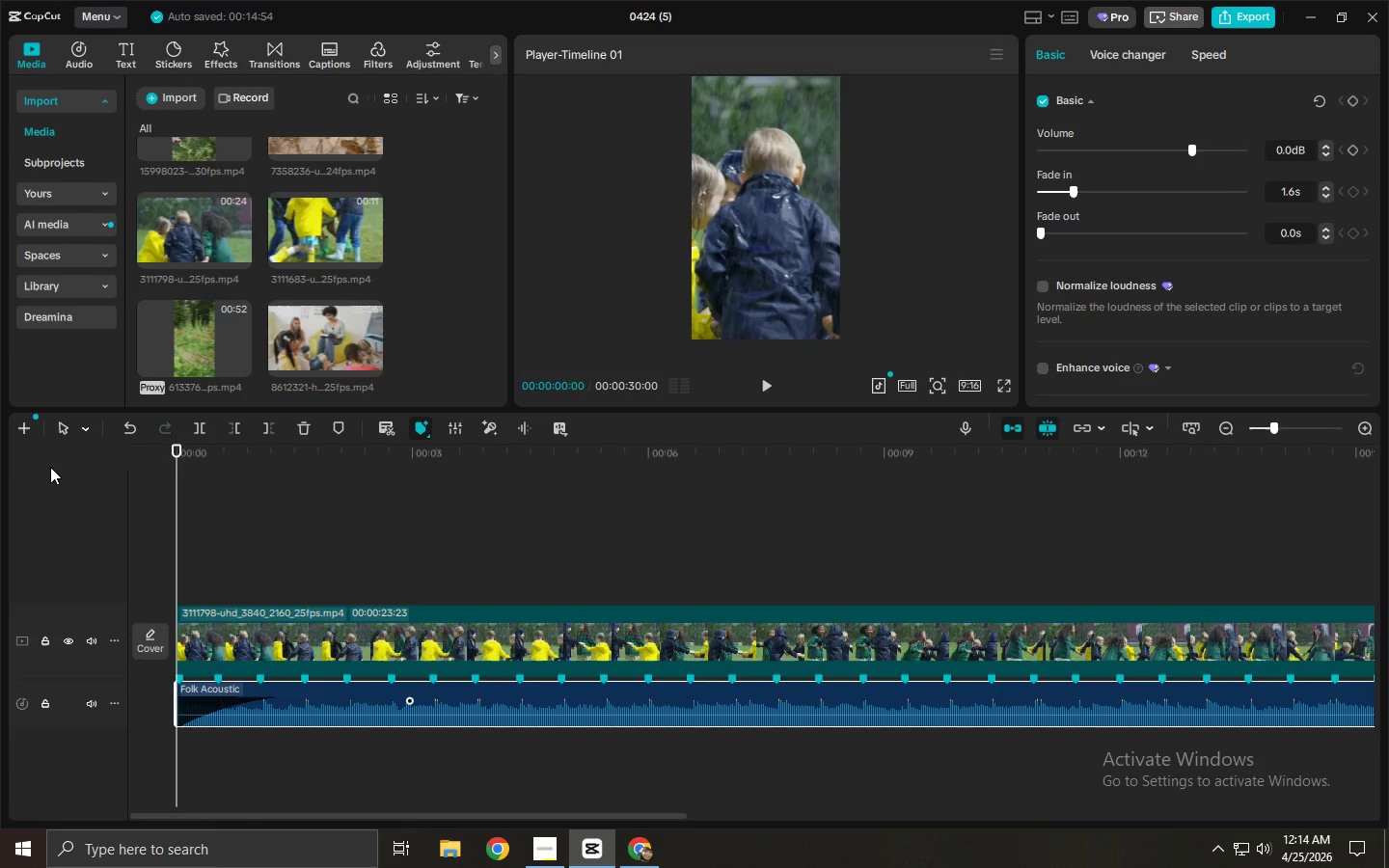 
key(Space)
 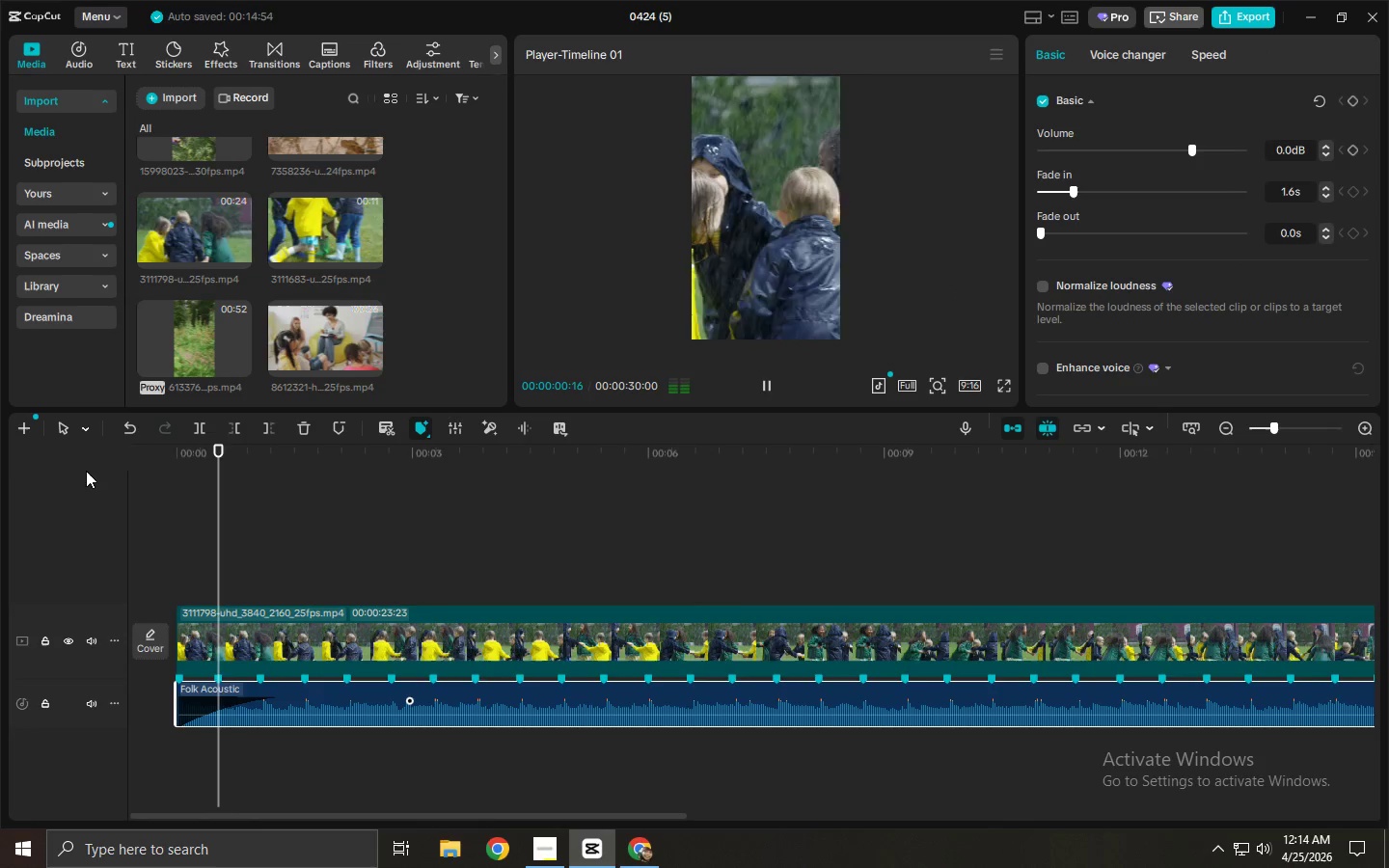 
key(Space)
 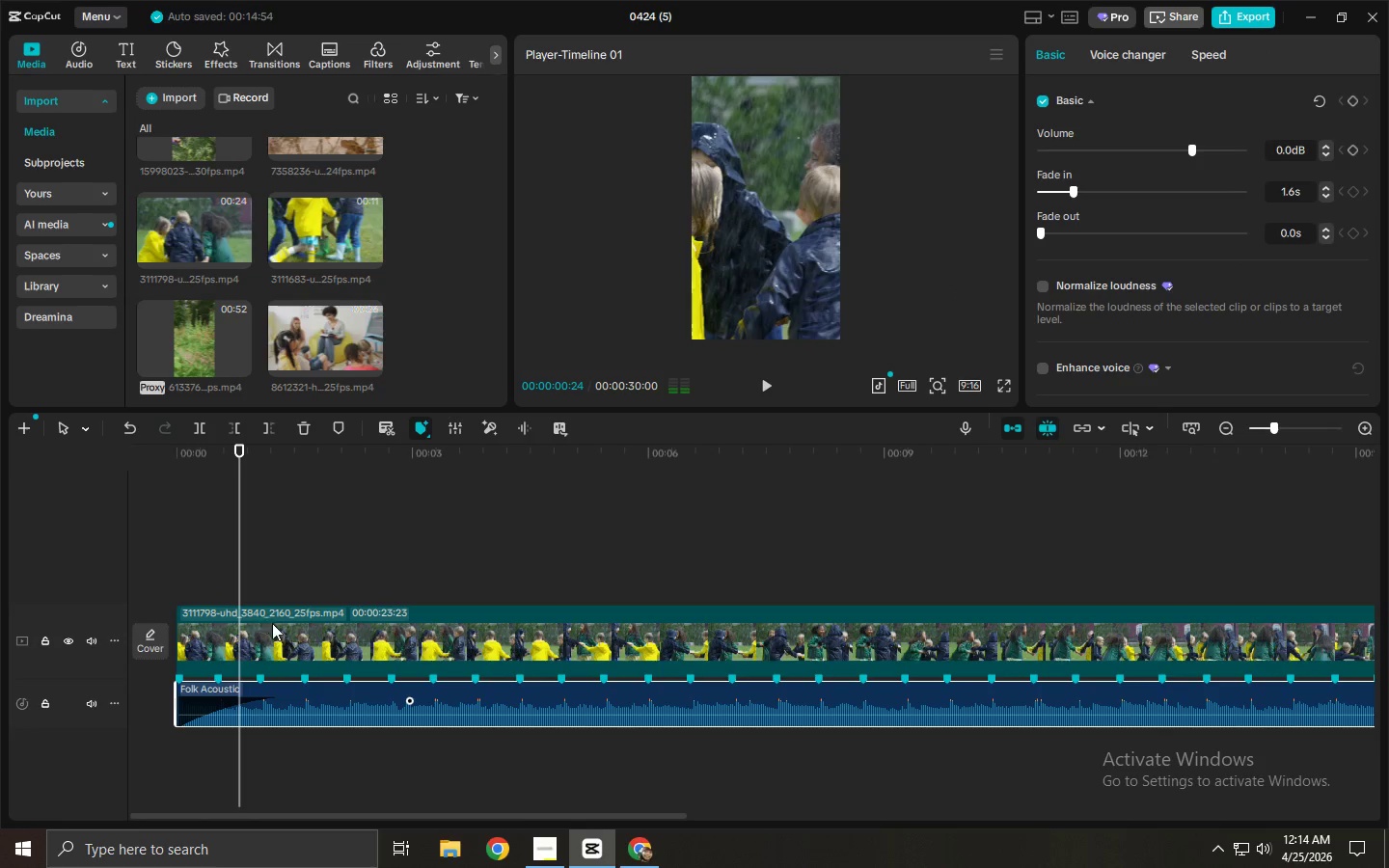 
left_click([278, 625])
 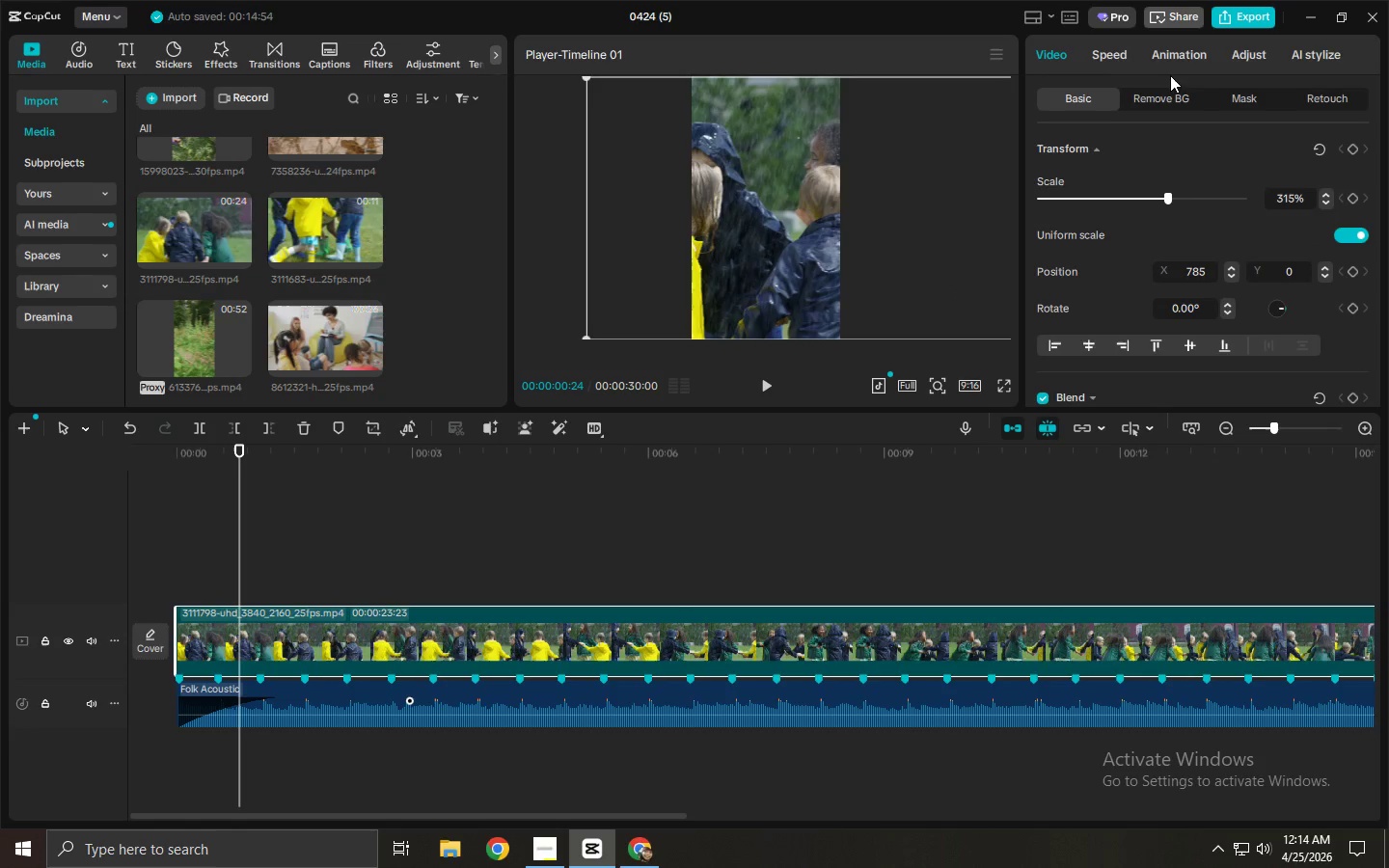 
left_click([1173, 59])
 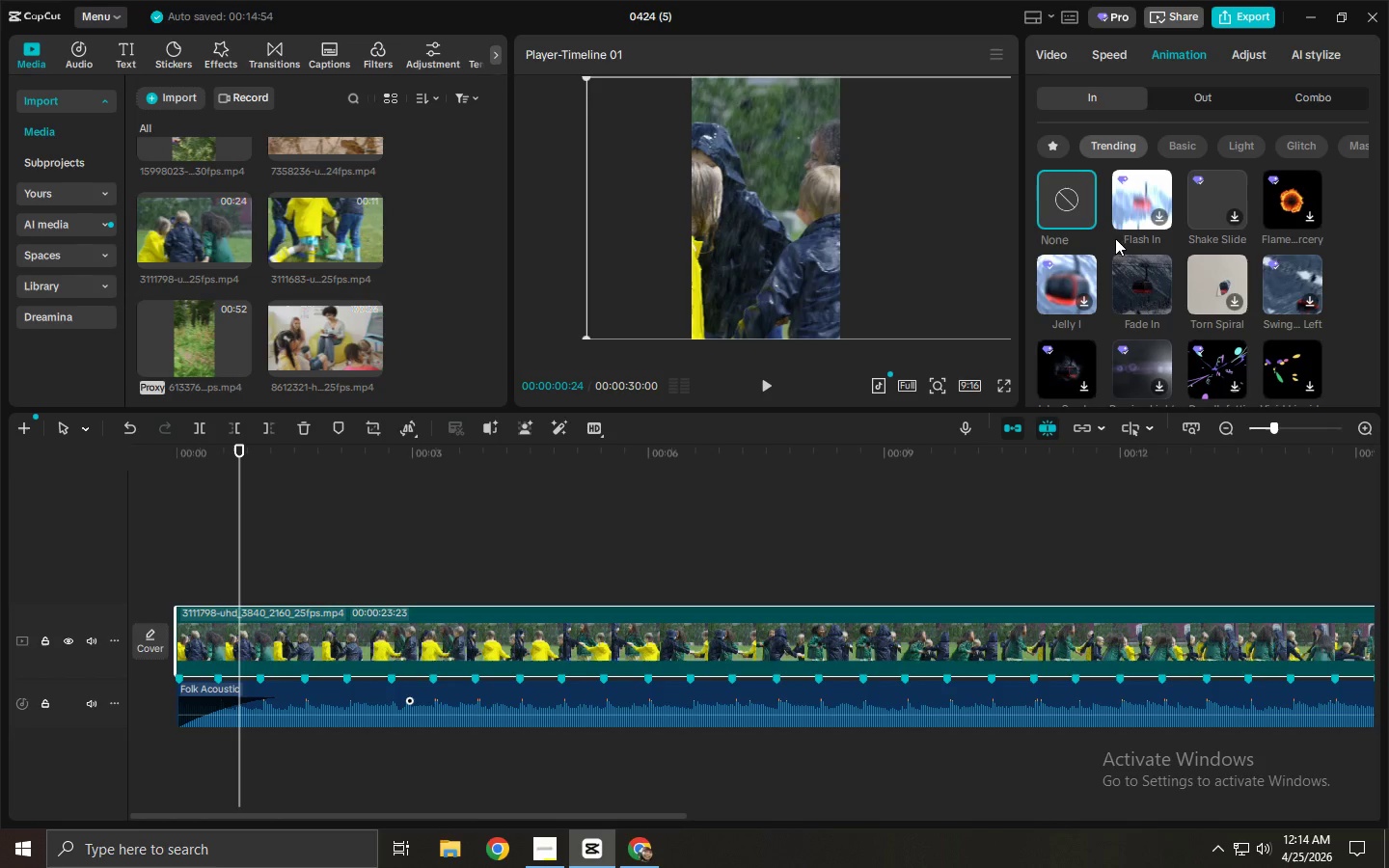 
left_click([1130, 278])
 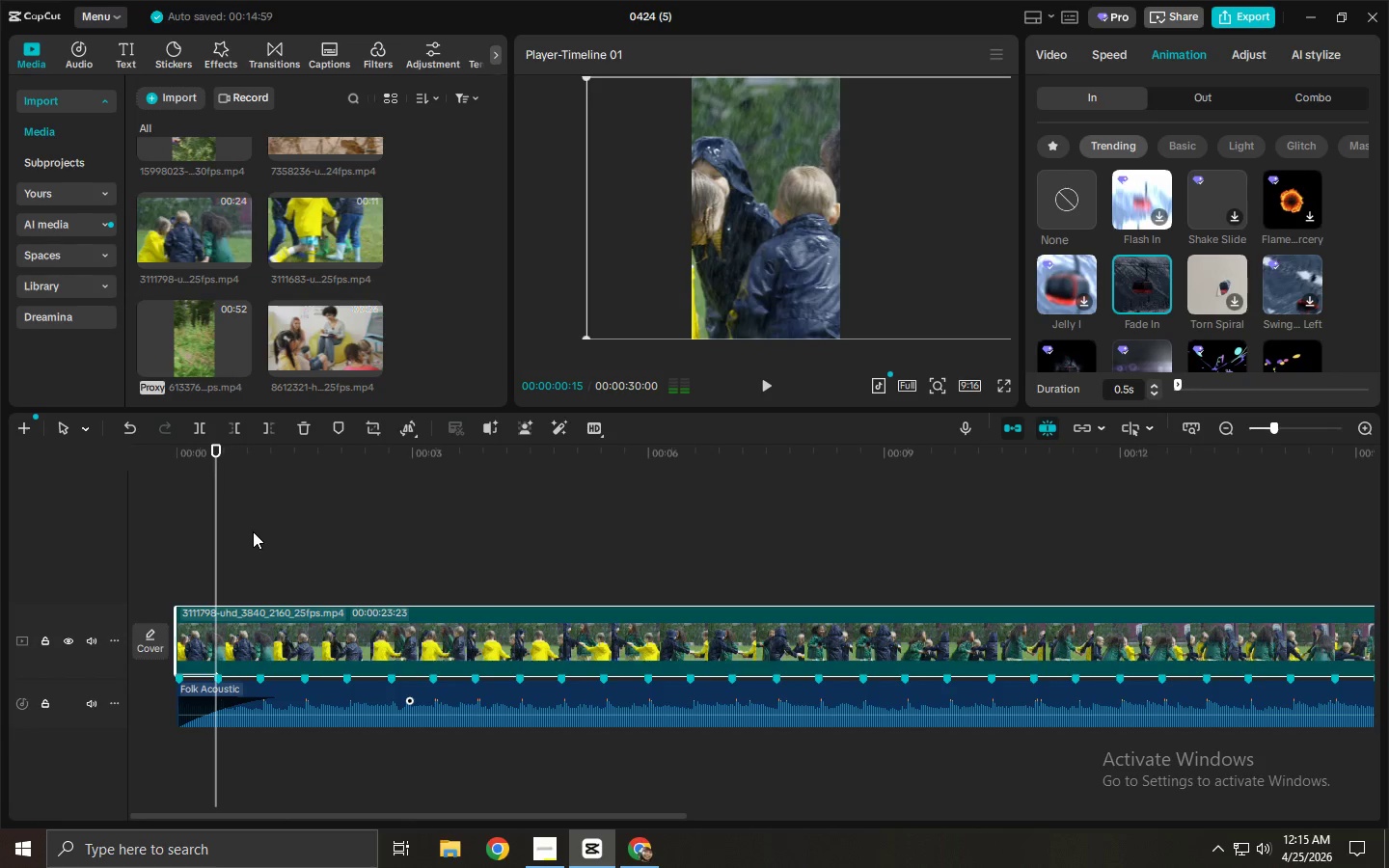 
left_click([283, 690])
 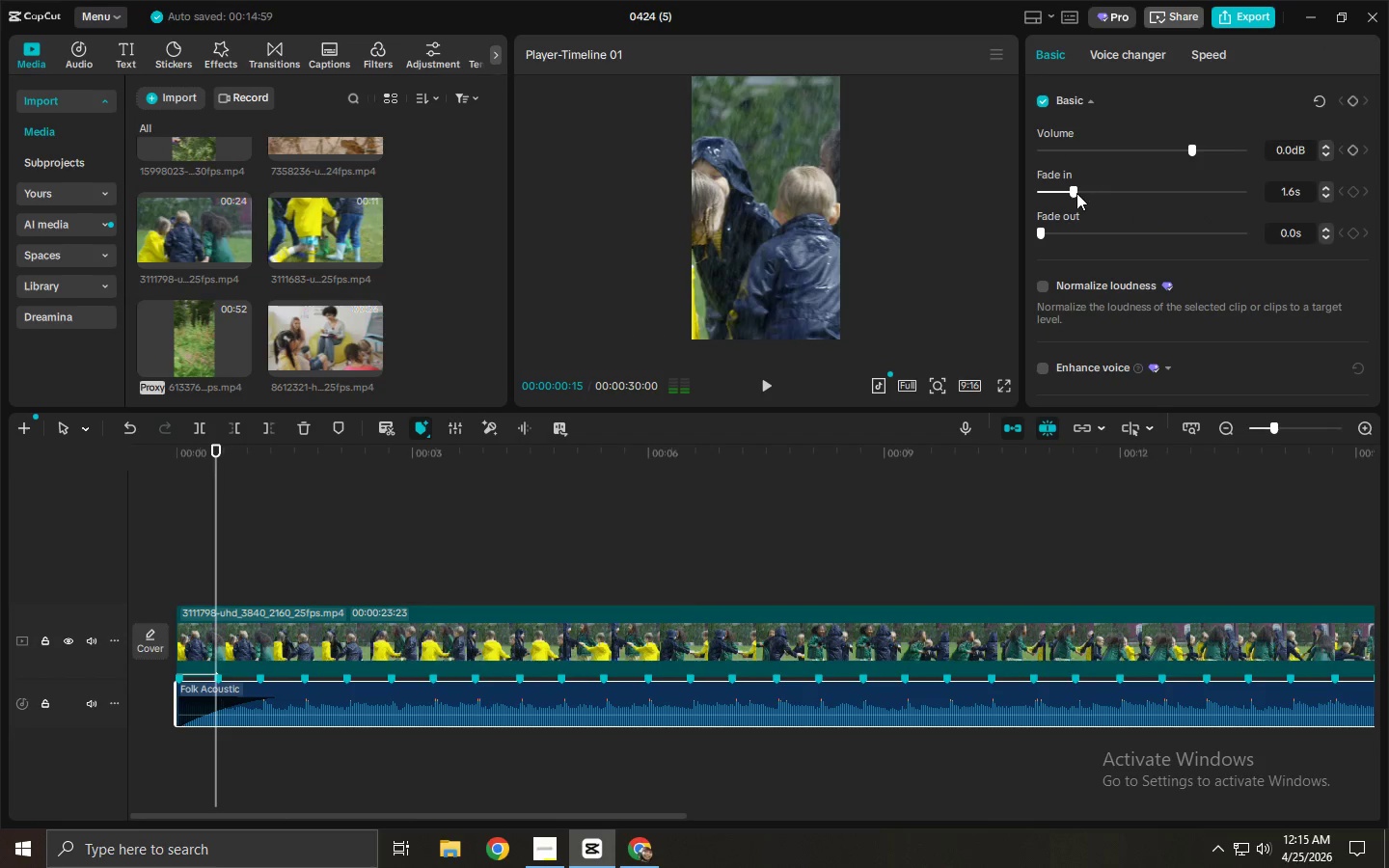 
left_click_drag(start_coordinate=[1069, 192], to_coordinate=[1053, 197])
 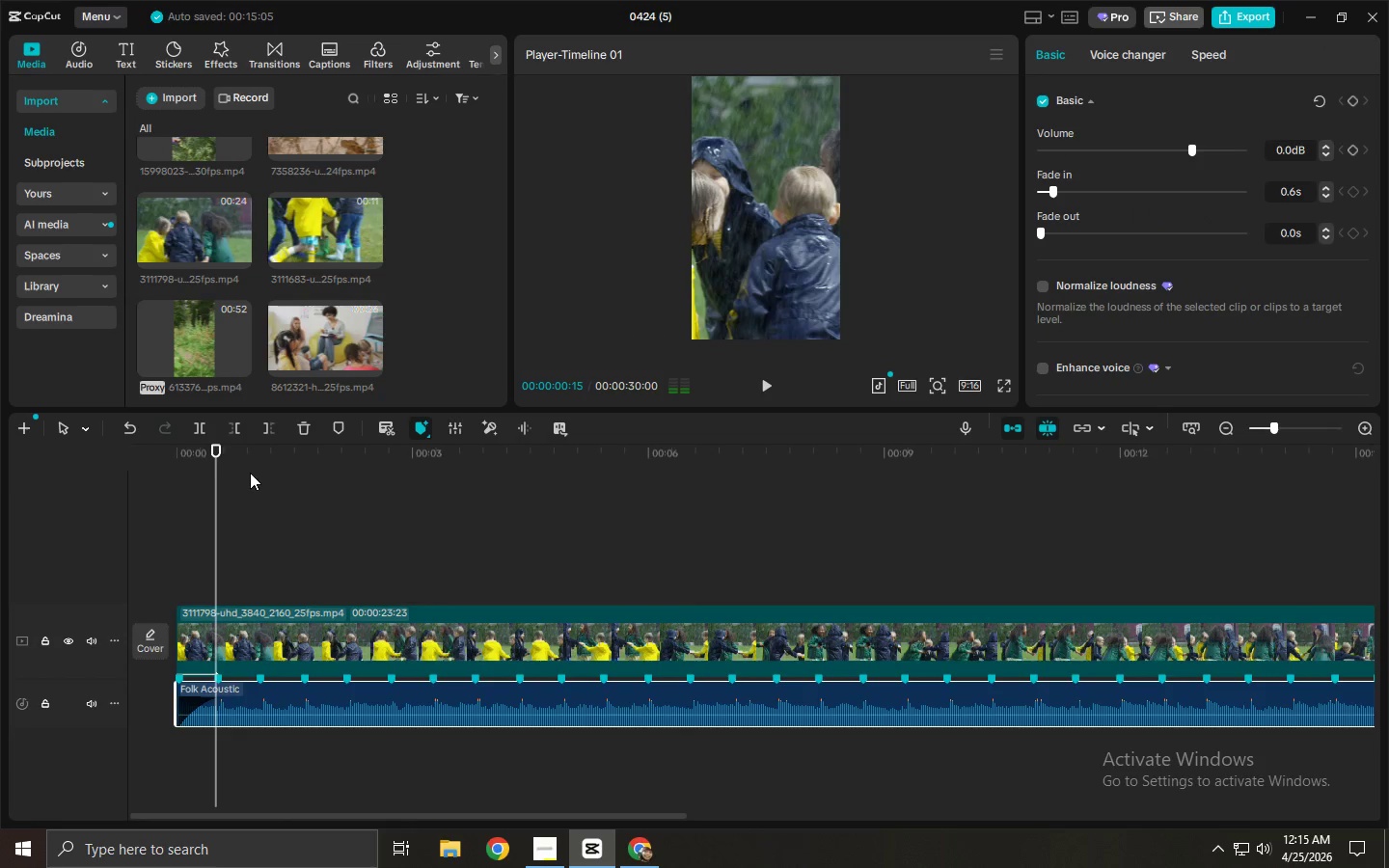 
left_click_drag(start_coordinate=[216, 465], to_coordinate=[130, 458])
 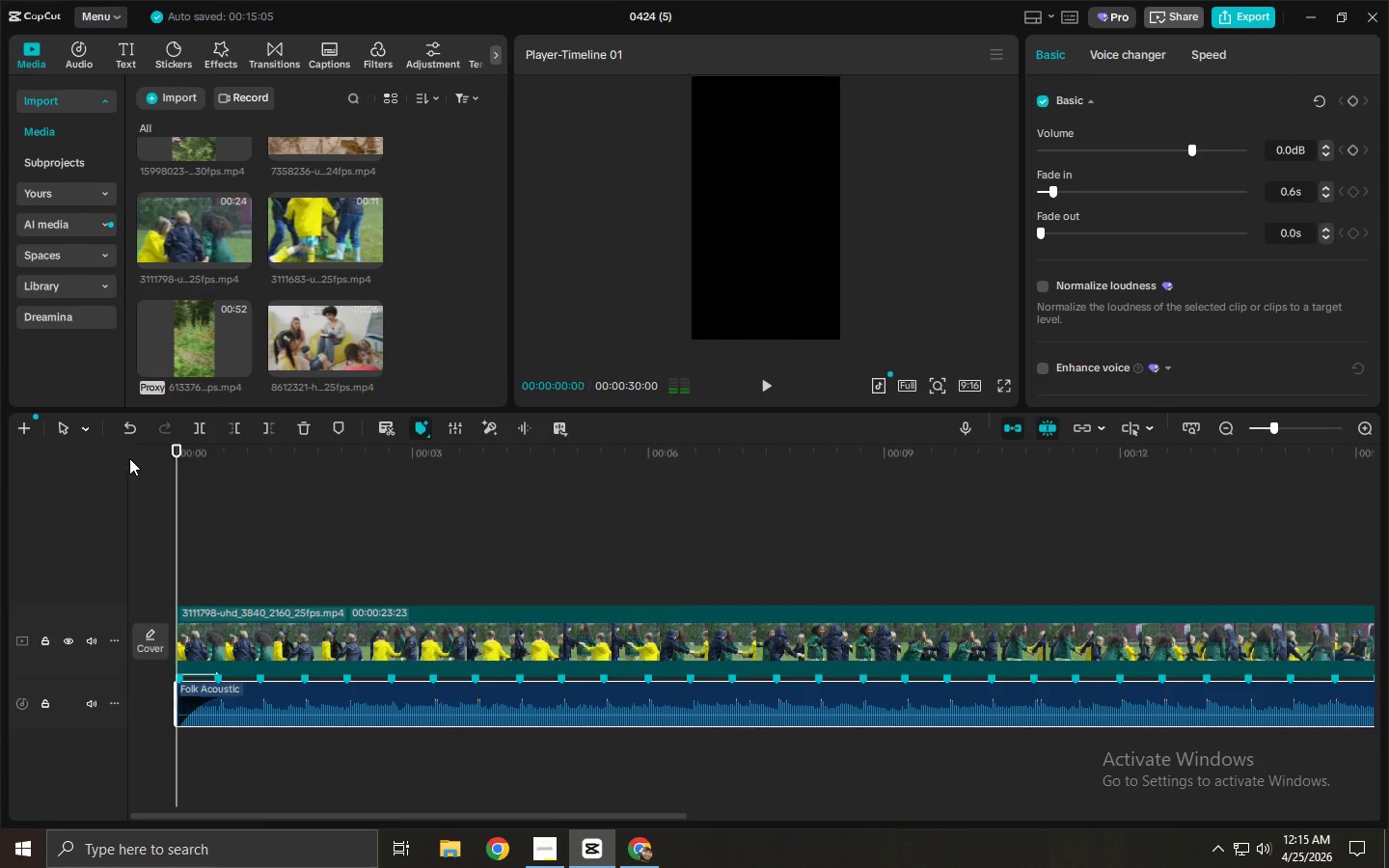 
key(Space)
 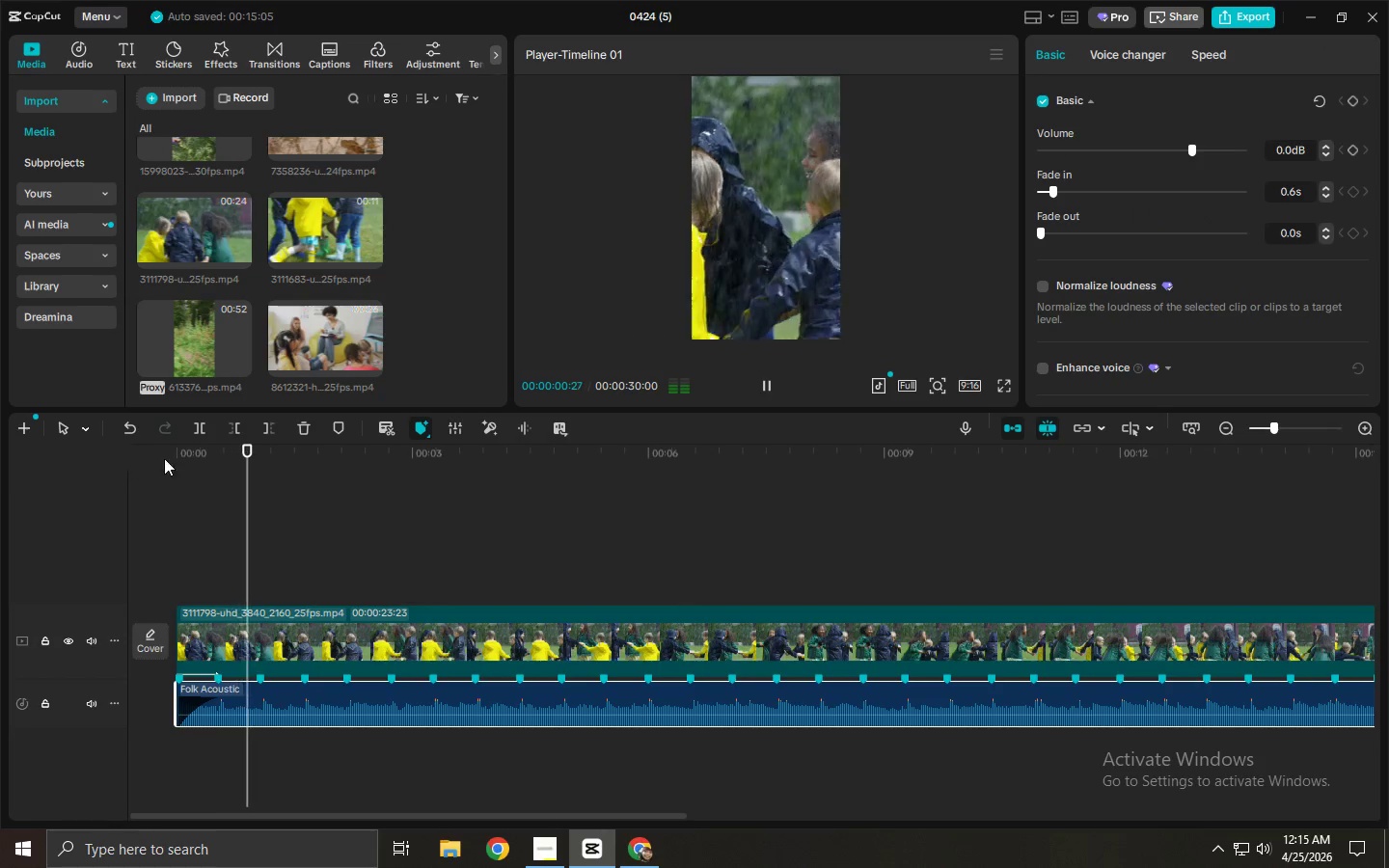 
key(Space)
 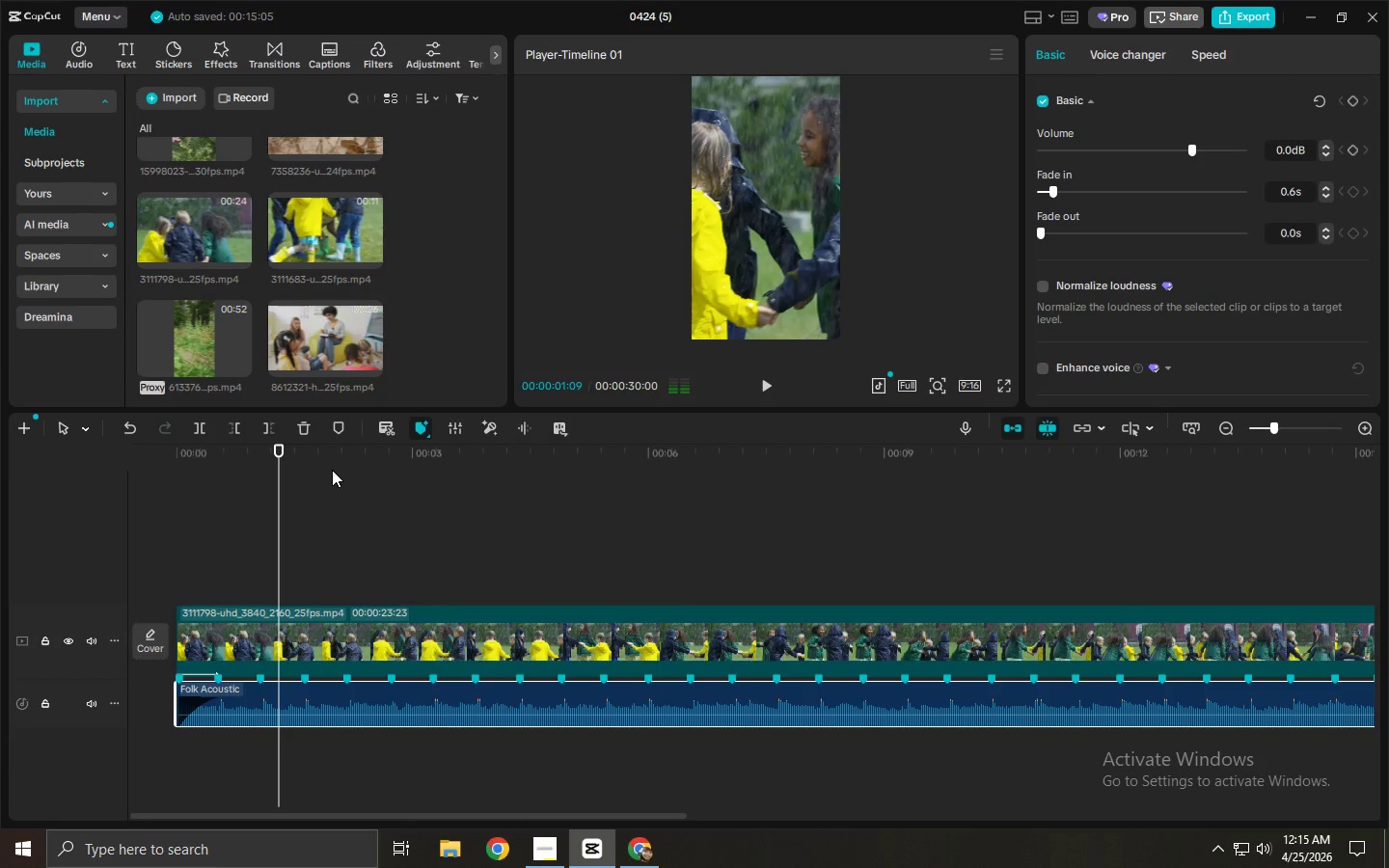 
key(Space)
 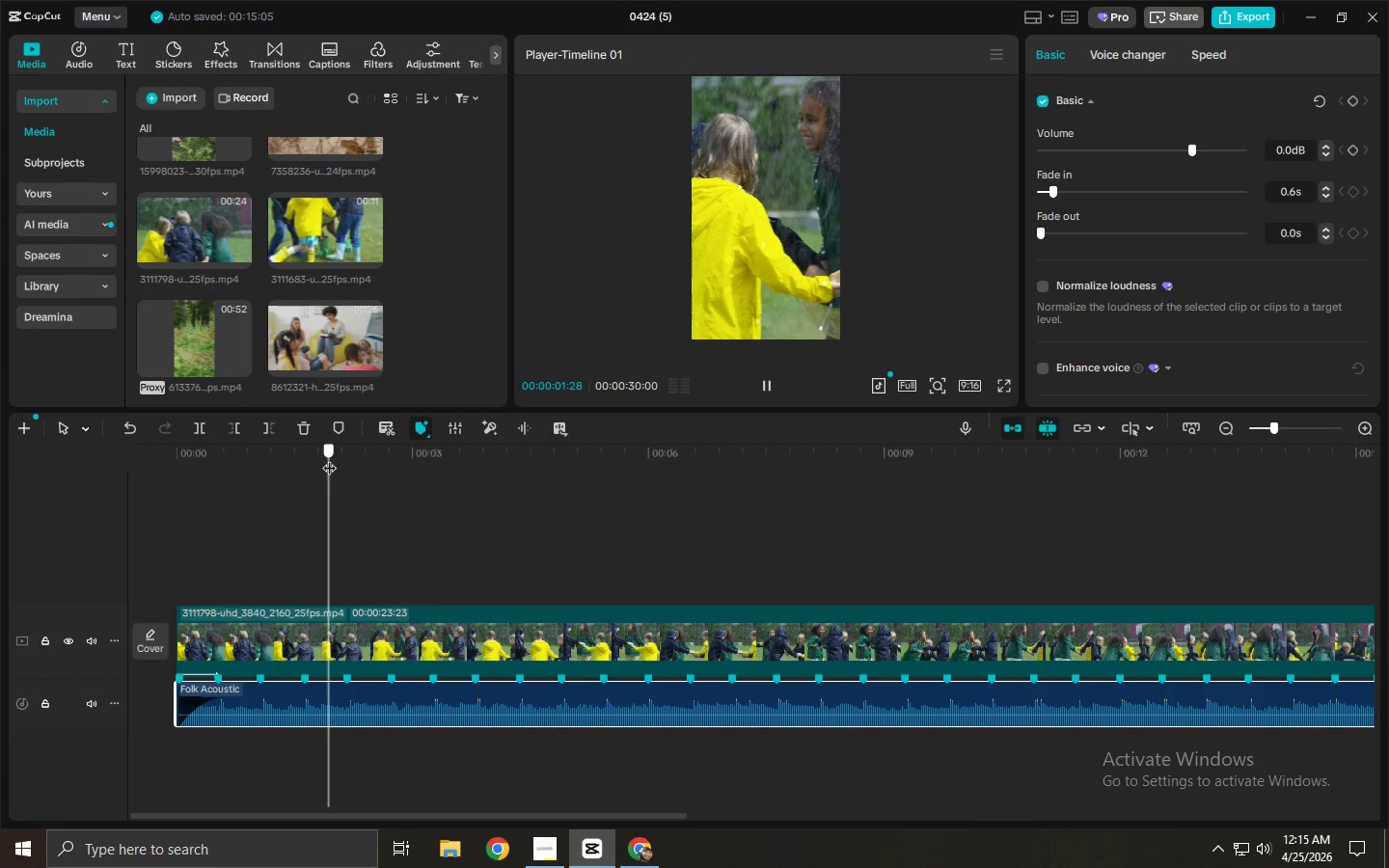 
left_click_drag(start_coordinate=[329, 458], to_coordinate=[344, 469])
 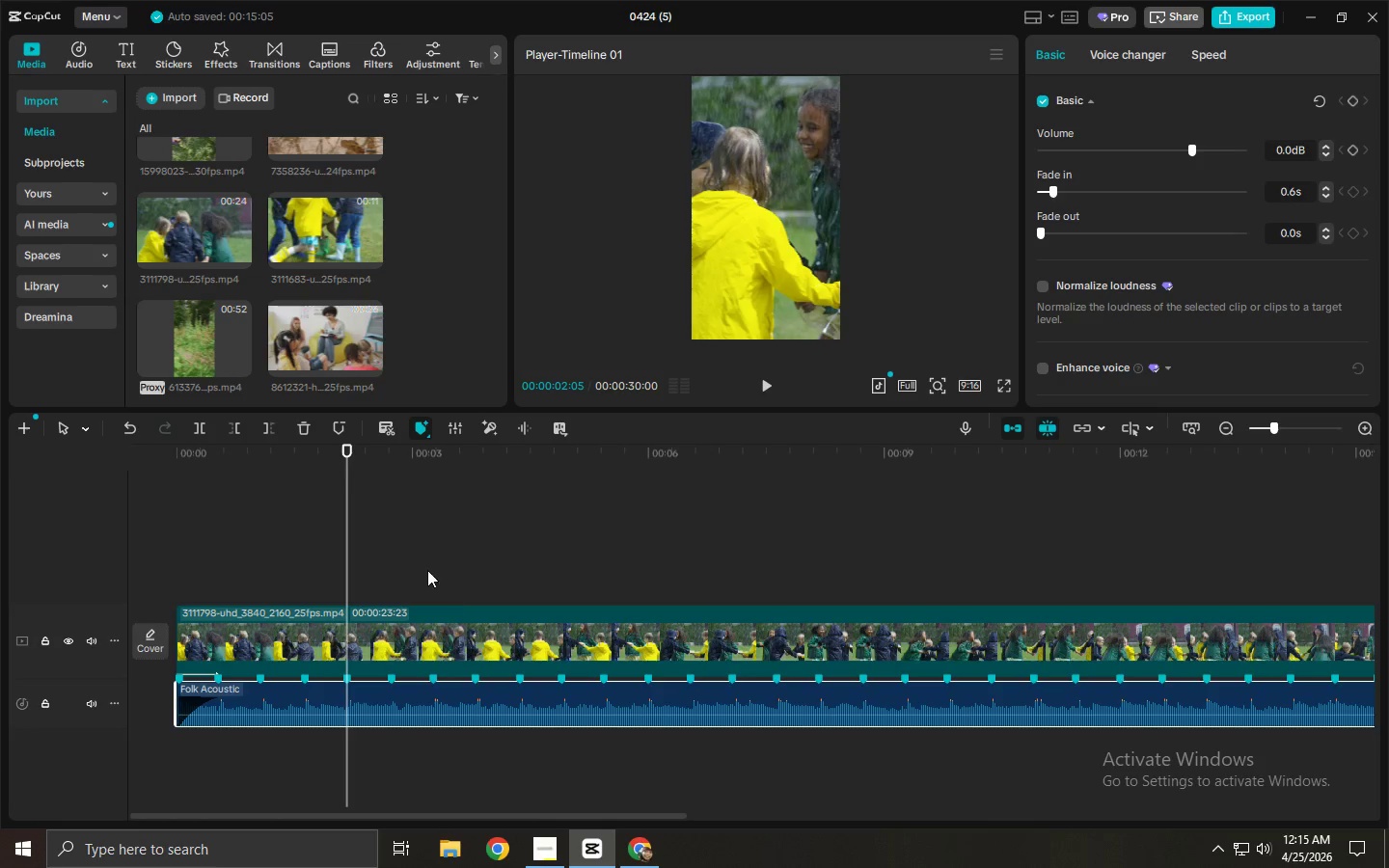 
key(Control+ControlLeft)
 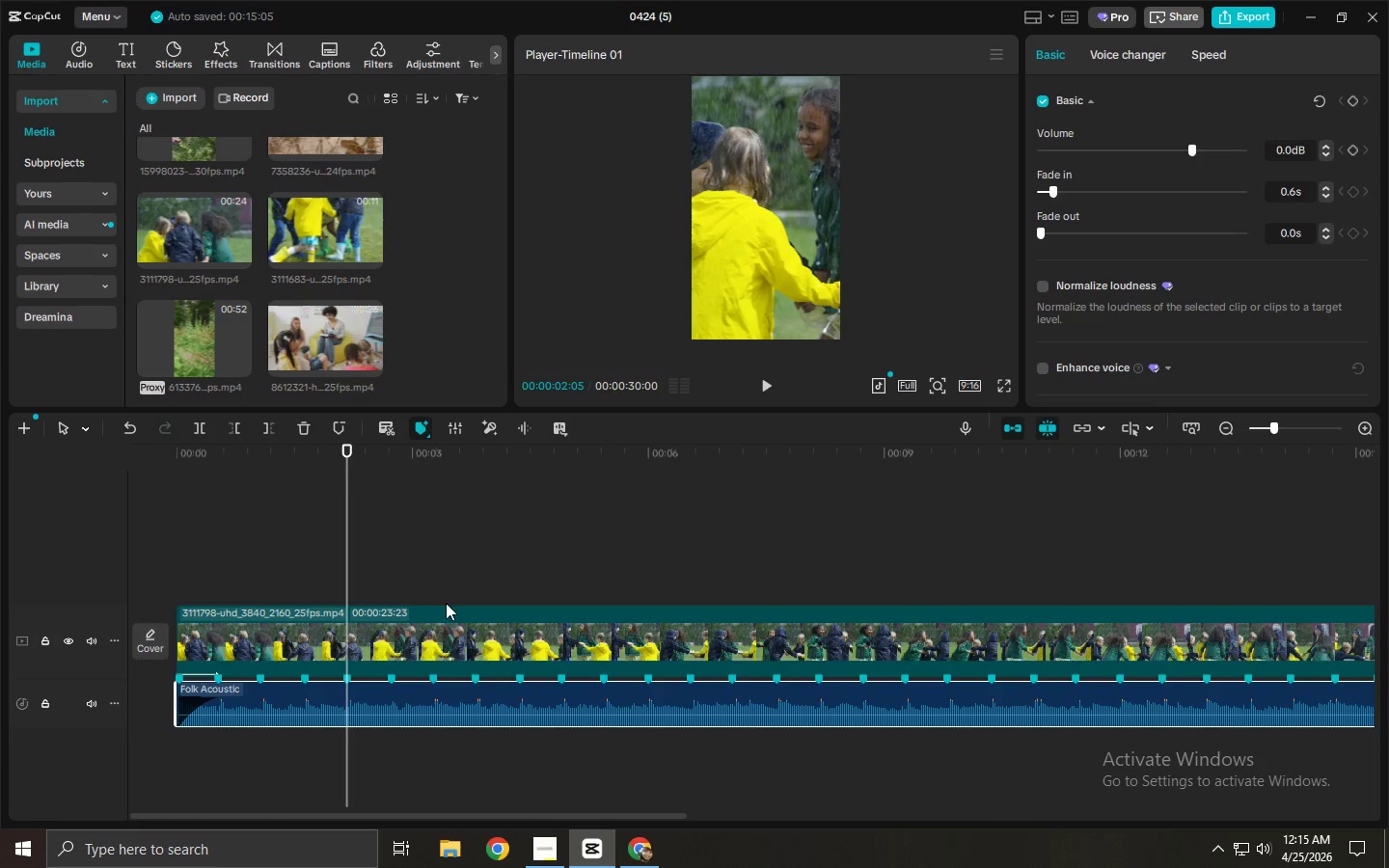 
key(Control+B)
 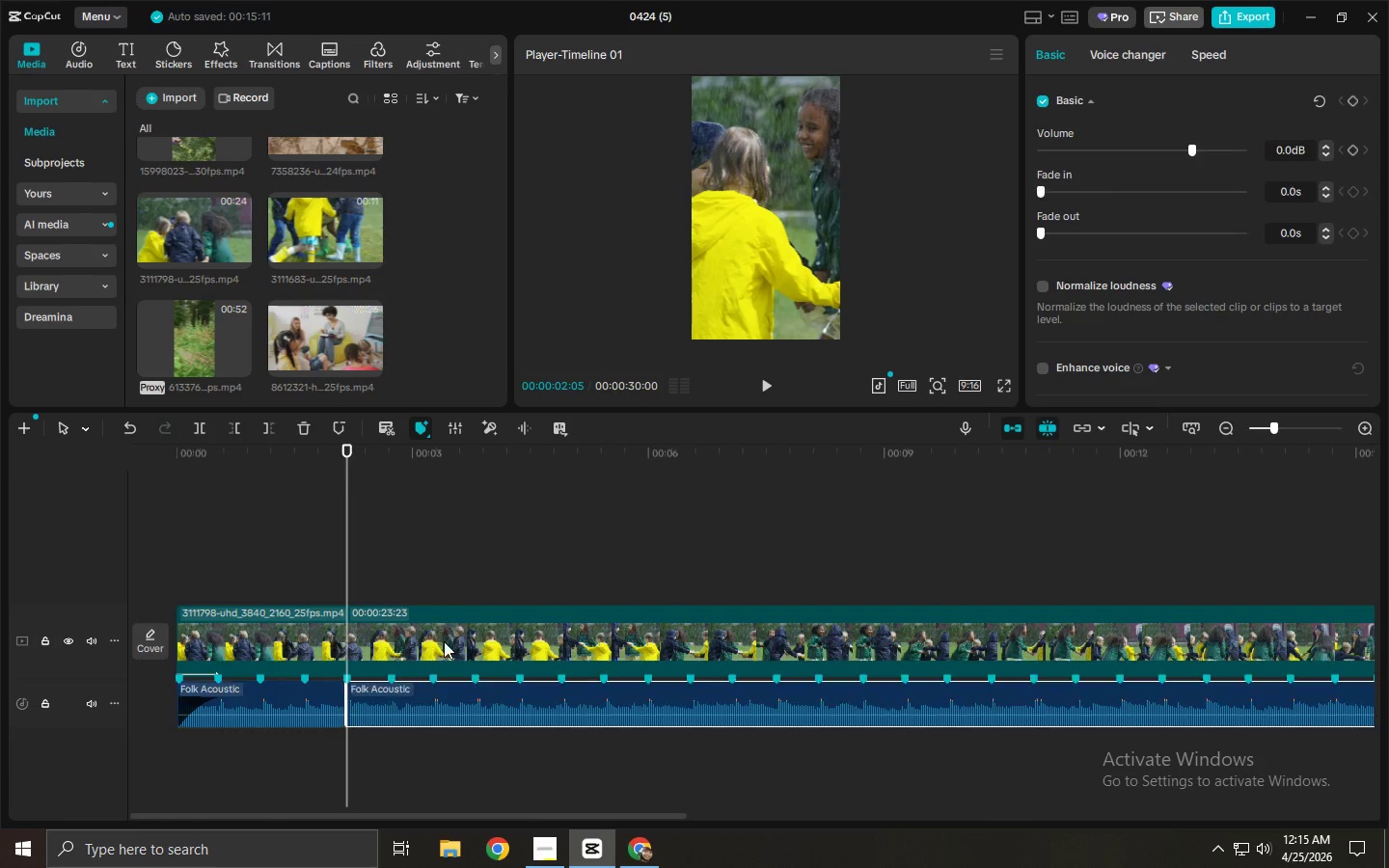 
left_click([444, 644])
 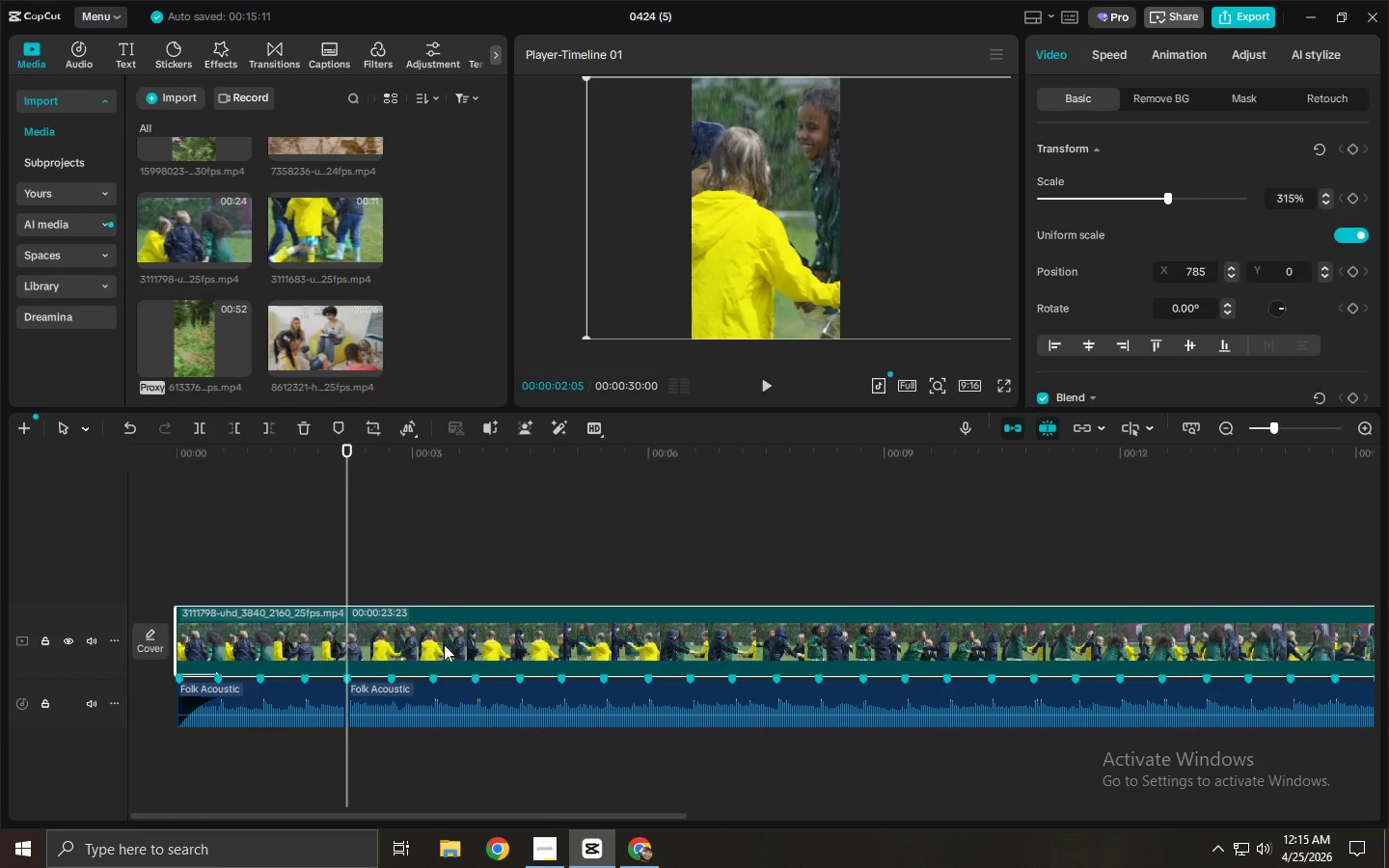 
key(Control+Z)
 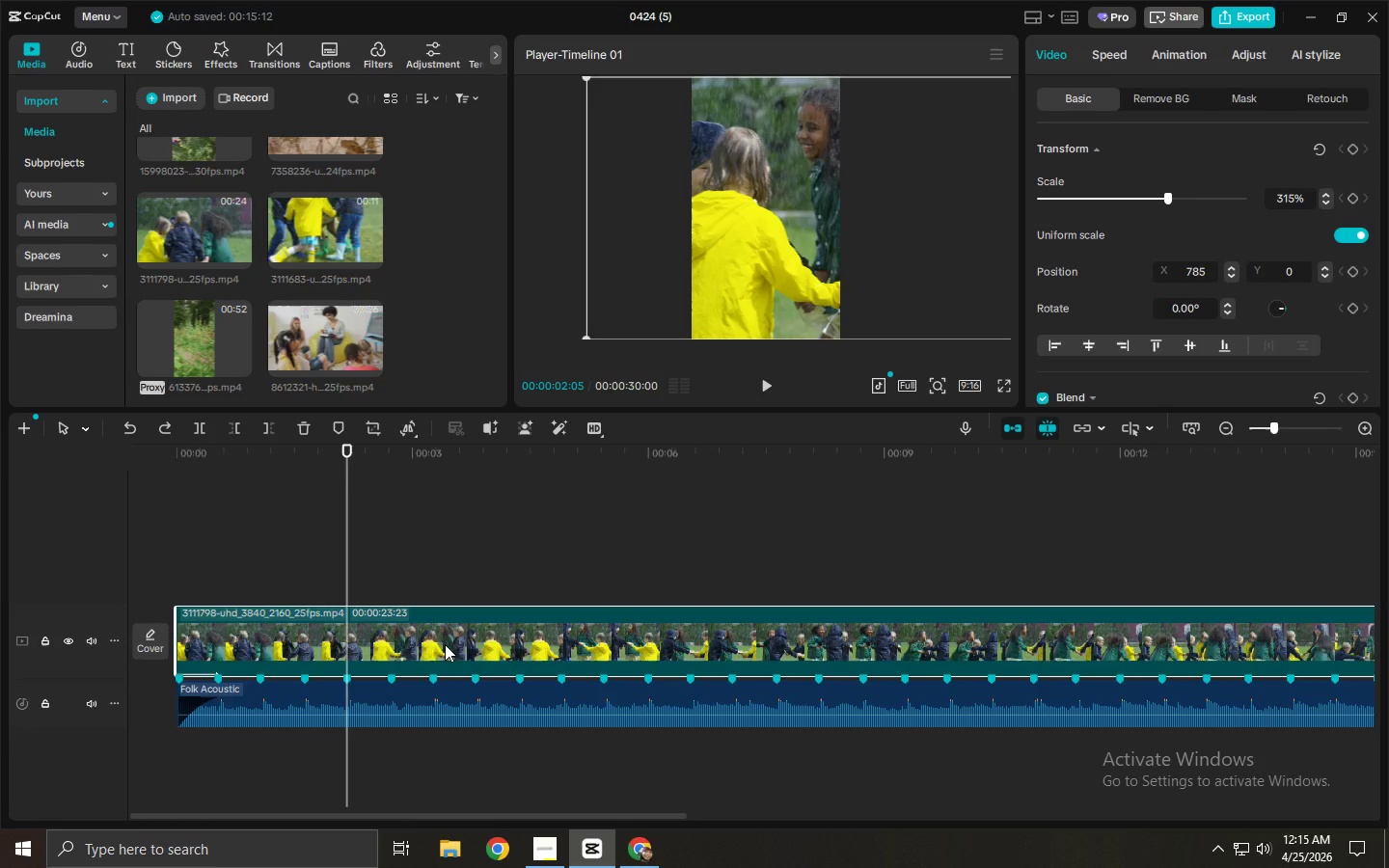 
left_click([445, 644])
 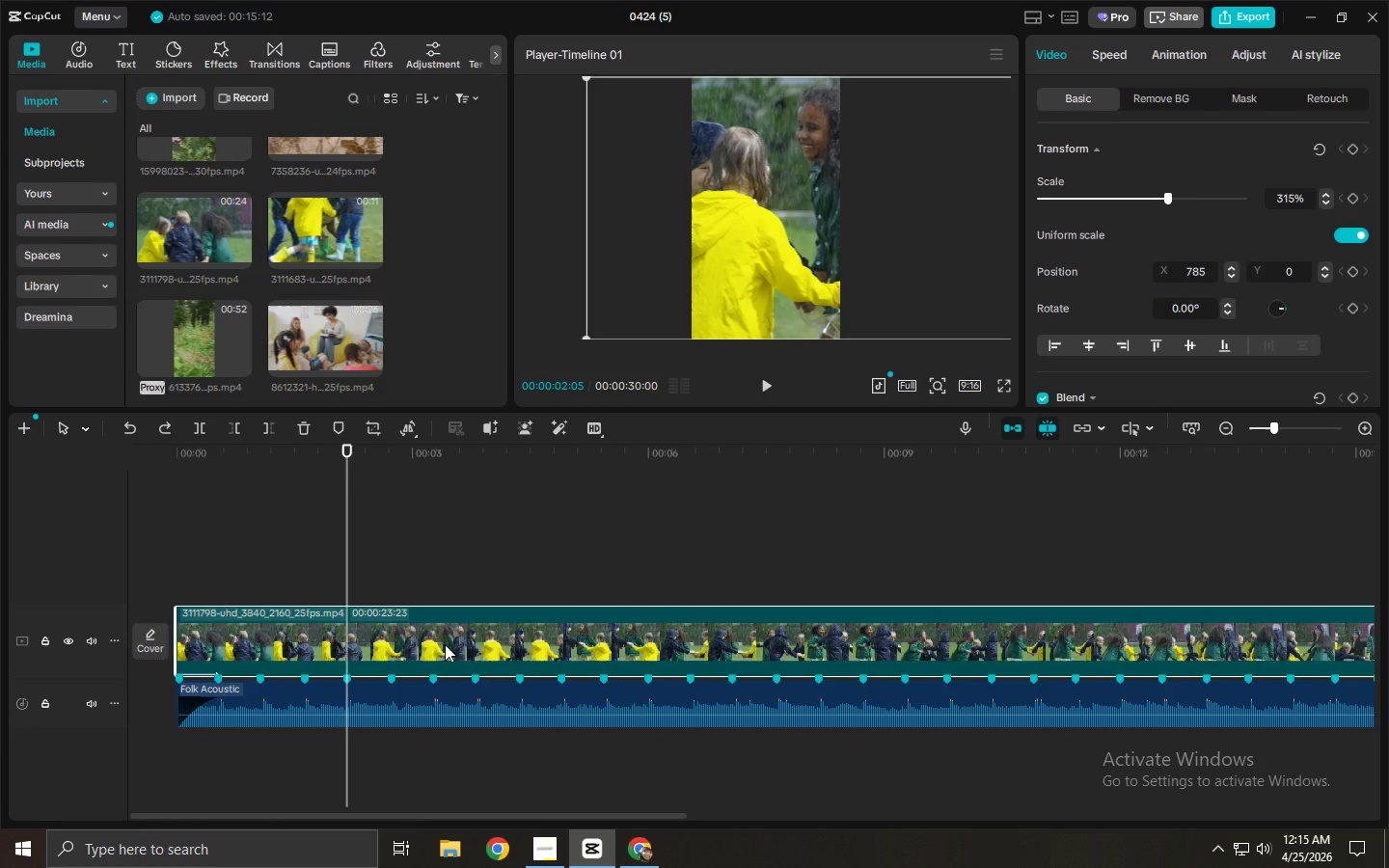 
key(Control+ControlLeft)
 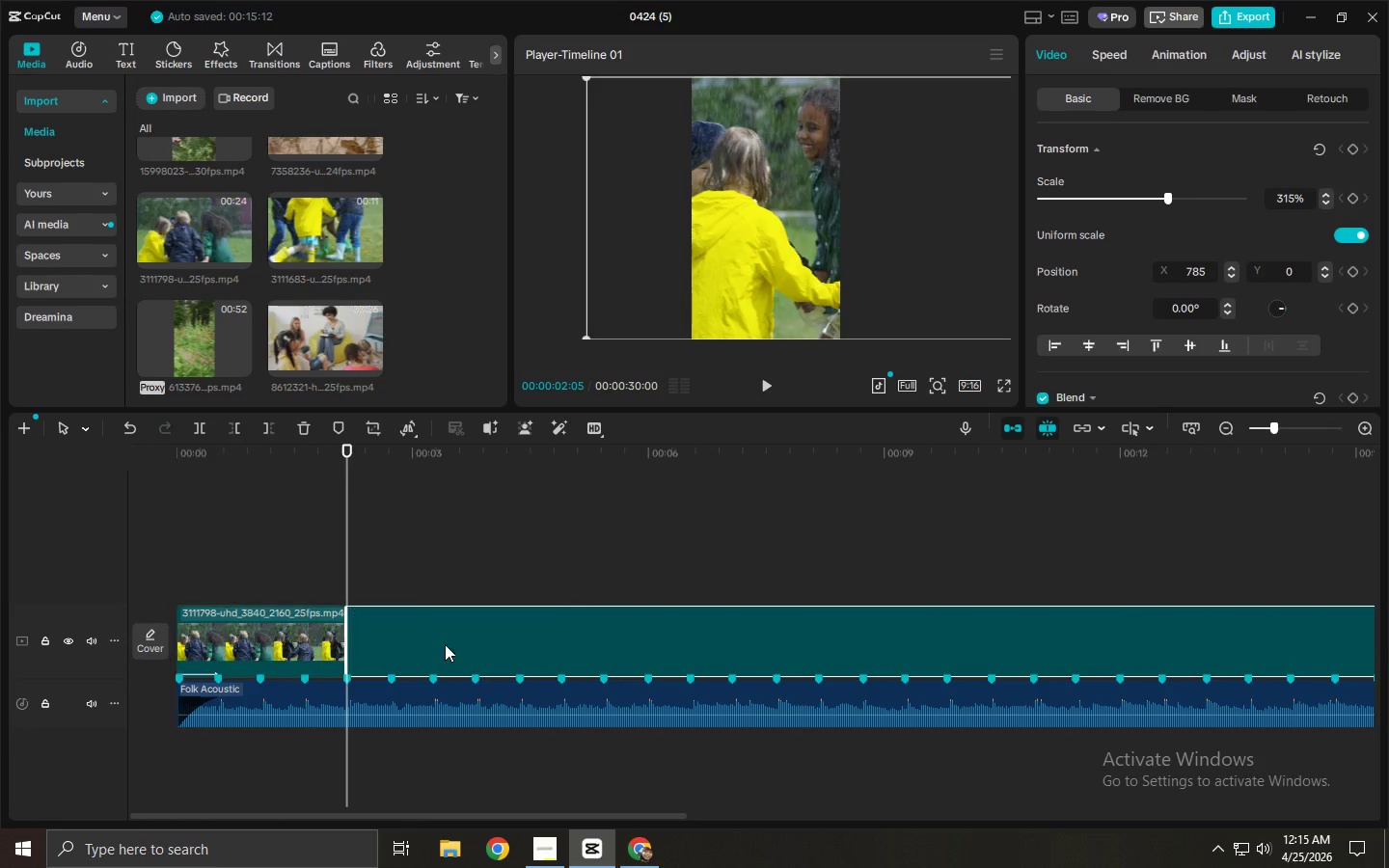 
key(Control+B)
 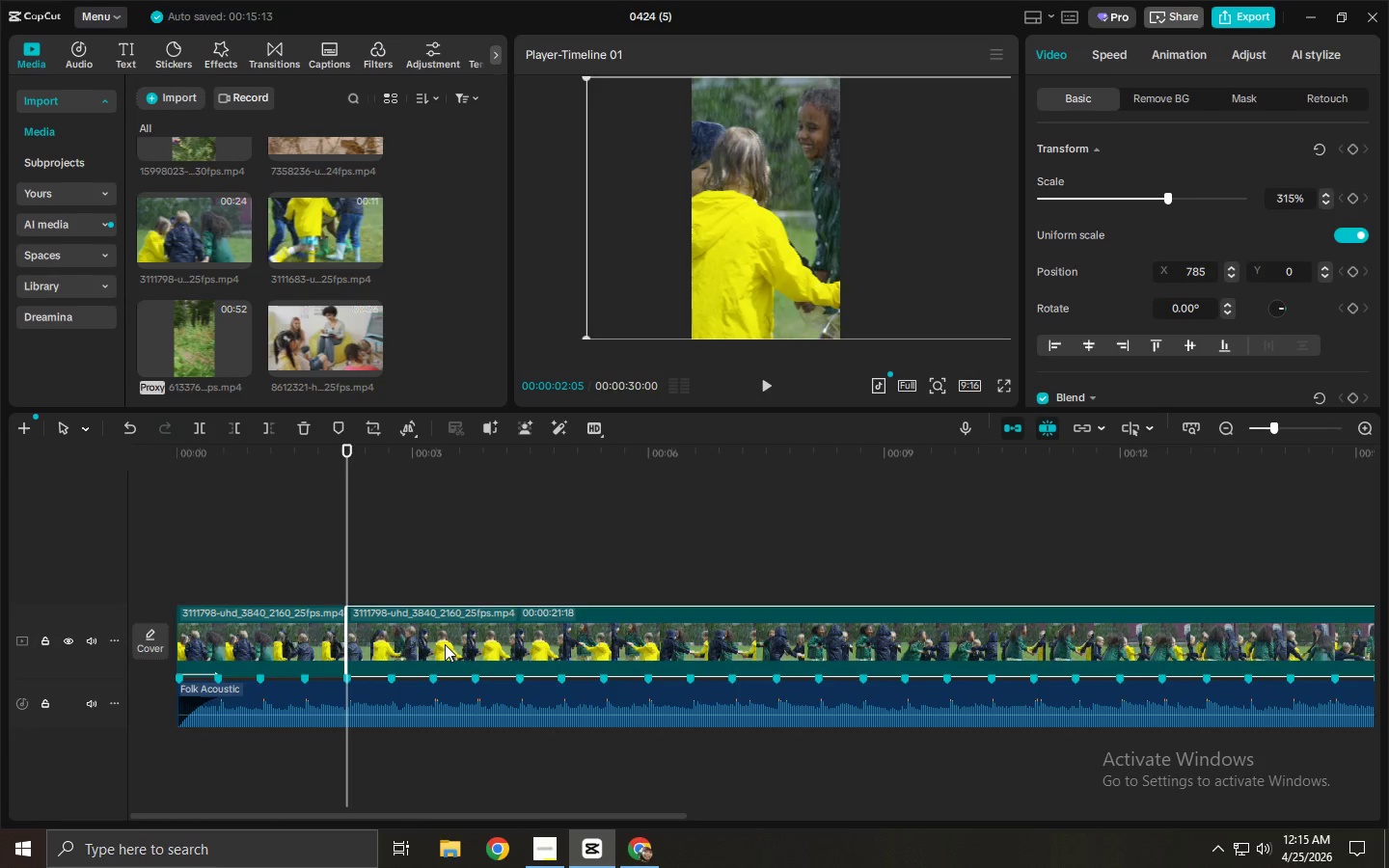 
left_click([445, 644])
 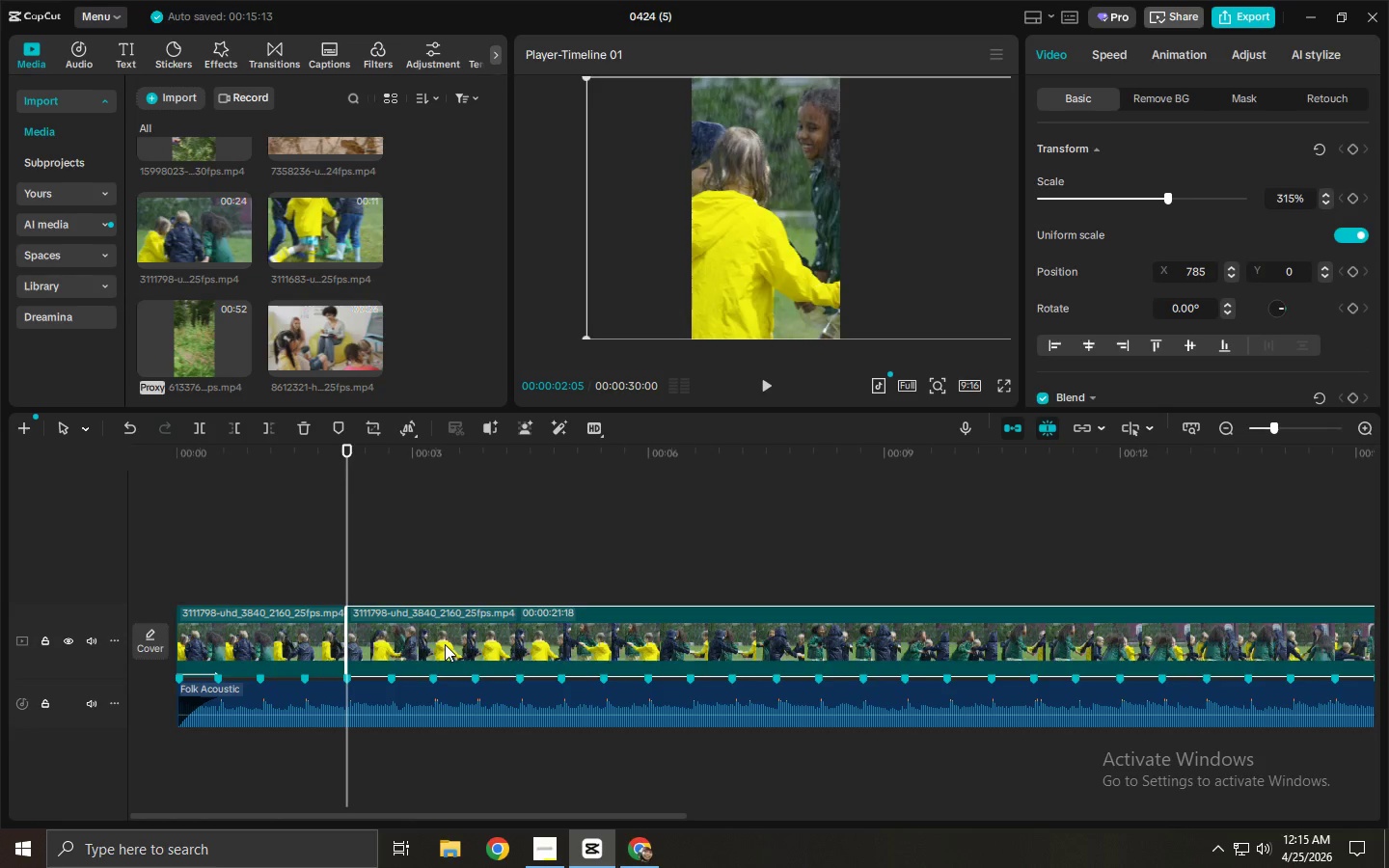 
key(Delete)
 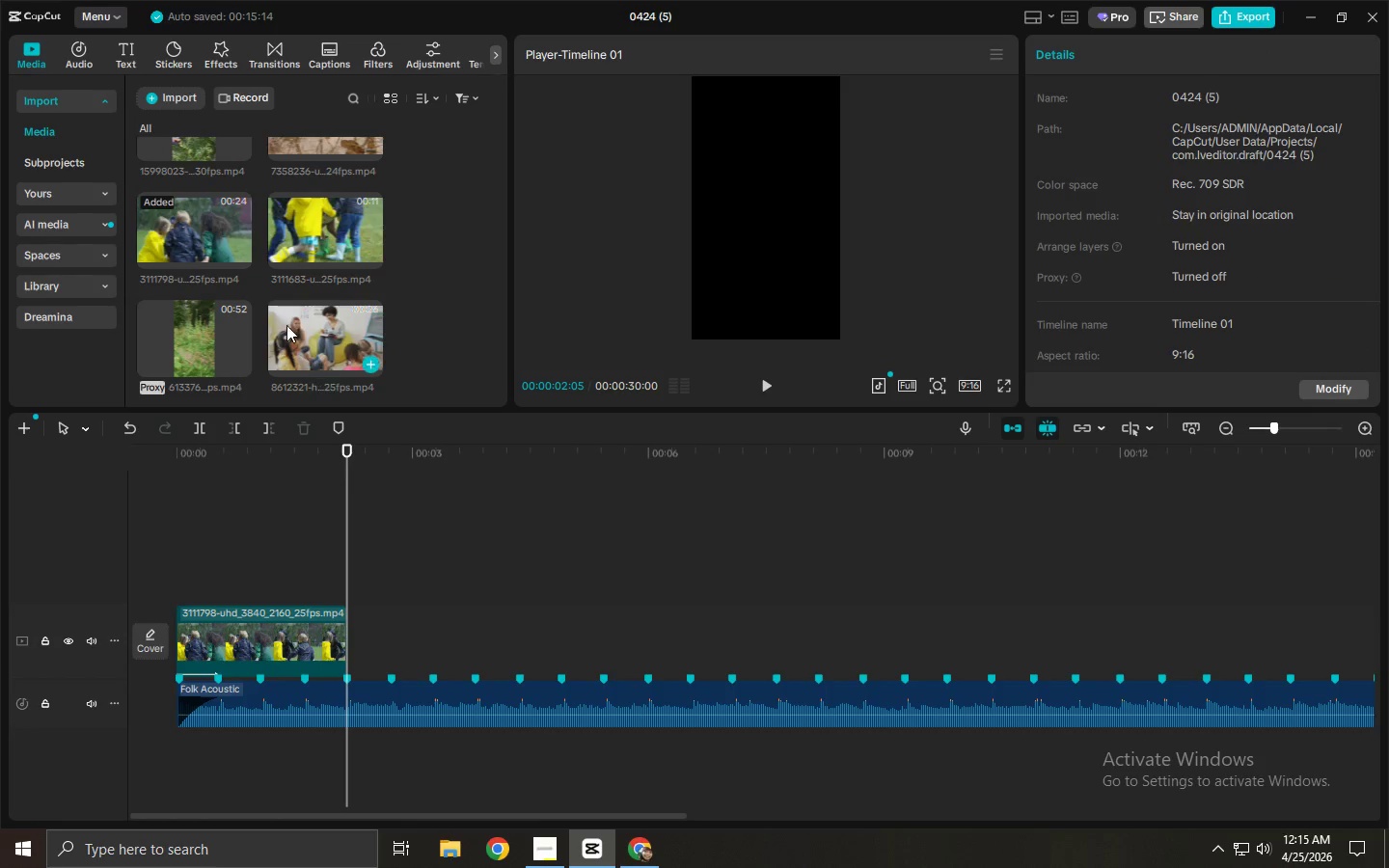 
left_click_drag(start_coordinate=[300, 242], to_coordinate=[362, 655])
 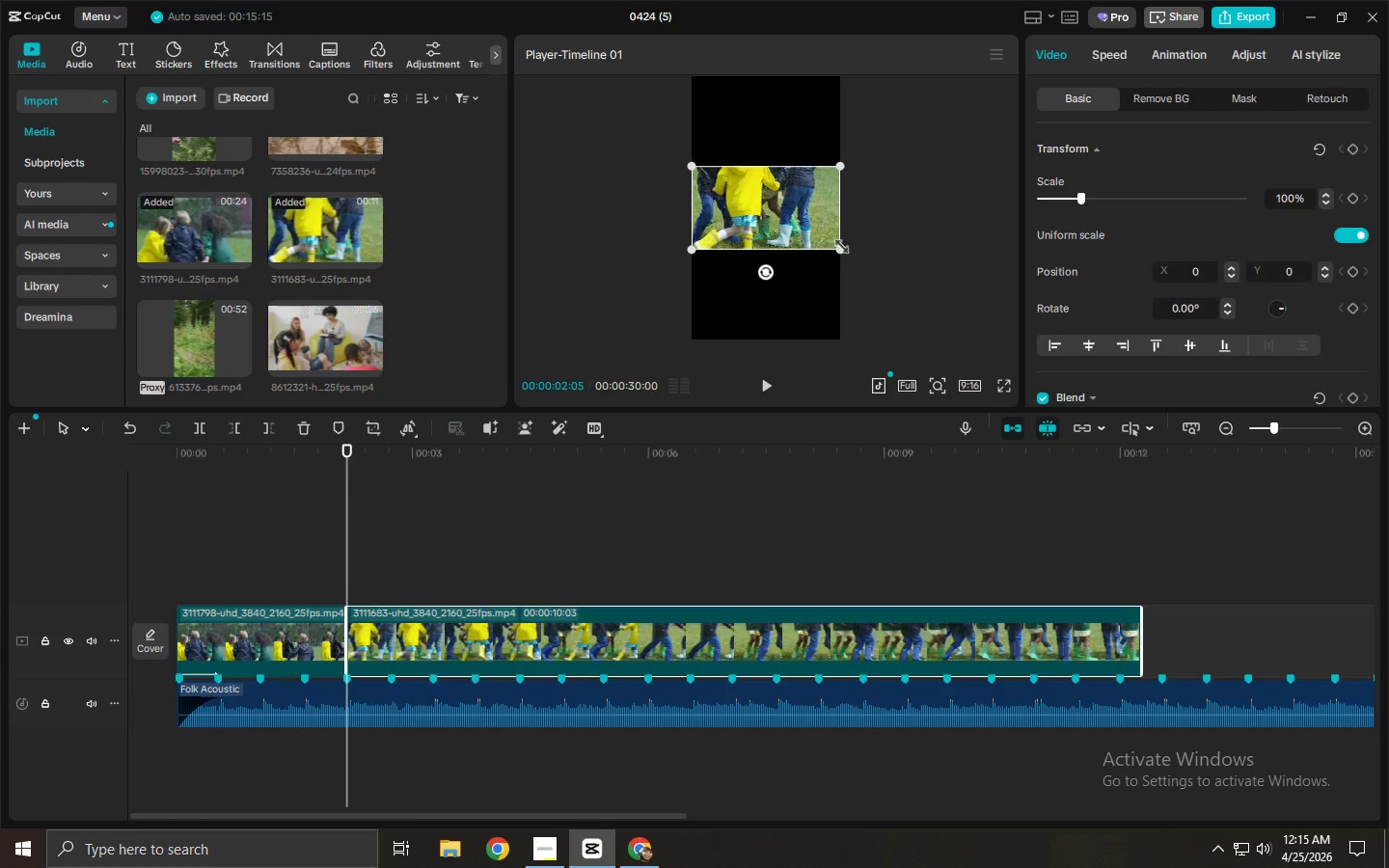 
left_click_drag(start_coordinate=[835, 246], to_coordinate=[1025, 442])
 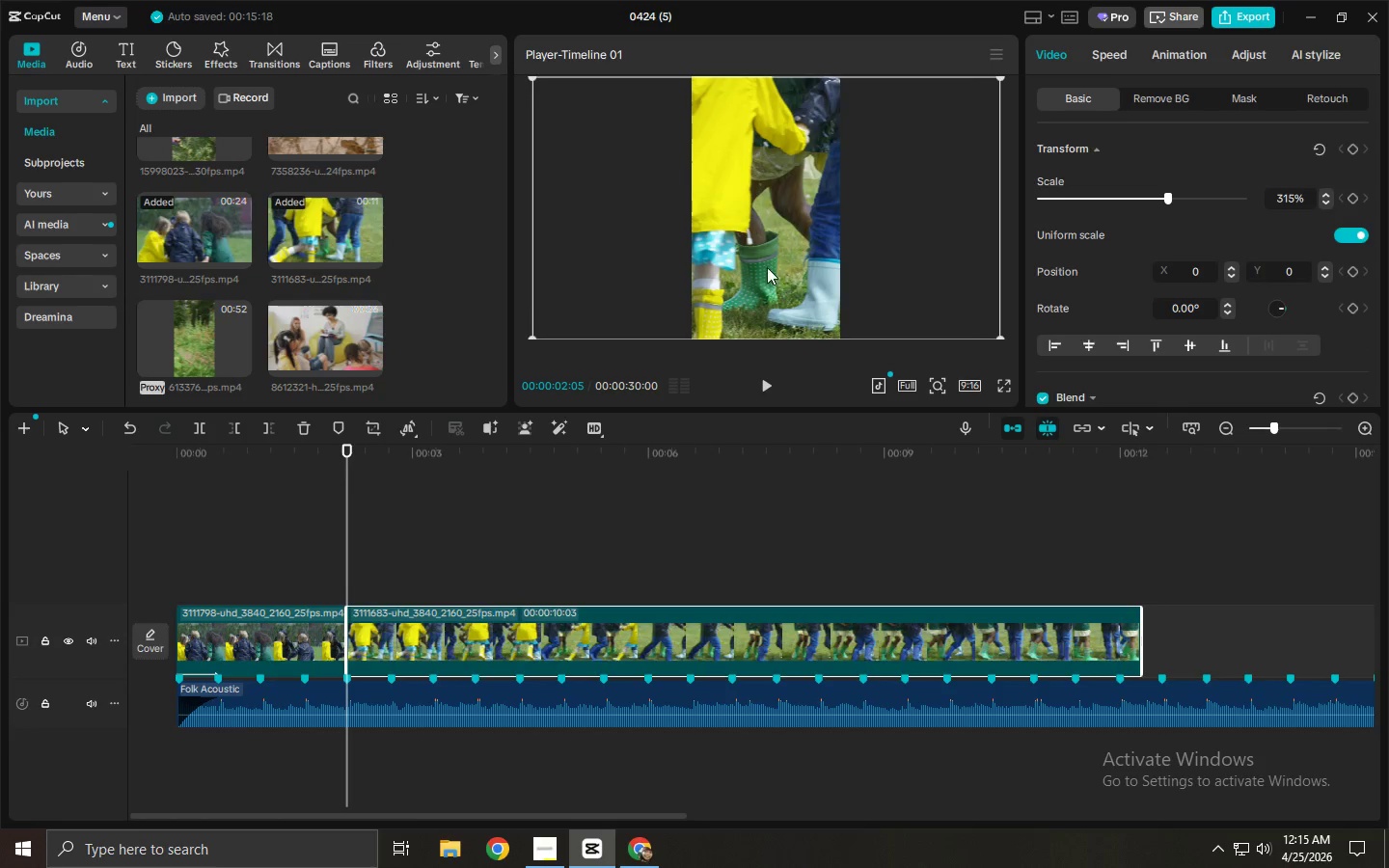 
left_click_drag(start_coordinate=[767, 266], to_coordinate=[811, 263])
 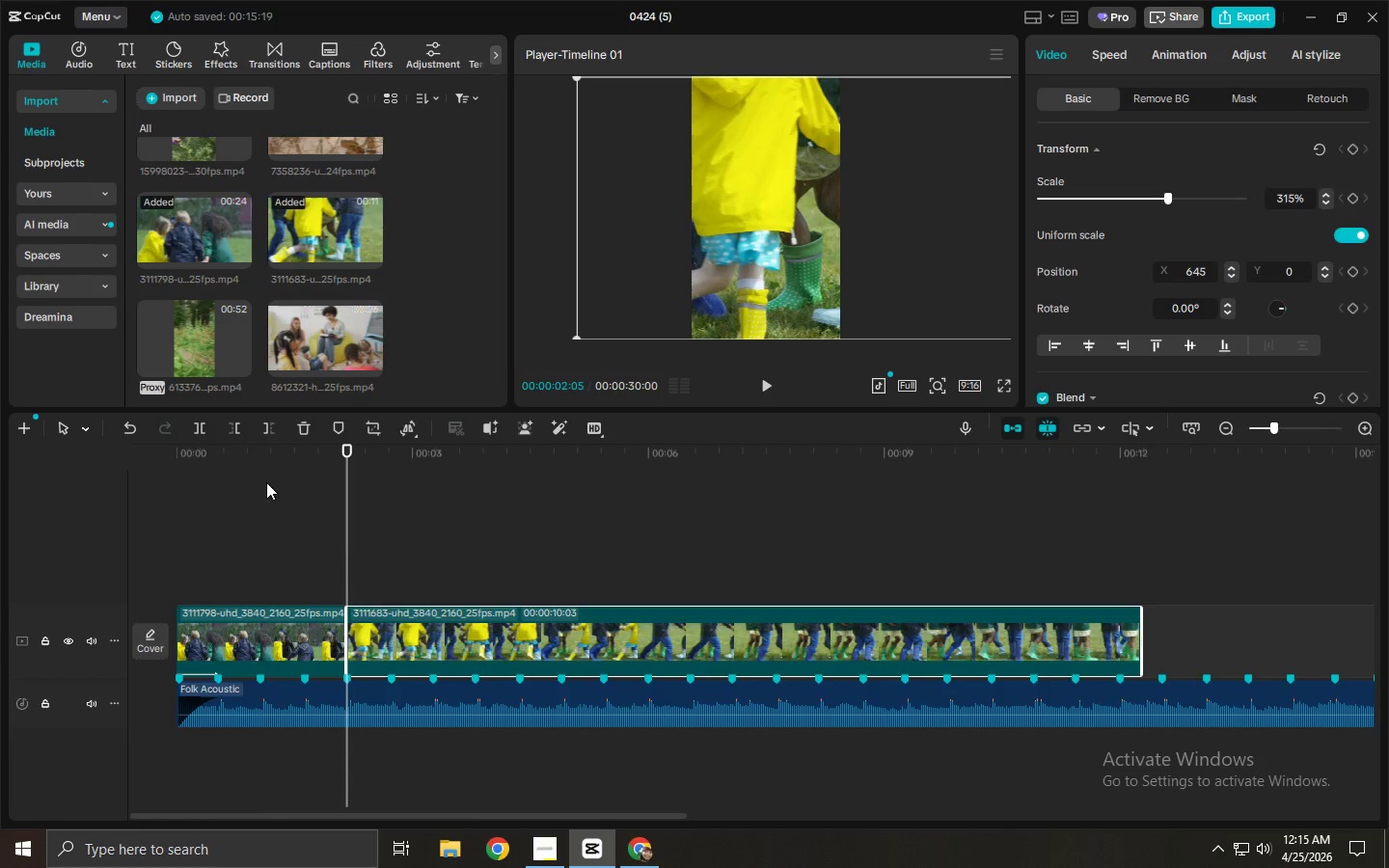 
left_click_drag(start_coordinate=[266, 456], to_coordinate=[137, 476])
 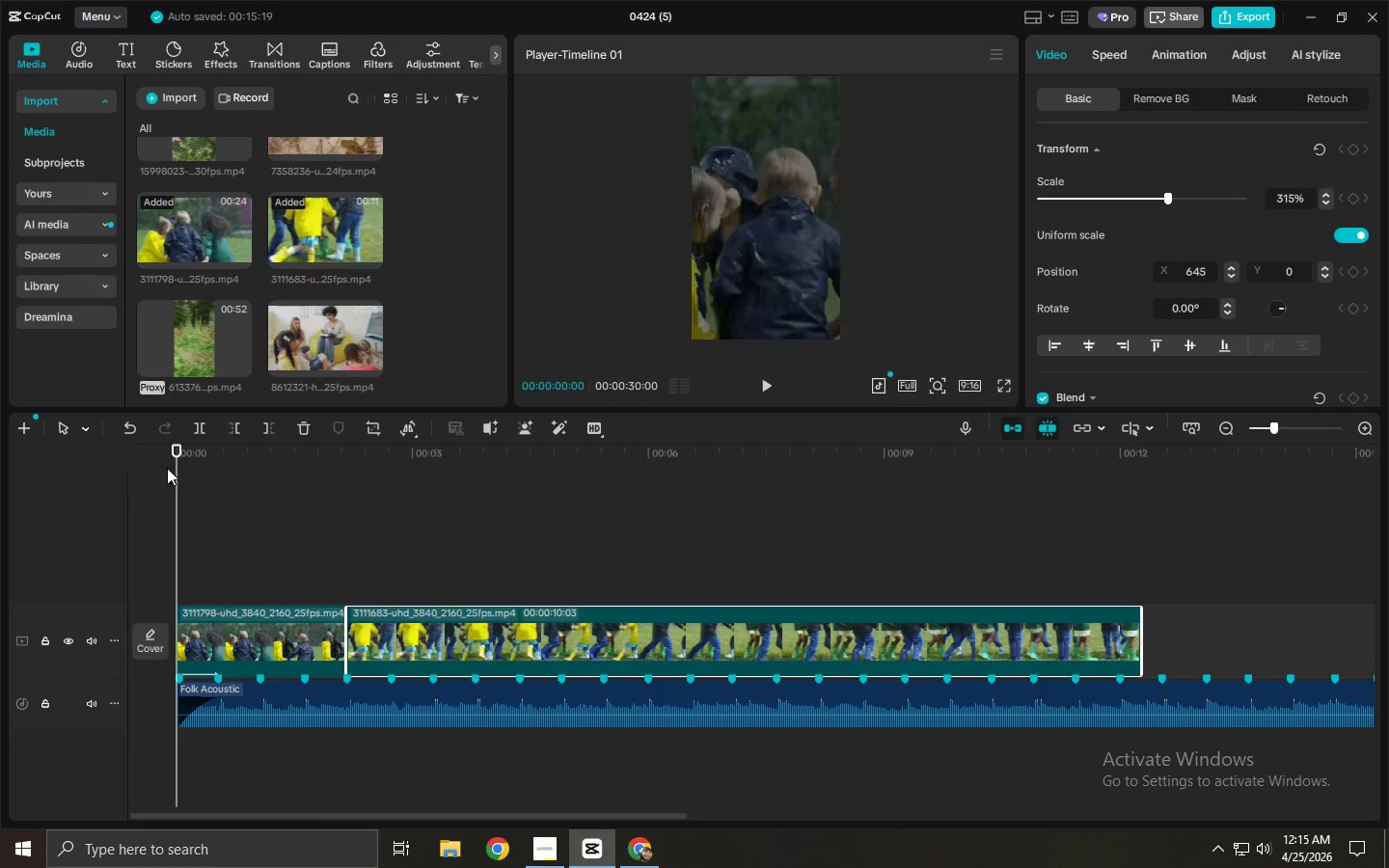 
key(Space)
 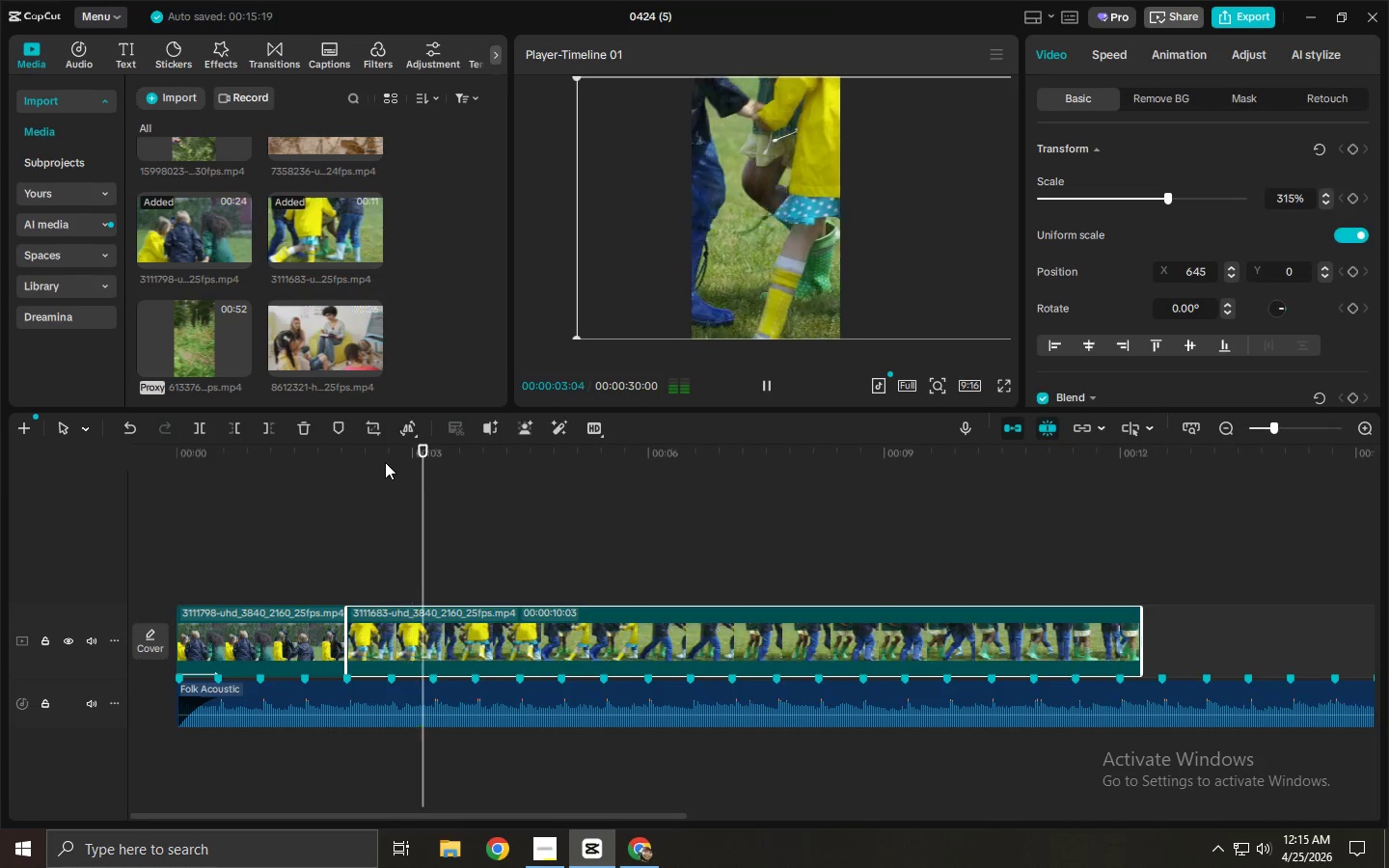 
key(Space)
 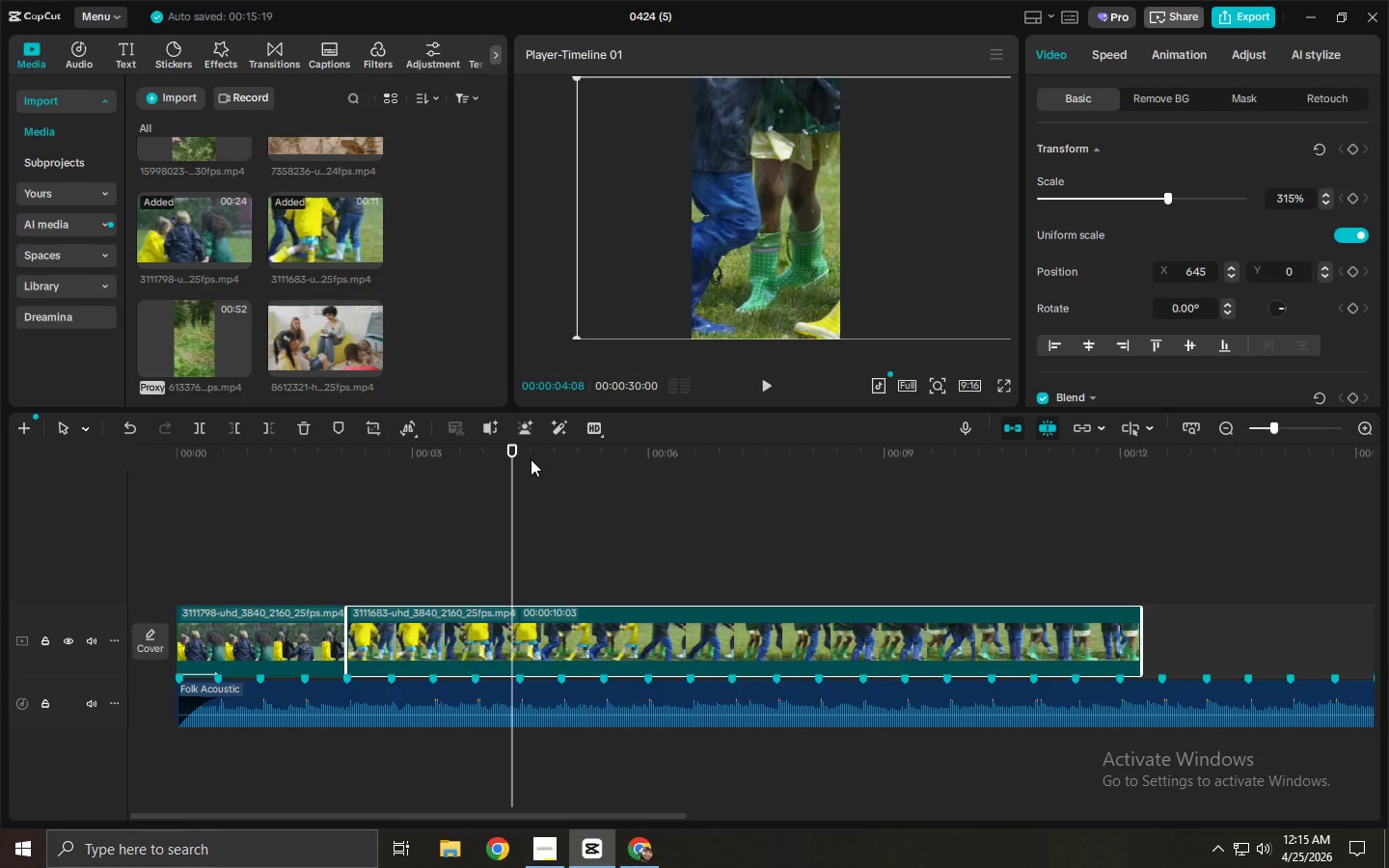 
left_click_drag(start_coordinate=[521, 459], to_coordinate=[558, 473])
 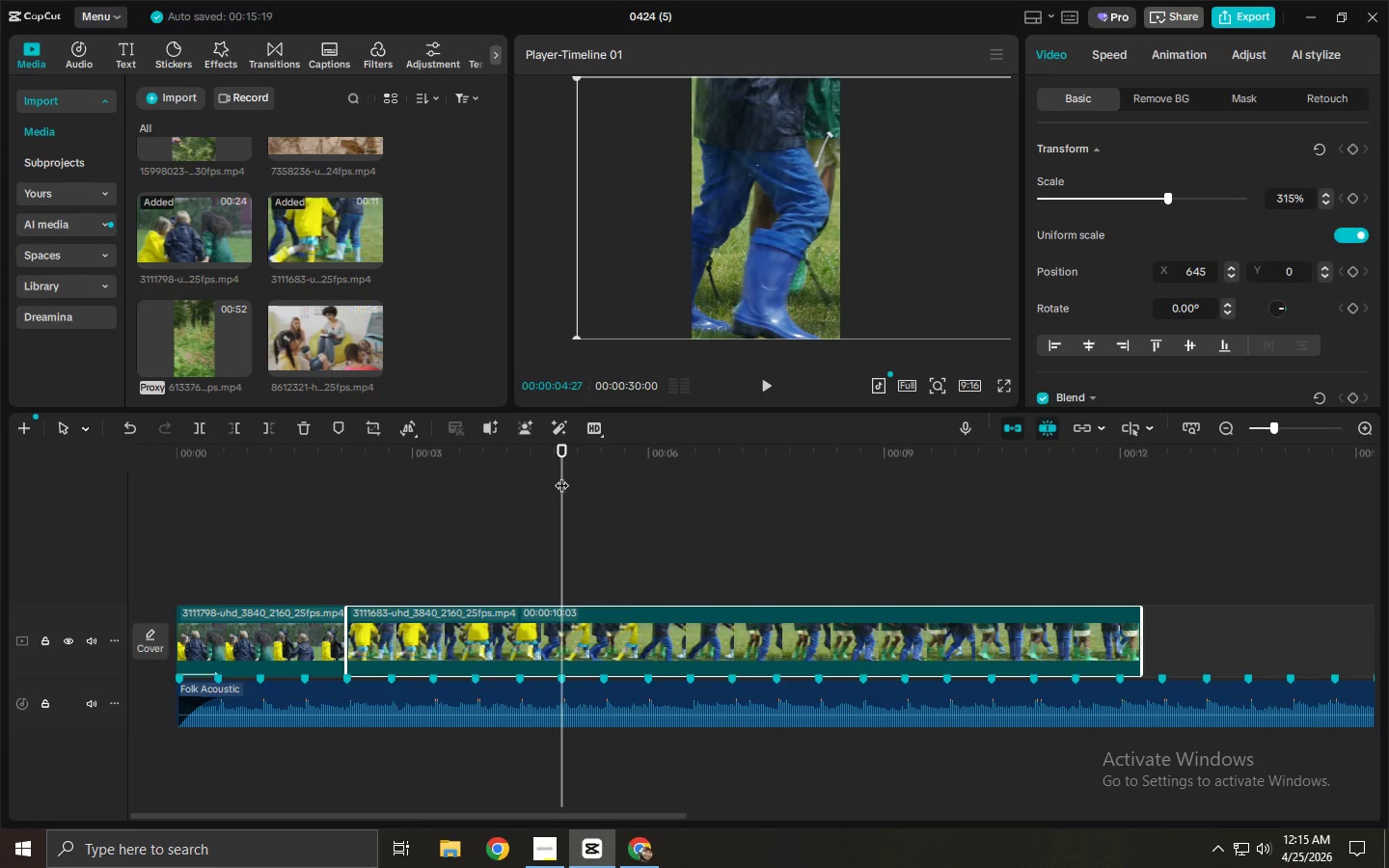 
key(Control+ControlLeft)
 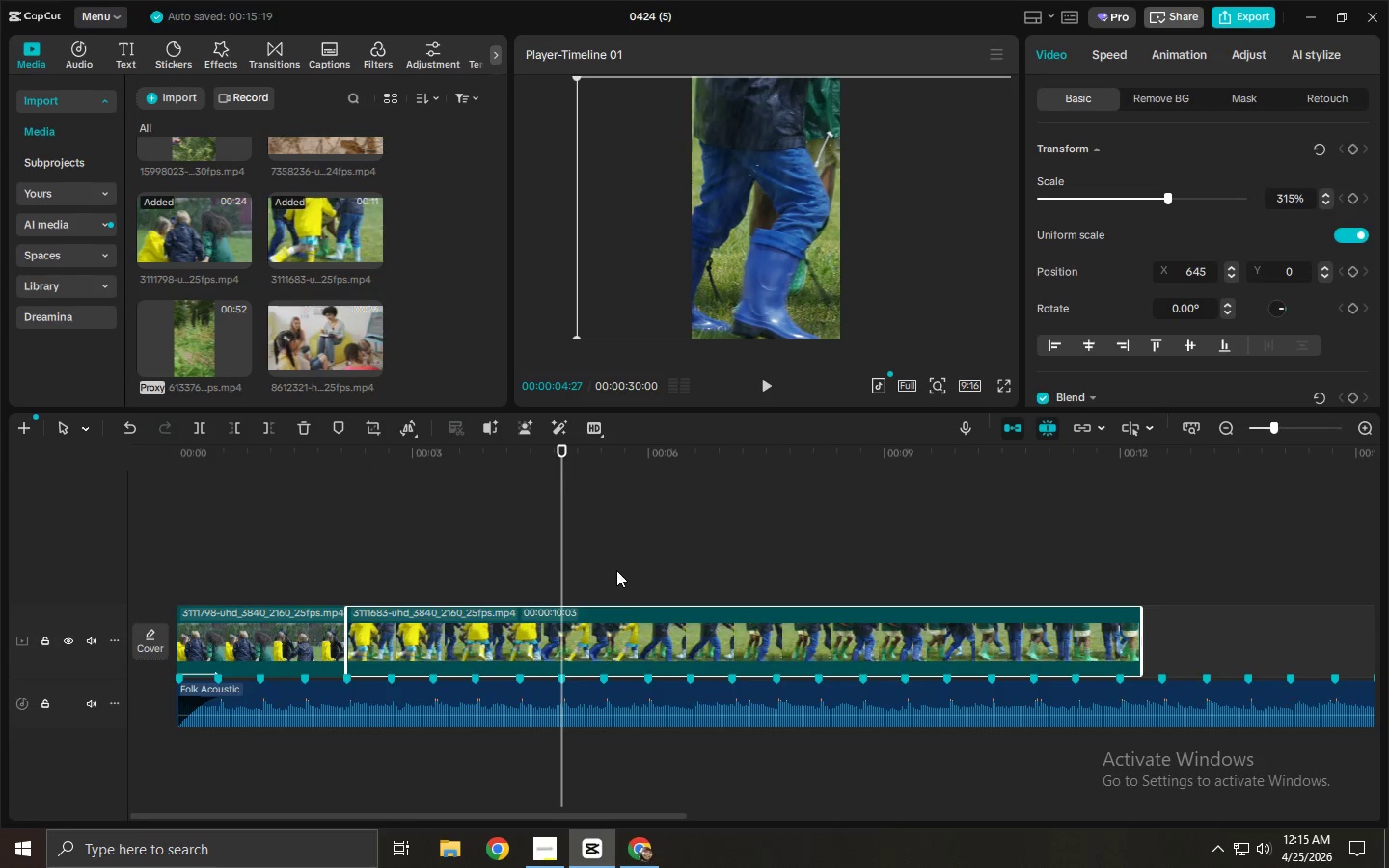 
key(Control+B)
 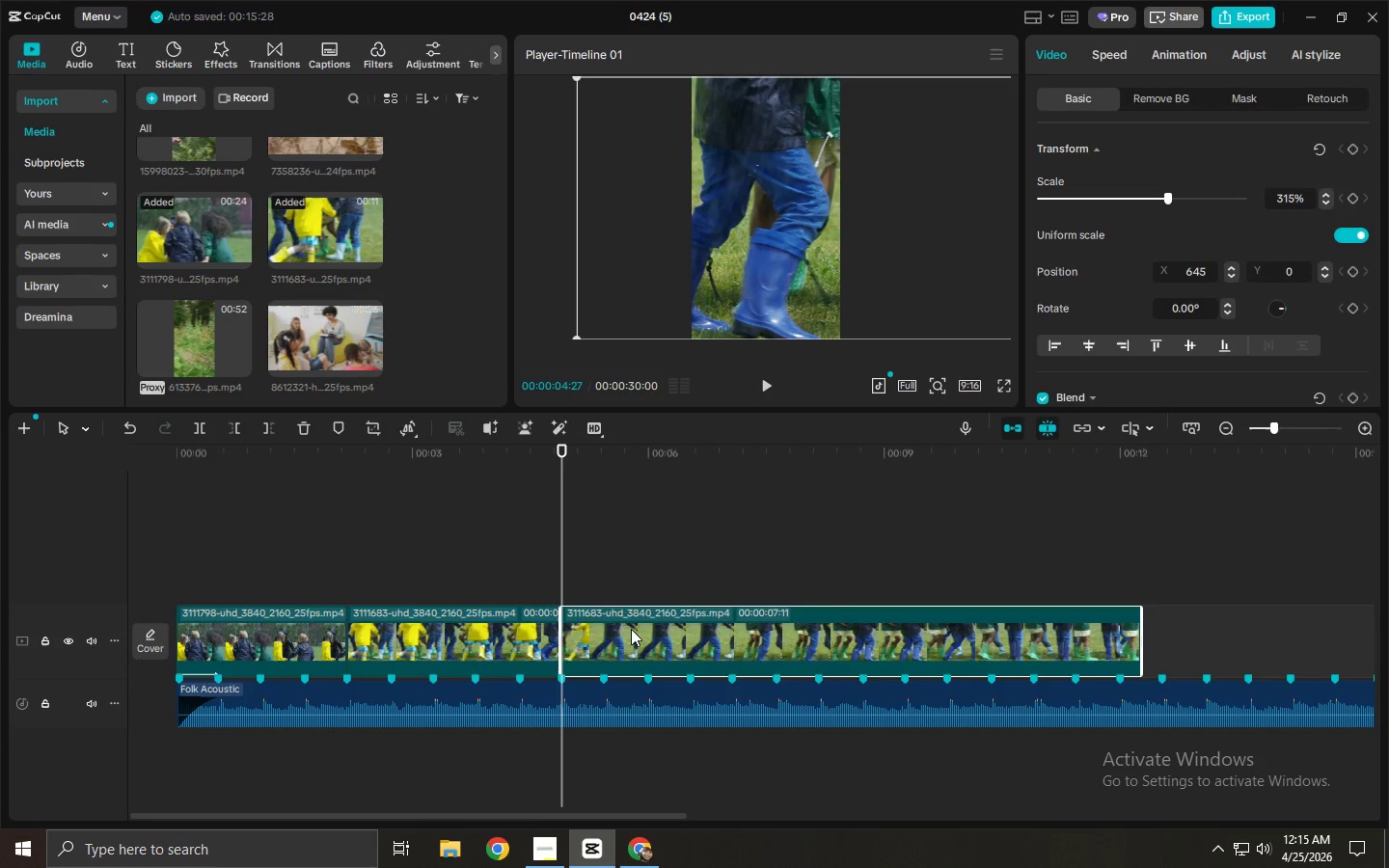 
left_click([631, 629])
 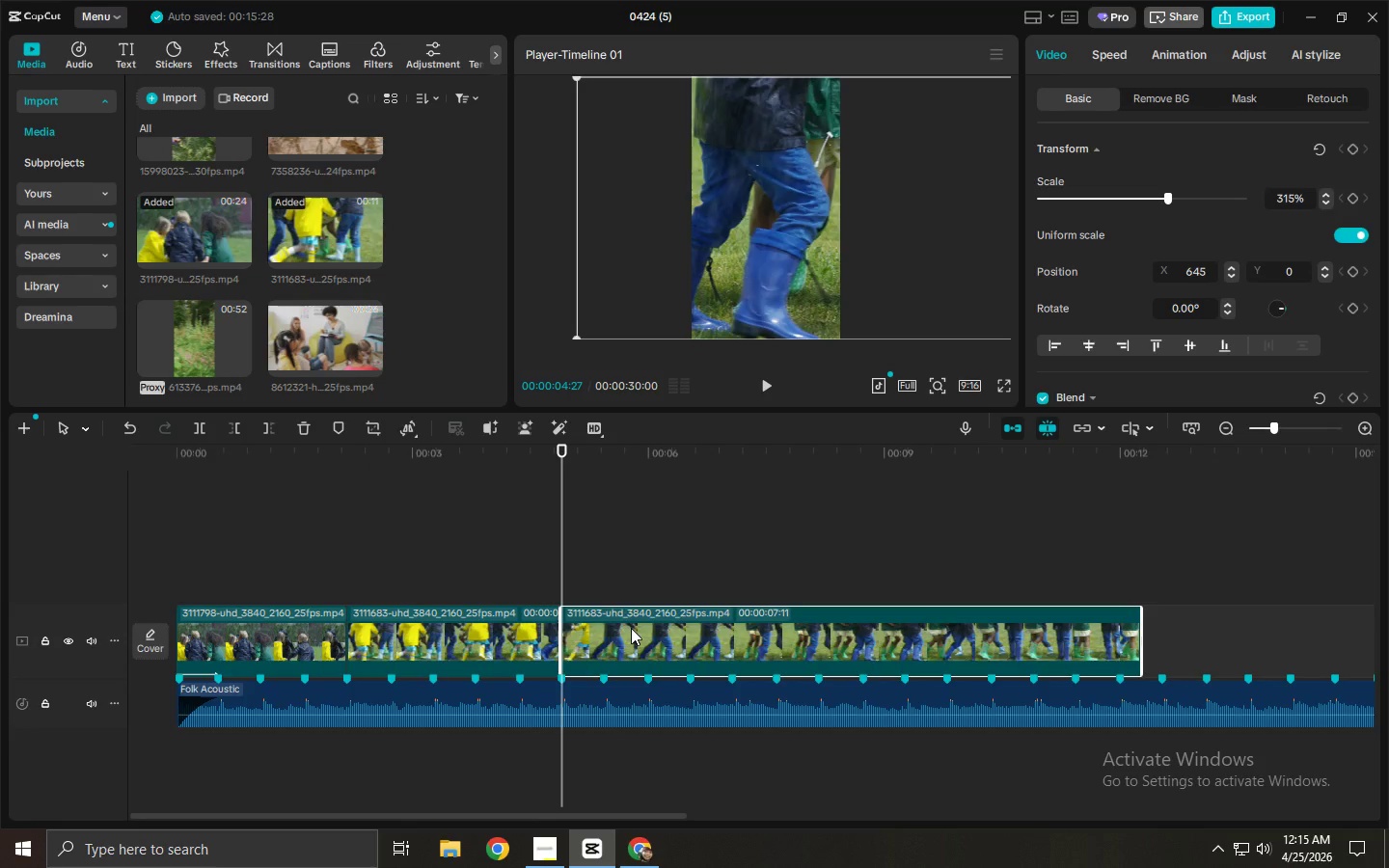 
key(Delete)
 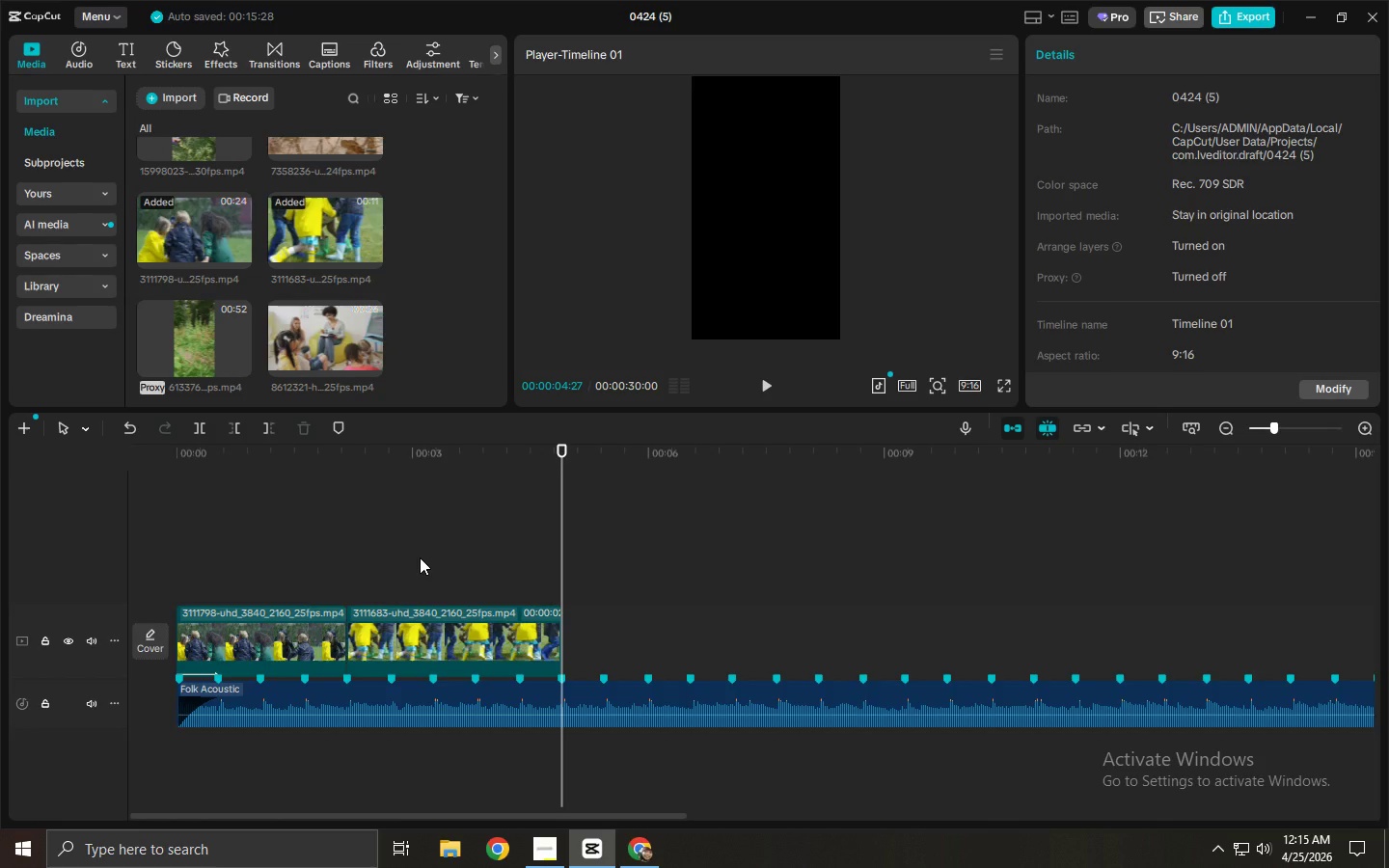 
wait(11.27)
 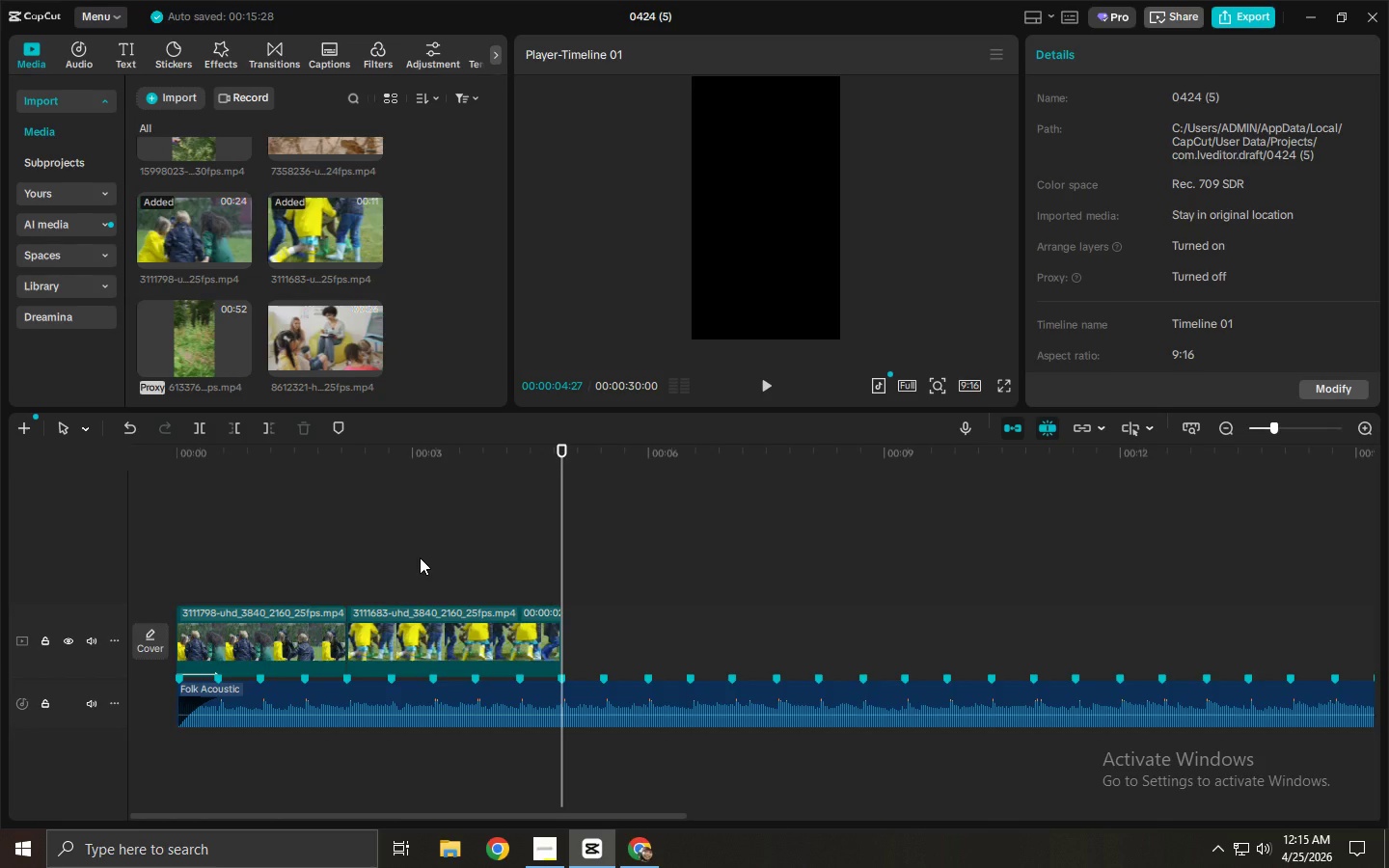 
scroll: coordinate [266, 352], scroll_direction: down, amount: 2.0
 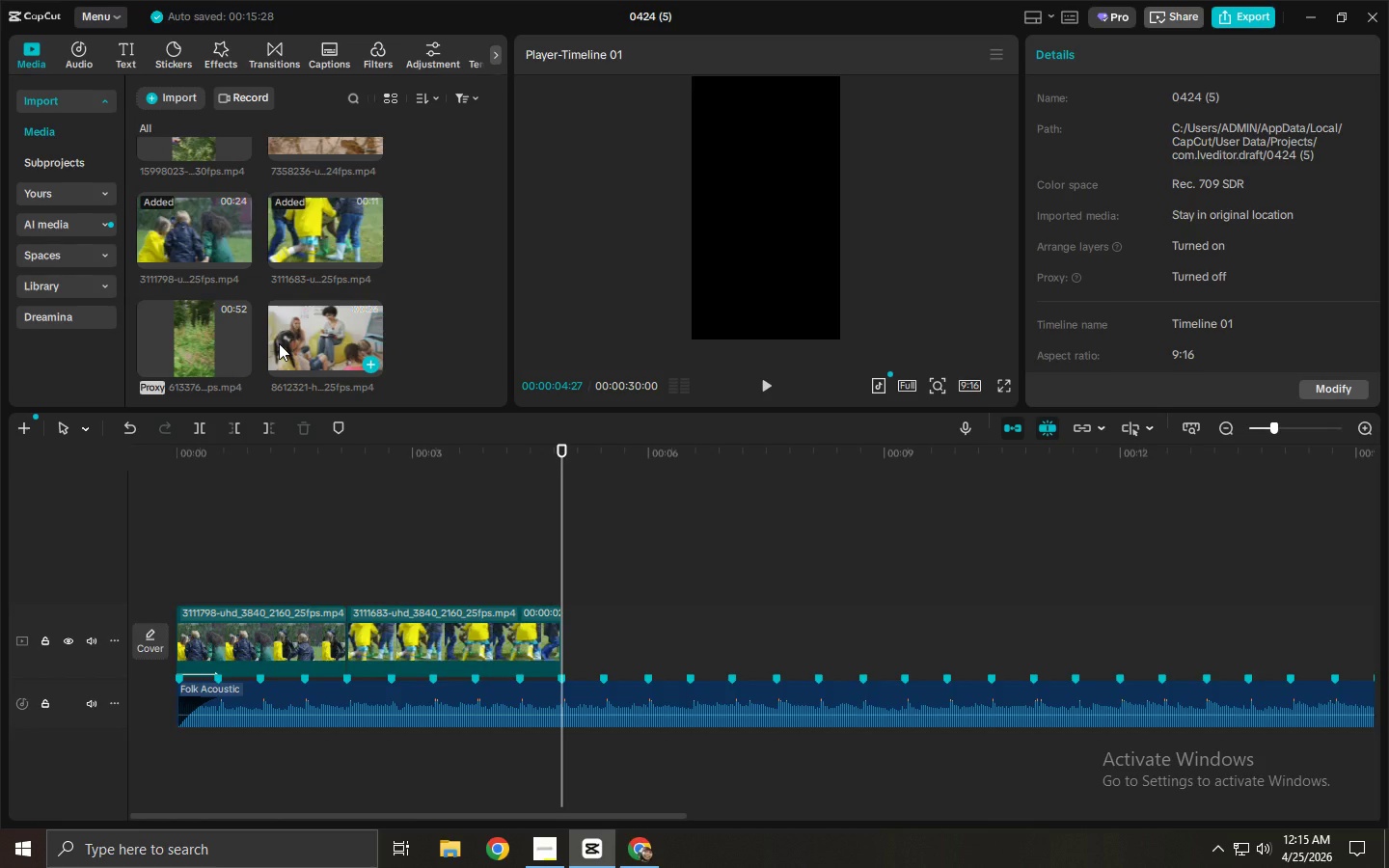 
wait(7.69)
 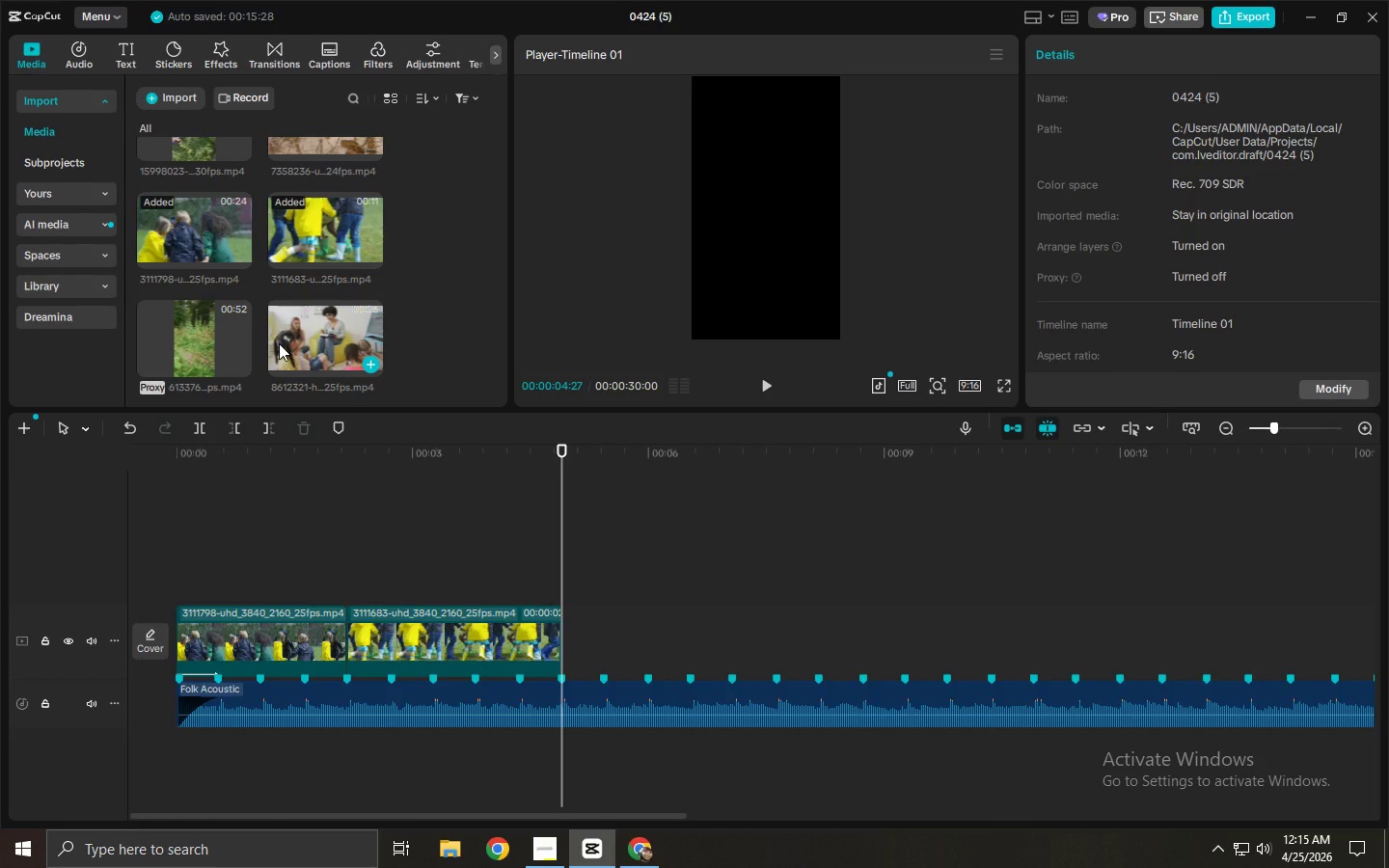 
scroll: coordinate [271, 299], scroll_direction: up, amount: 3.0
 